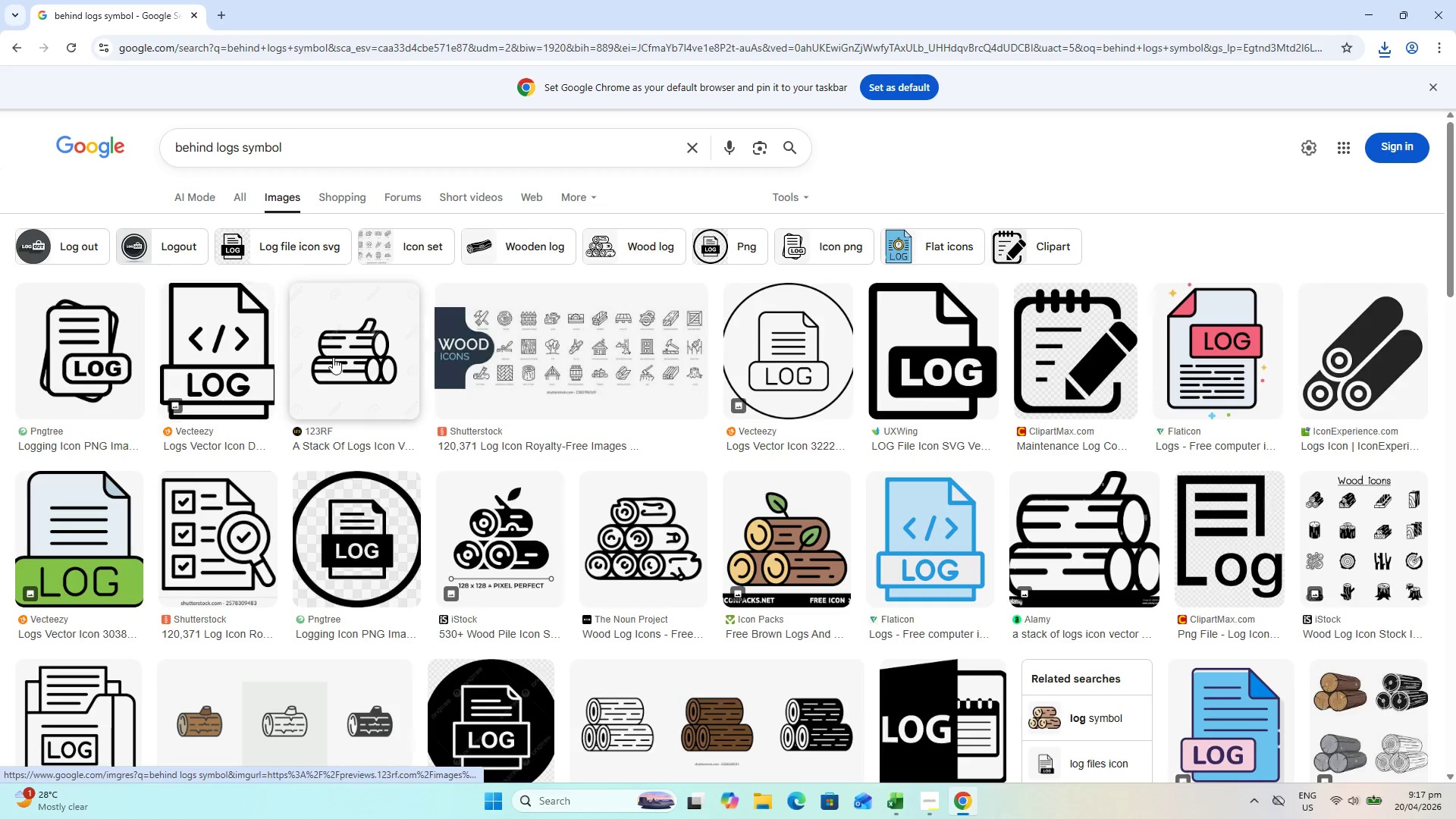 
wait(7.52)
 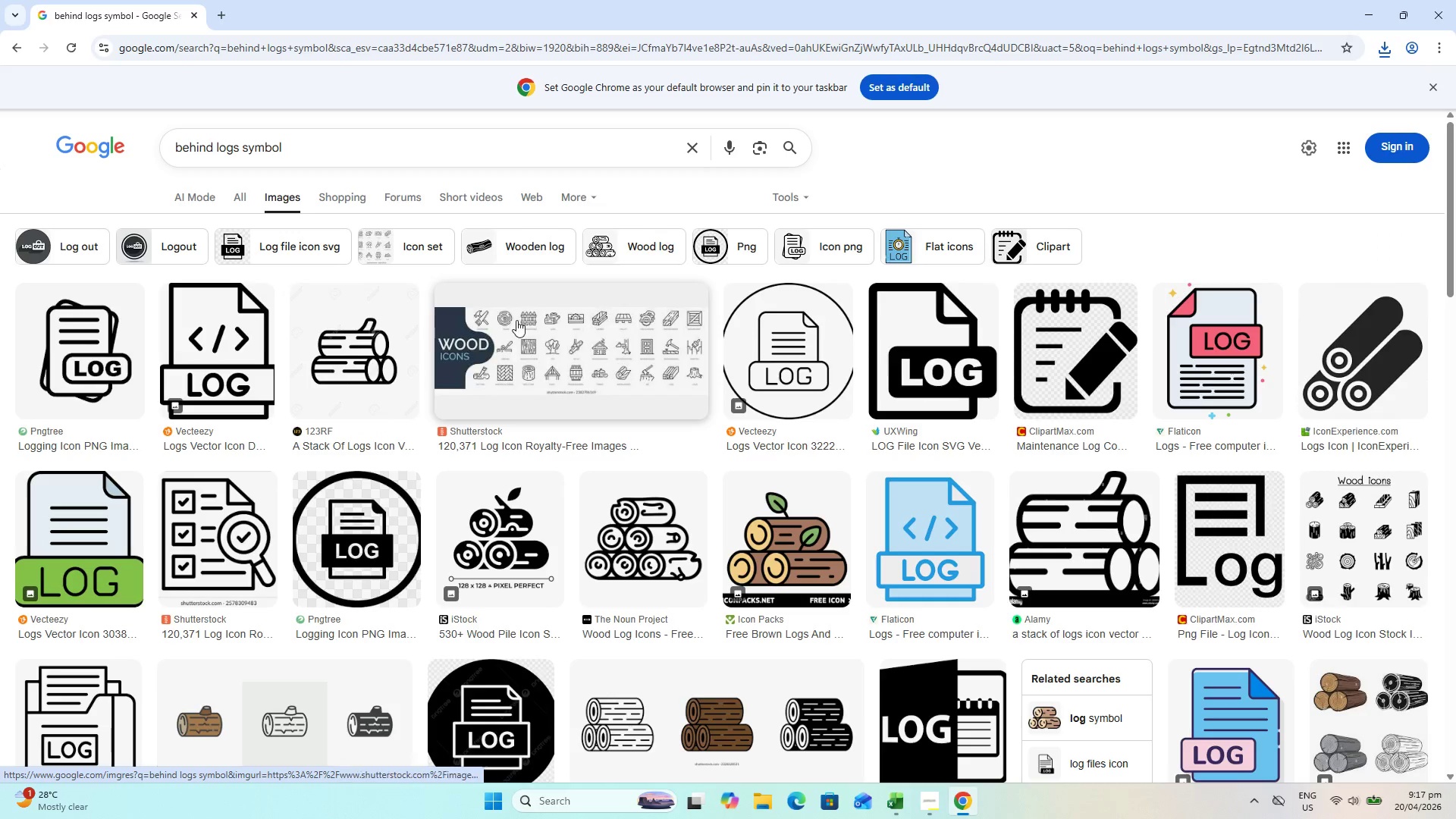 
scroll: coordinate [295, 463], scroll_direction: down, amount: 1.0
 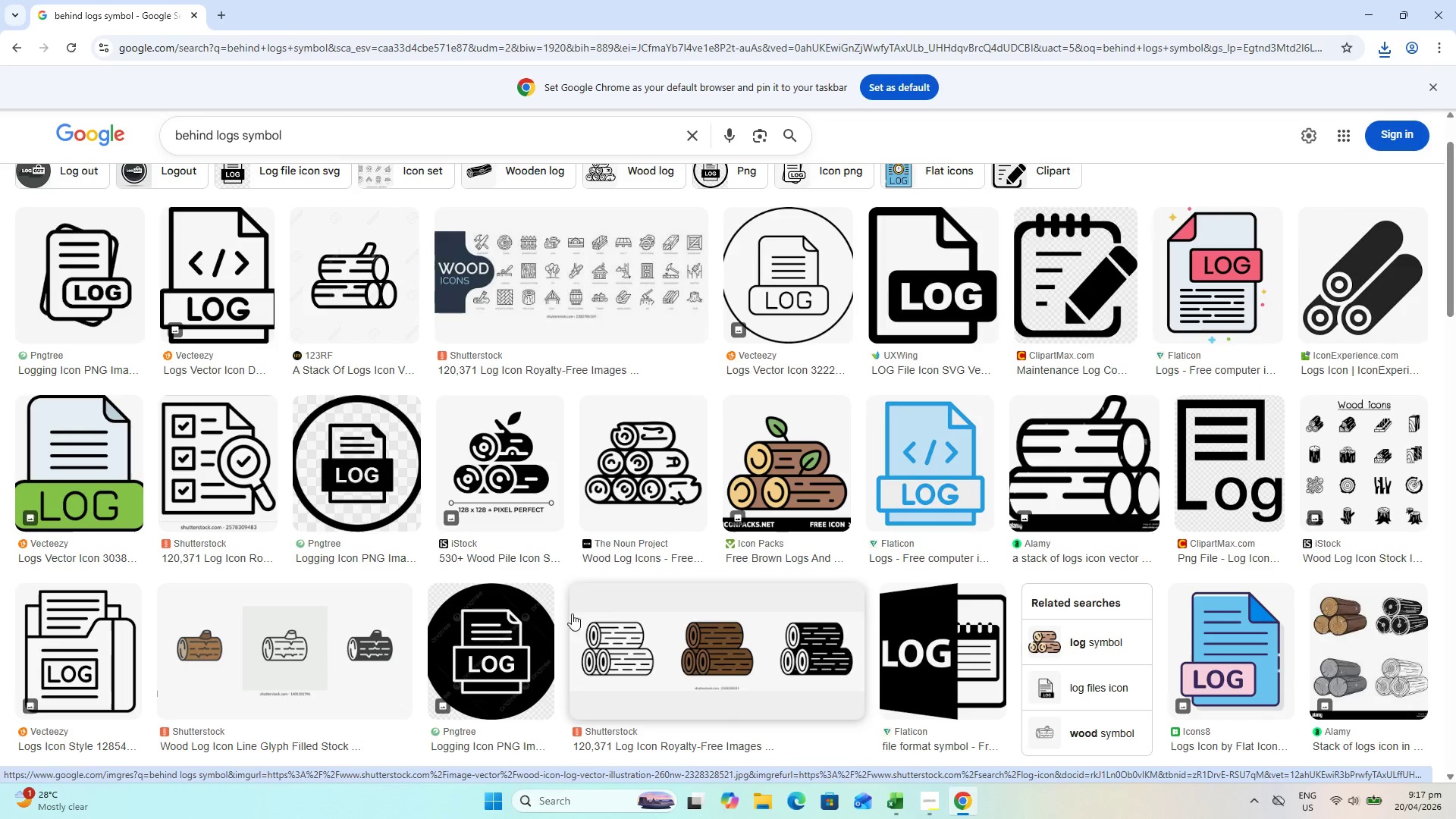 
wait(5.62)
 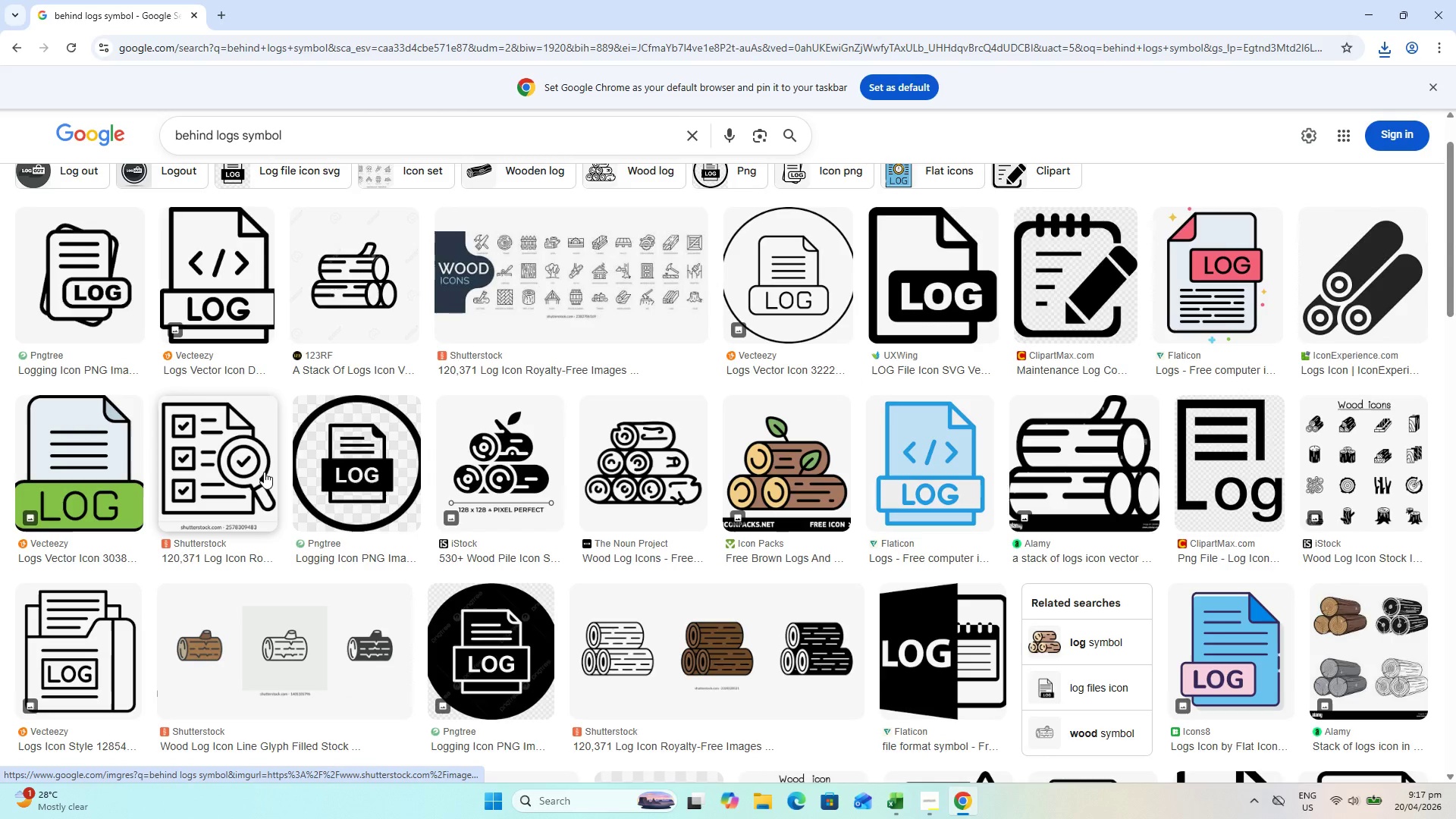 
scroll: coordinate [278, 412], scroll_direction: up, amount: 1.0
 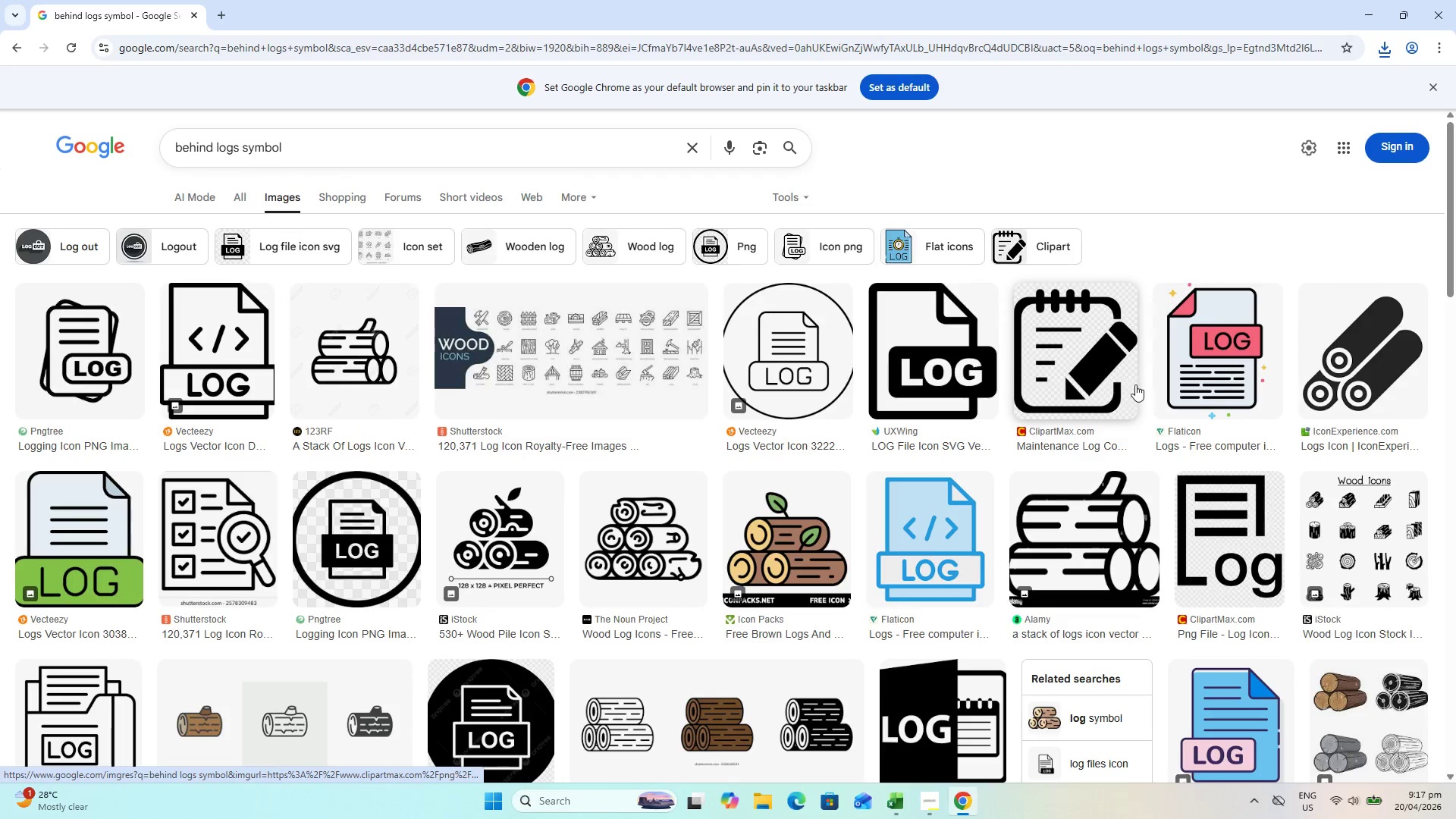 
scroll: coordinate [428, 599], scroll_direction: down, amount: 5.0
 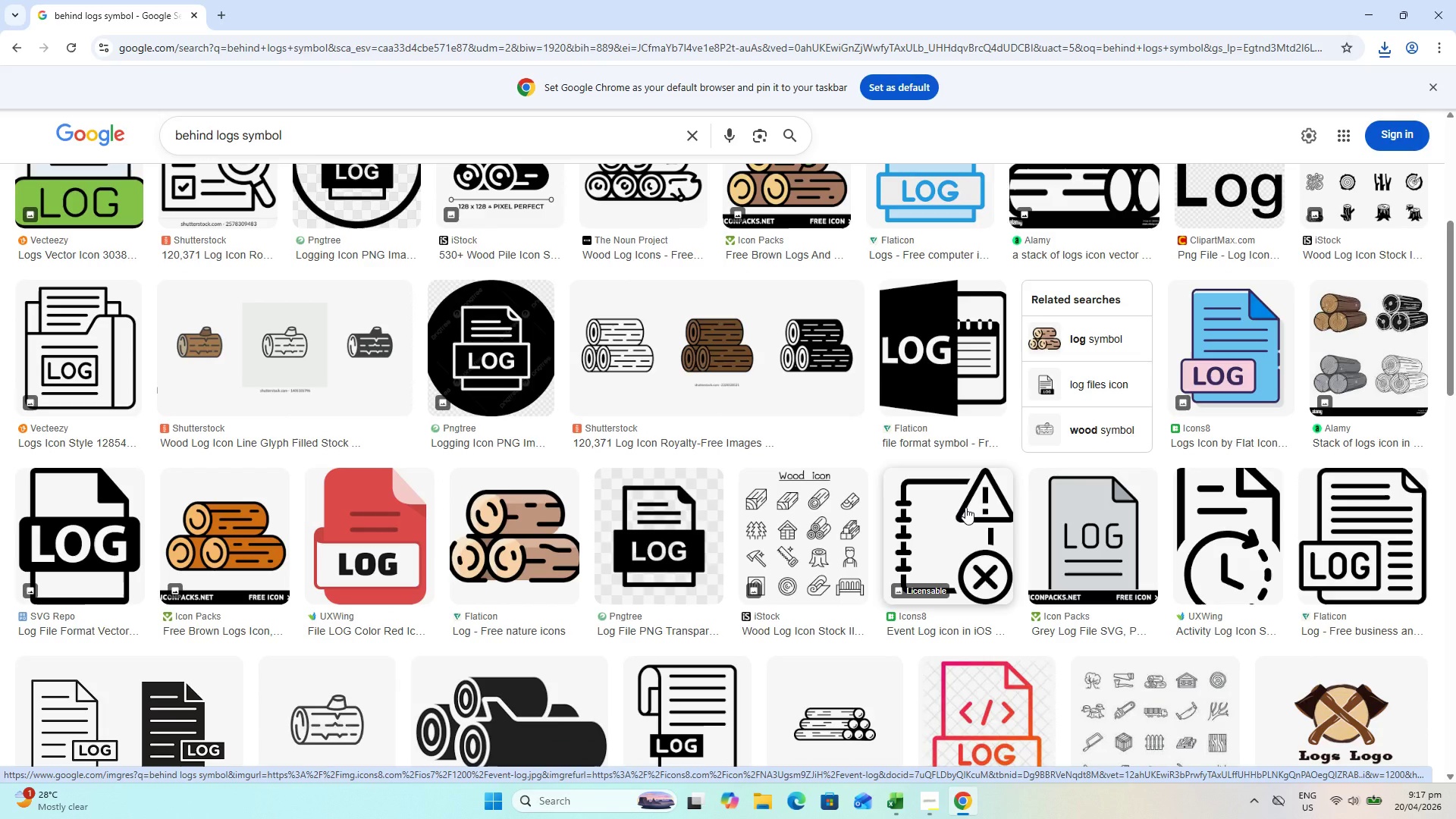 
wait(5.25)
 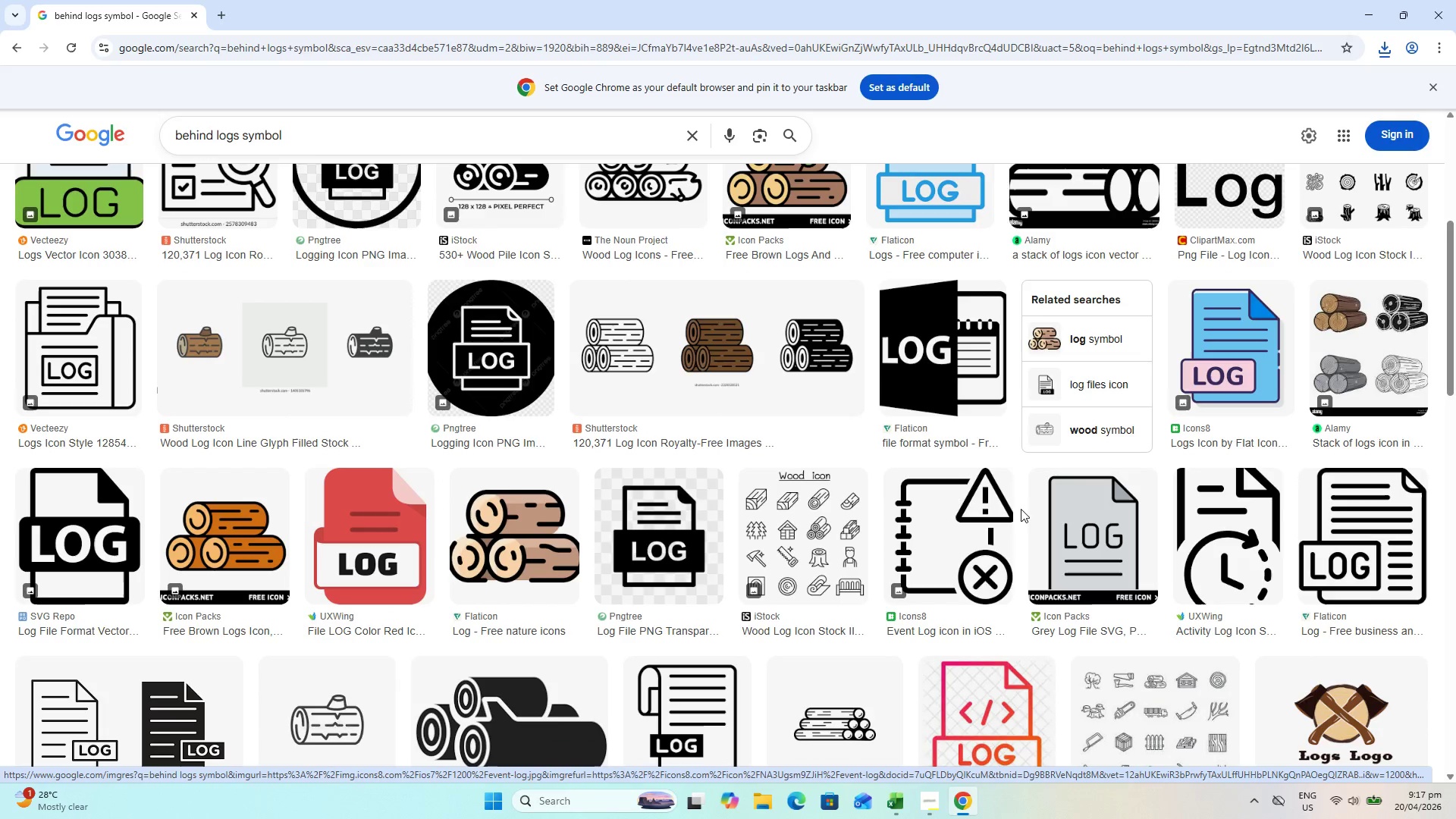 
left_click([965, 507])
 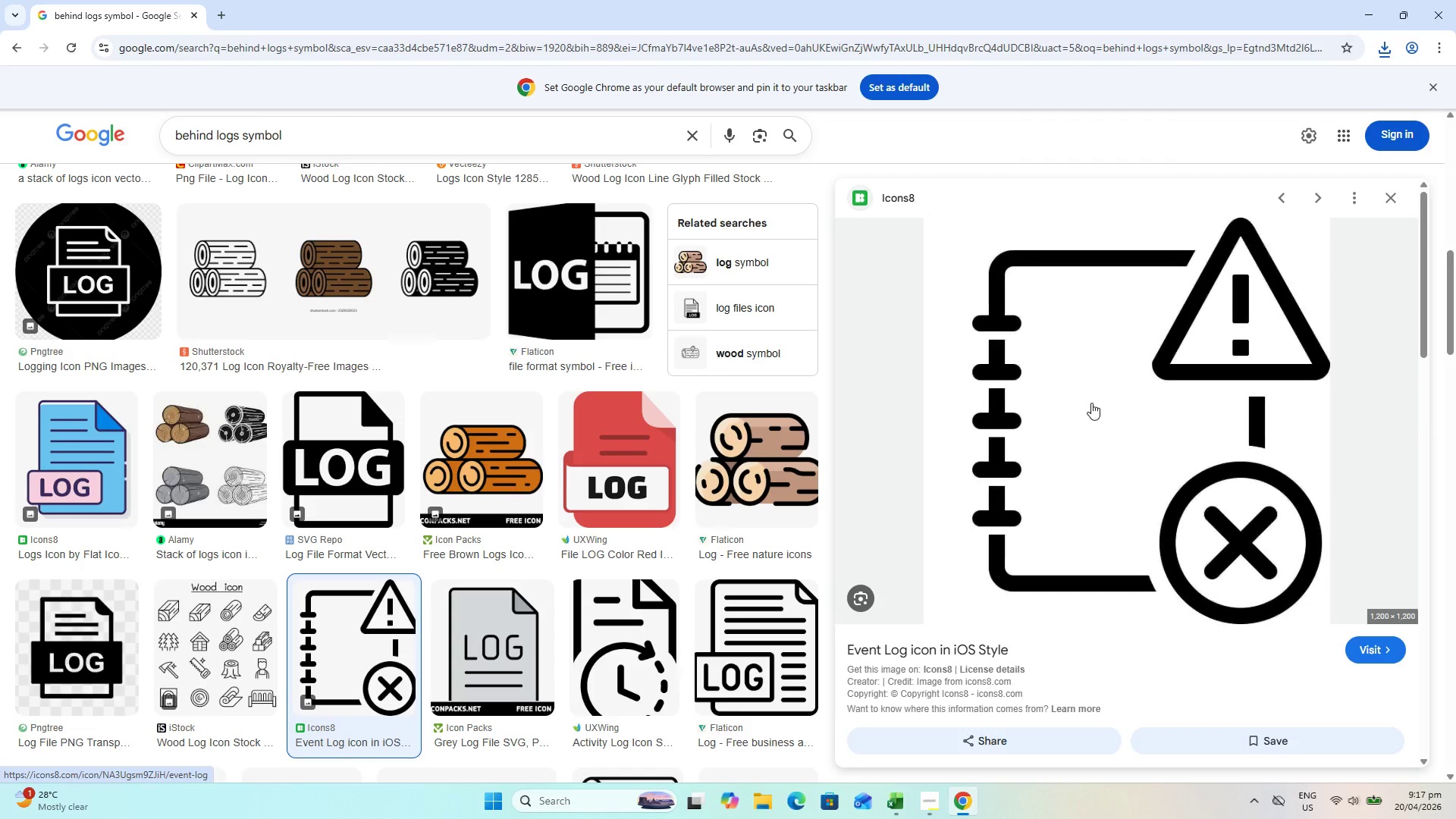 
right_click([1091, 403])
 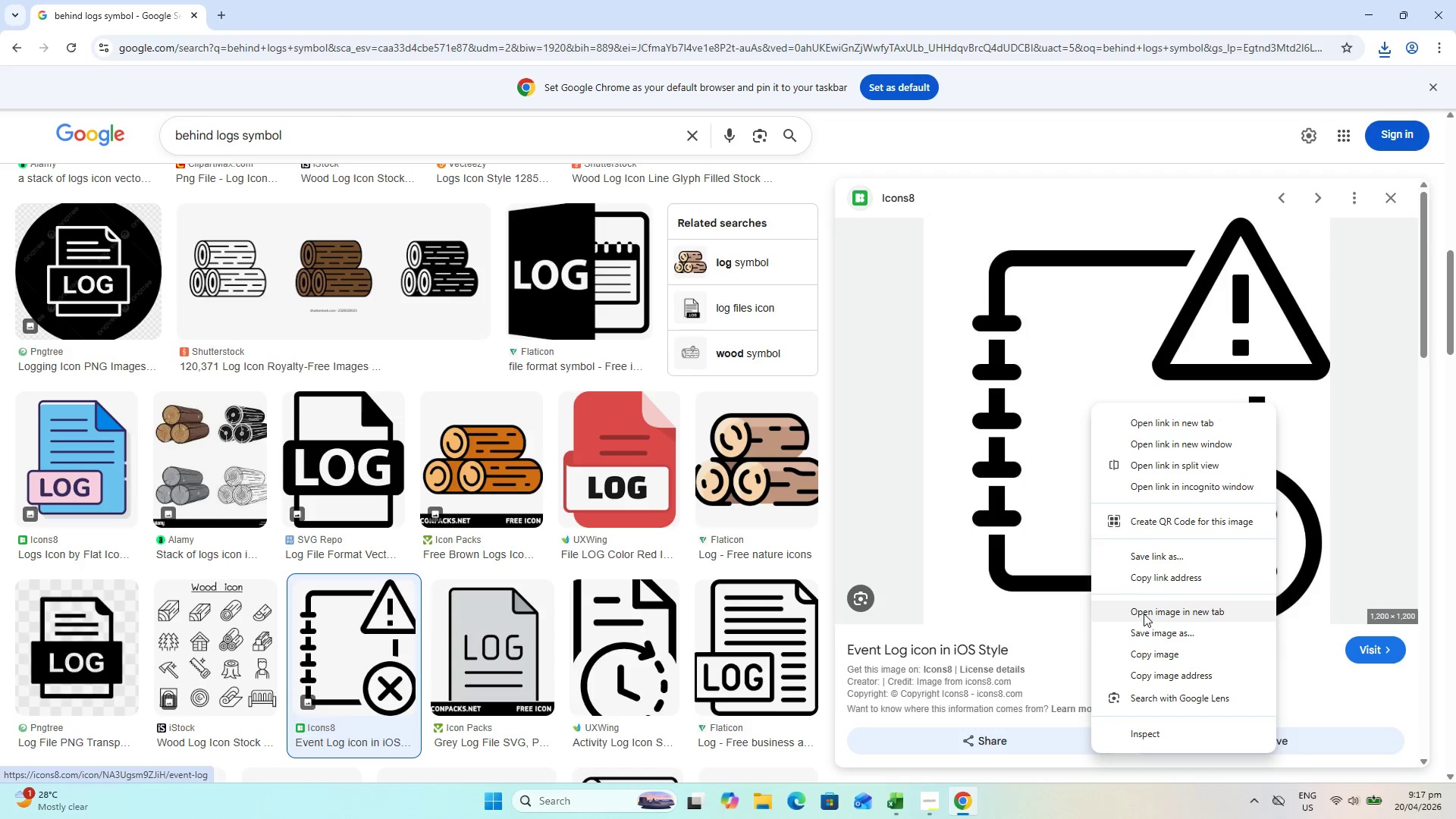 
left_click([1150, 628])
 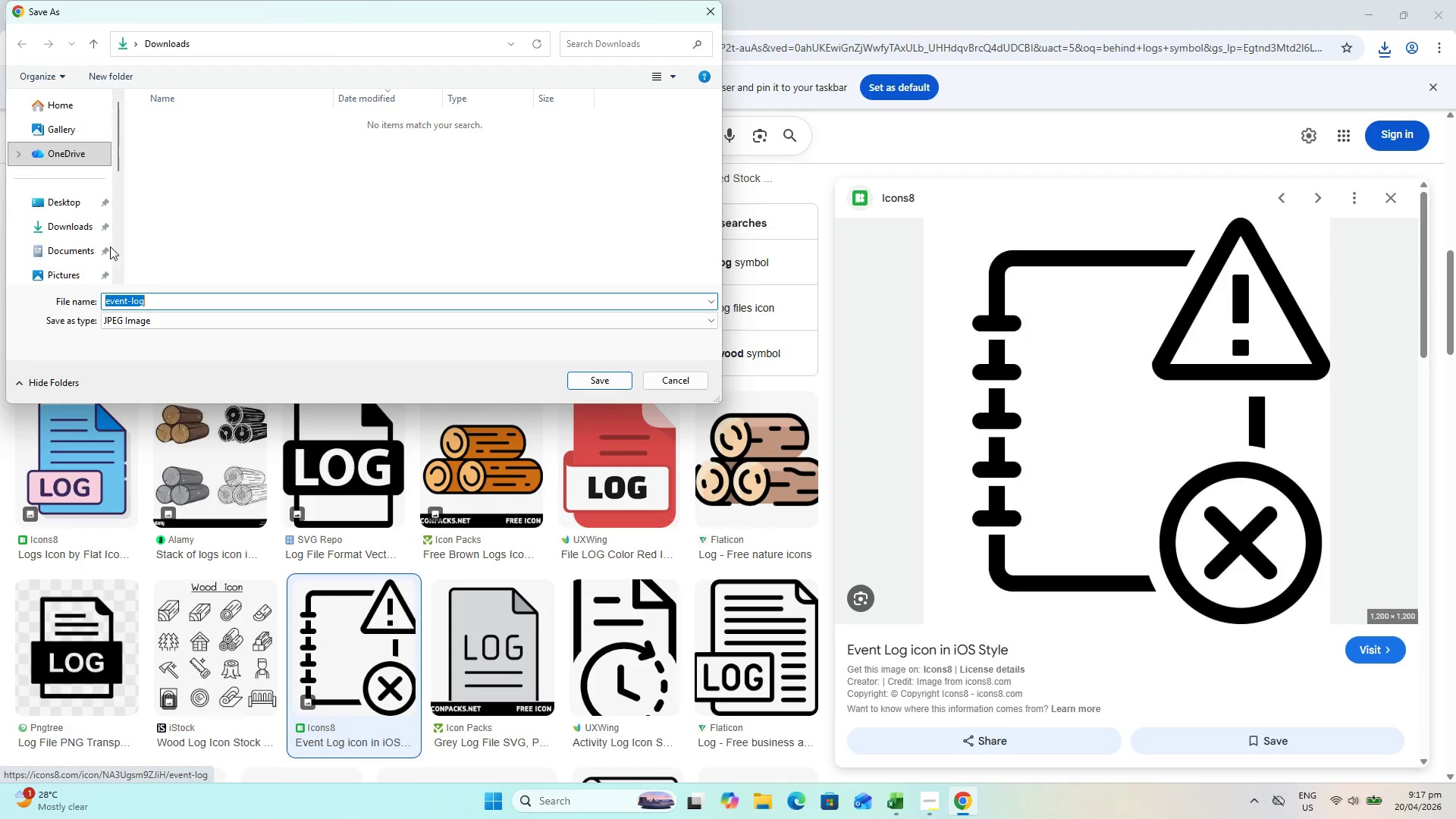 
left_click([49, 228])
 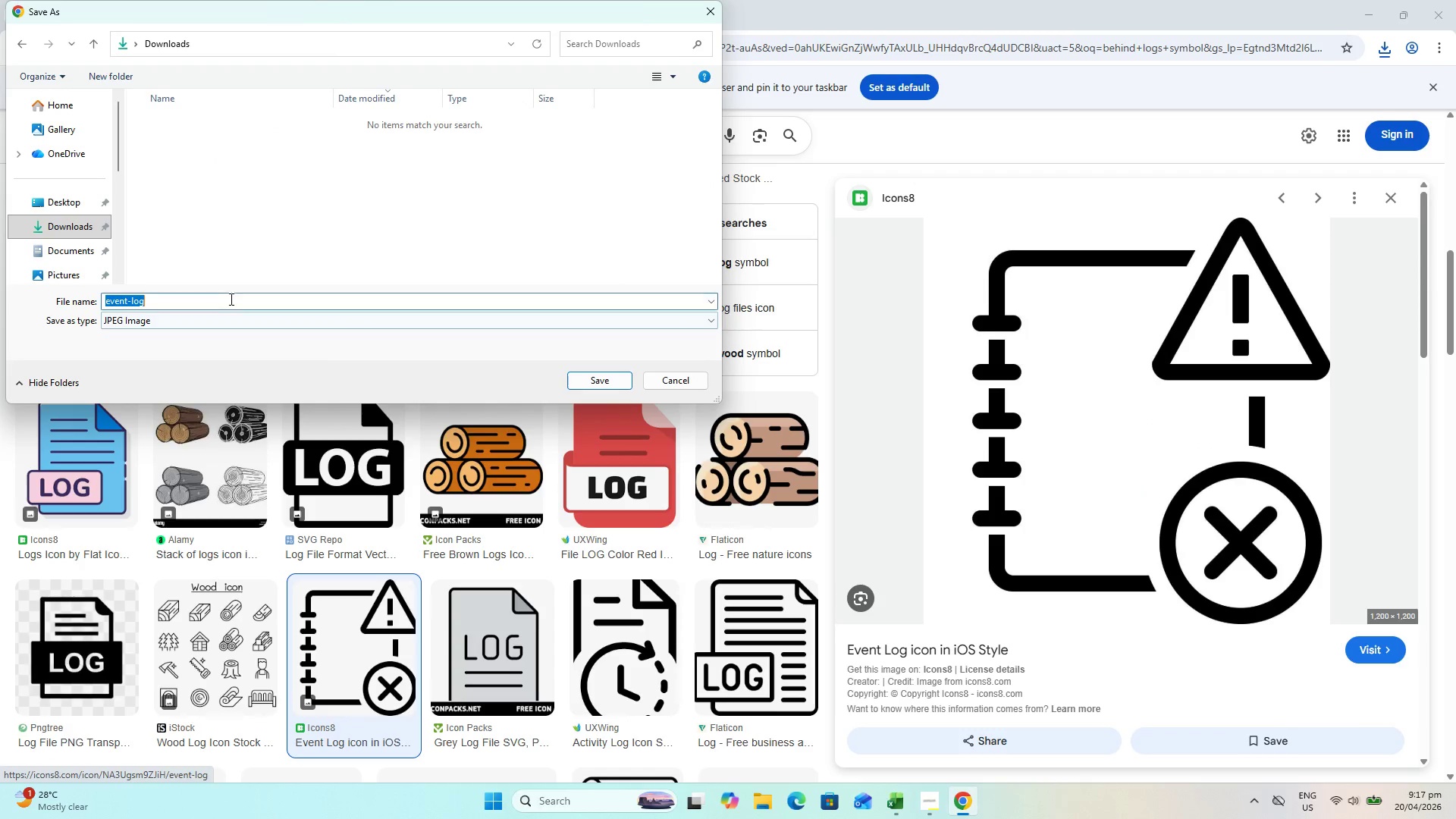 
left_click([230, 299])
 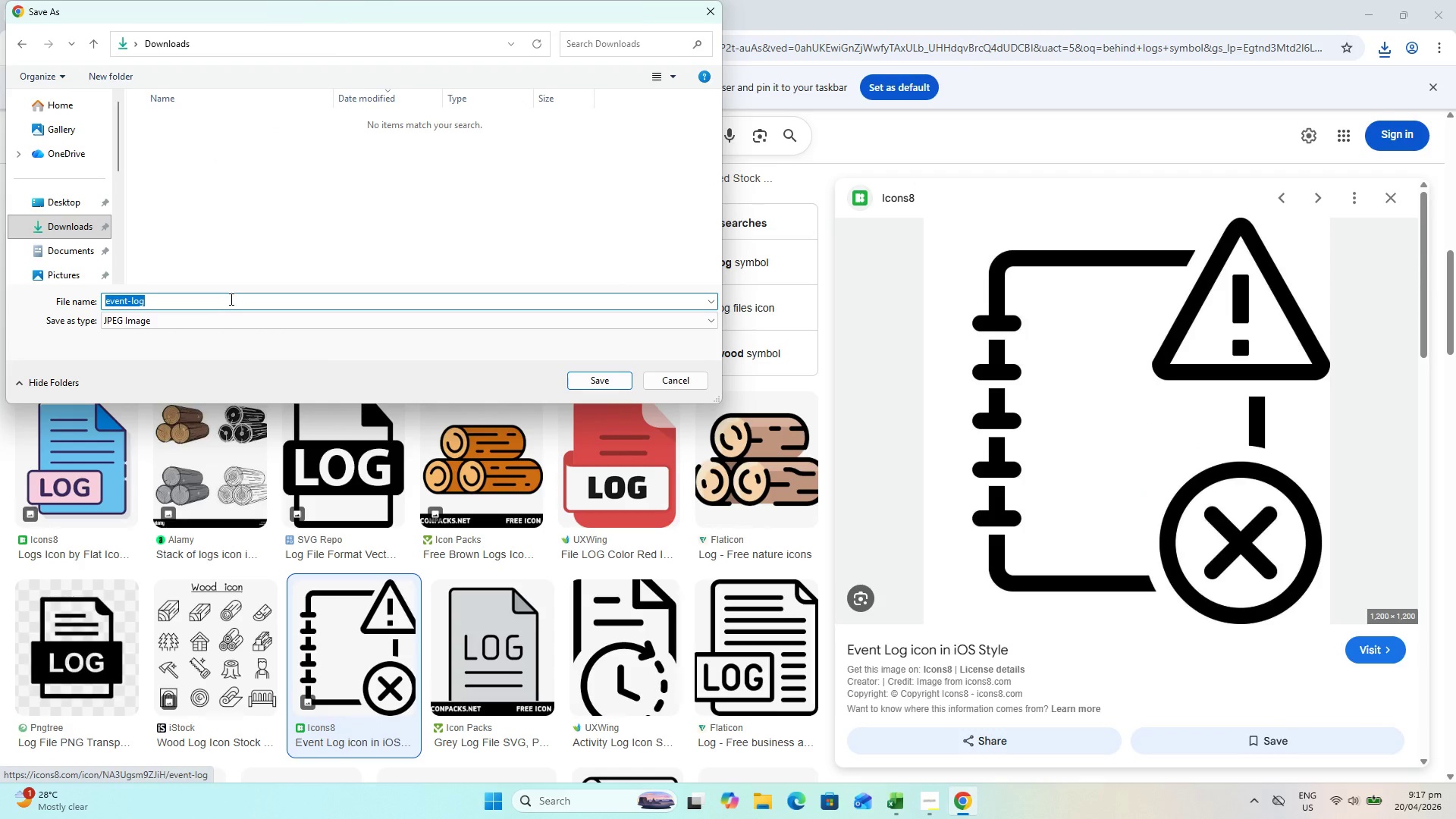 
type(BEHIND LOG)
 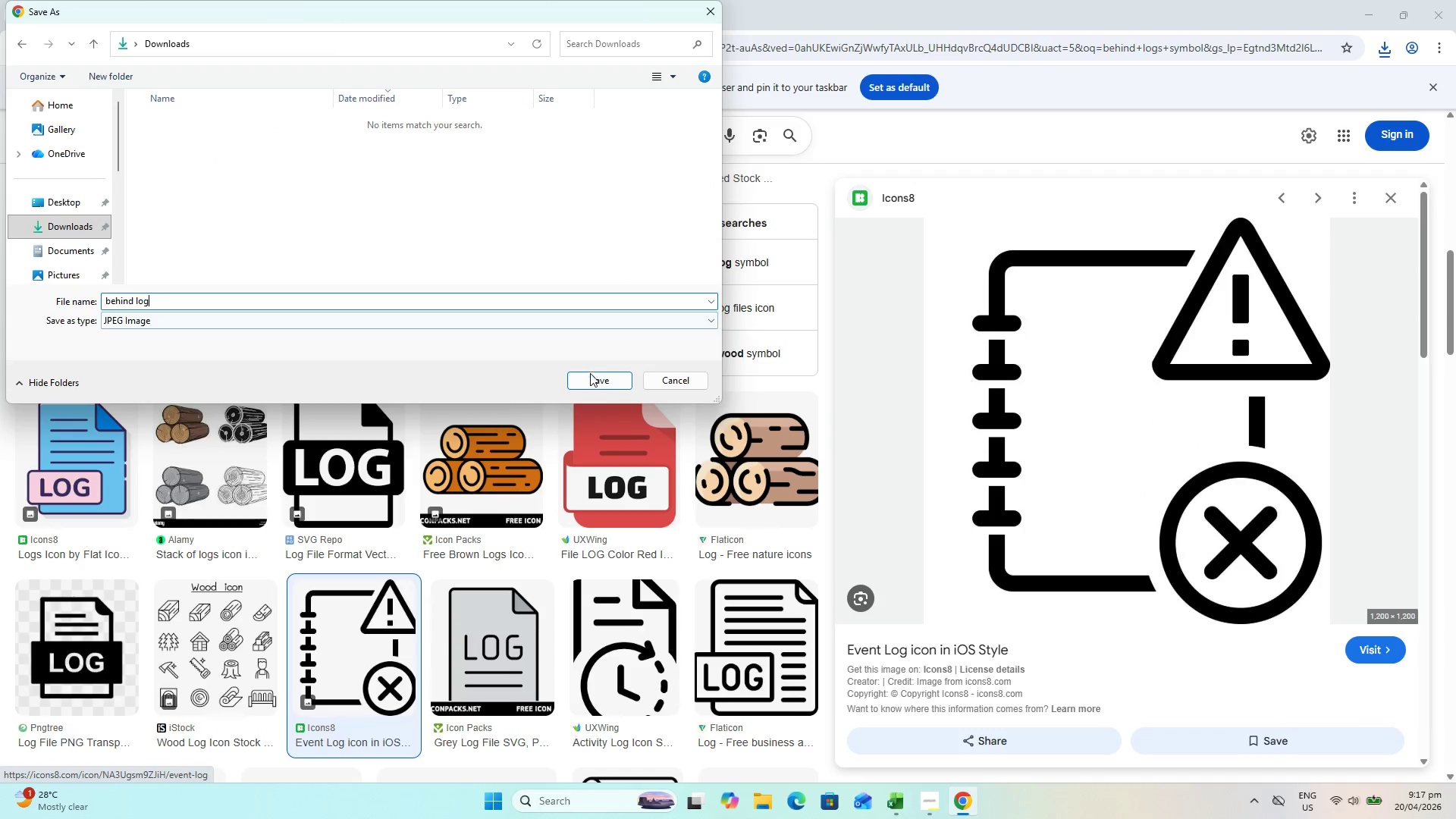 
left_click([599, 381])
 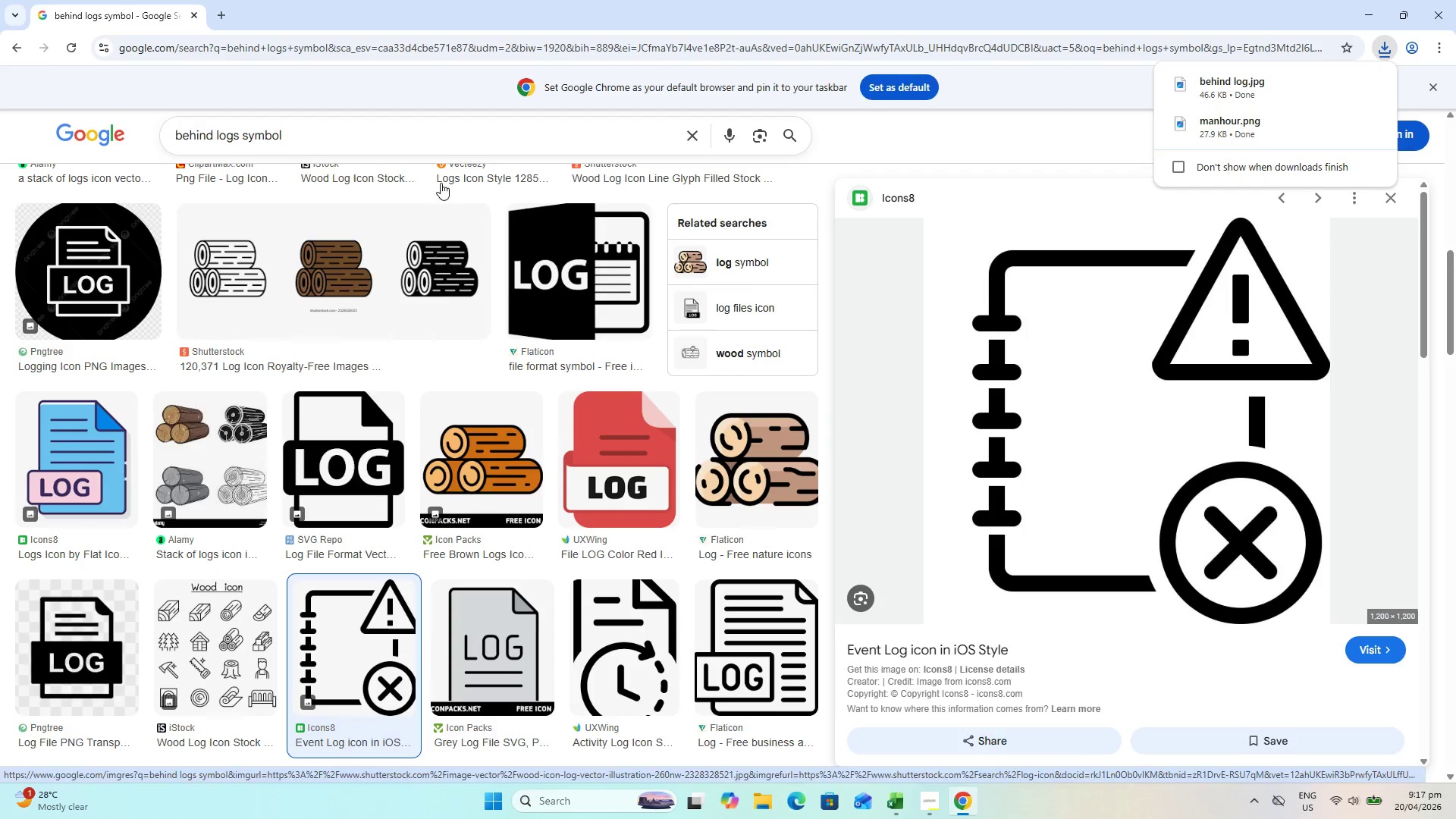 
key(Alt+Tab)
 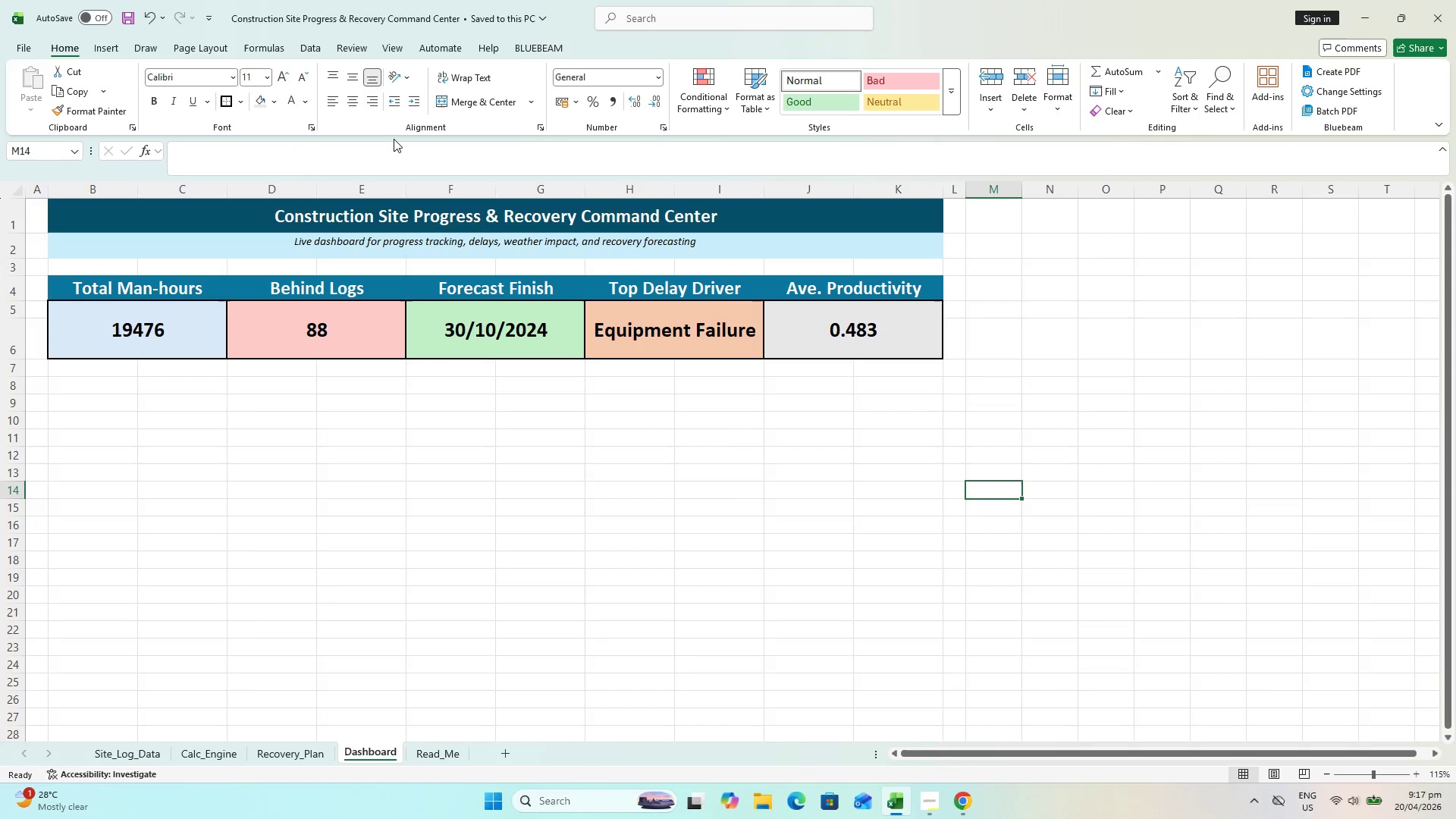 
key(Alt+Tab)
 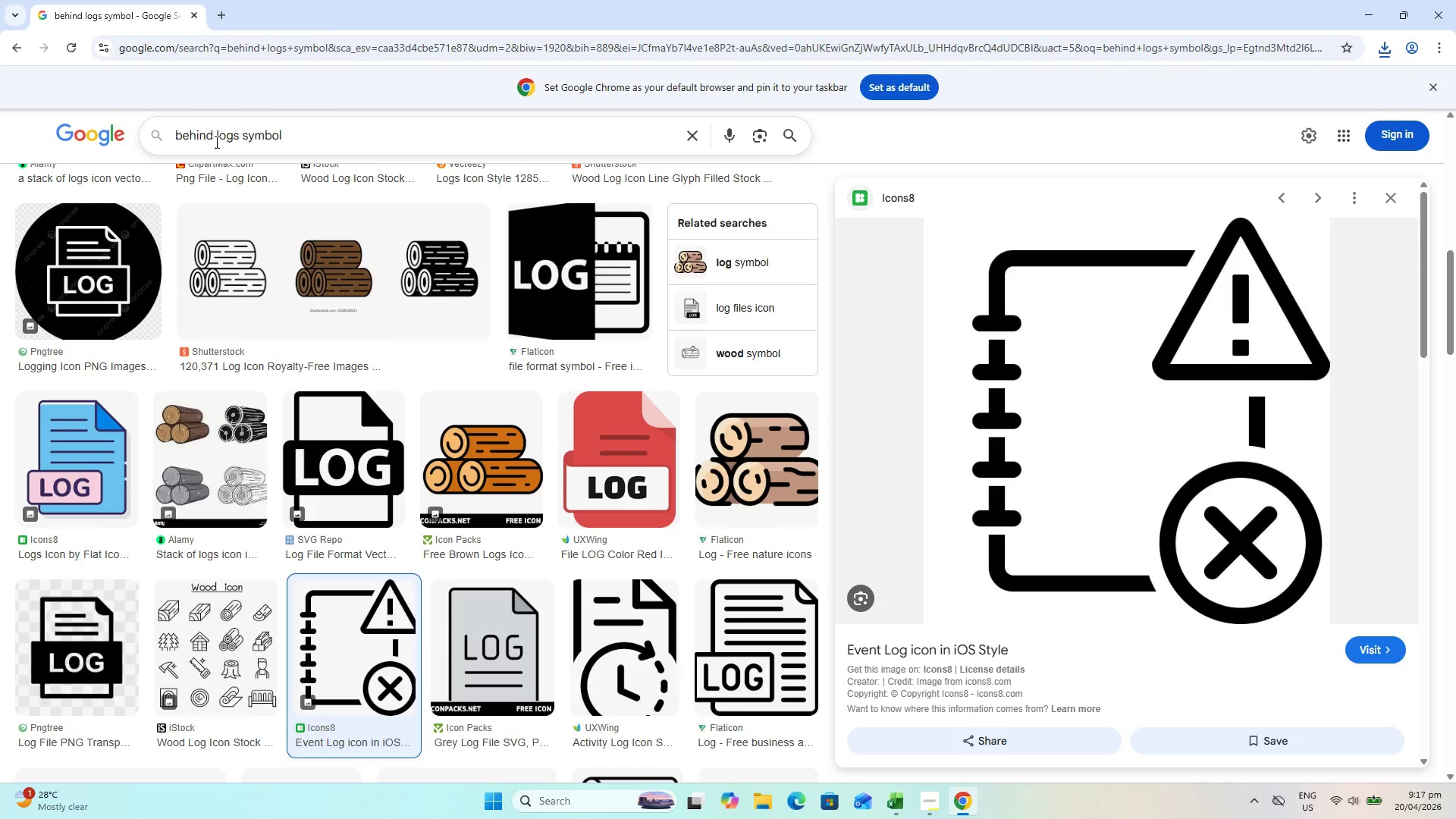 
left_click_drag(start_coordinate=[237, 137], to_coordinate=[83, 149])
 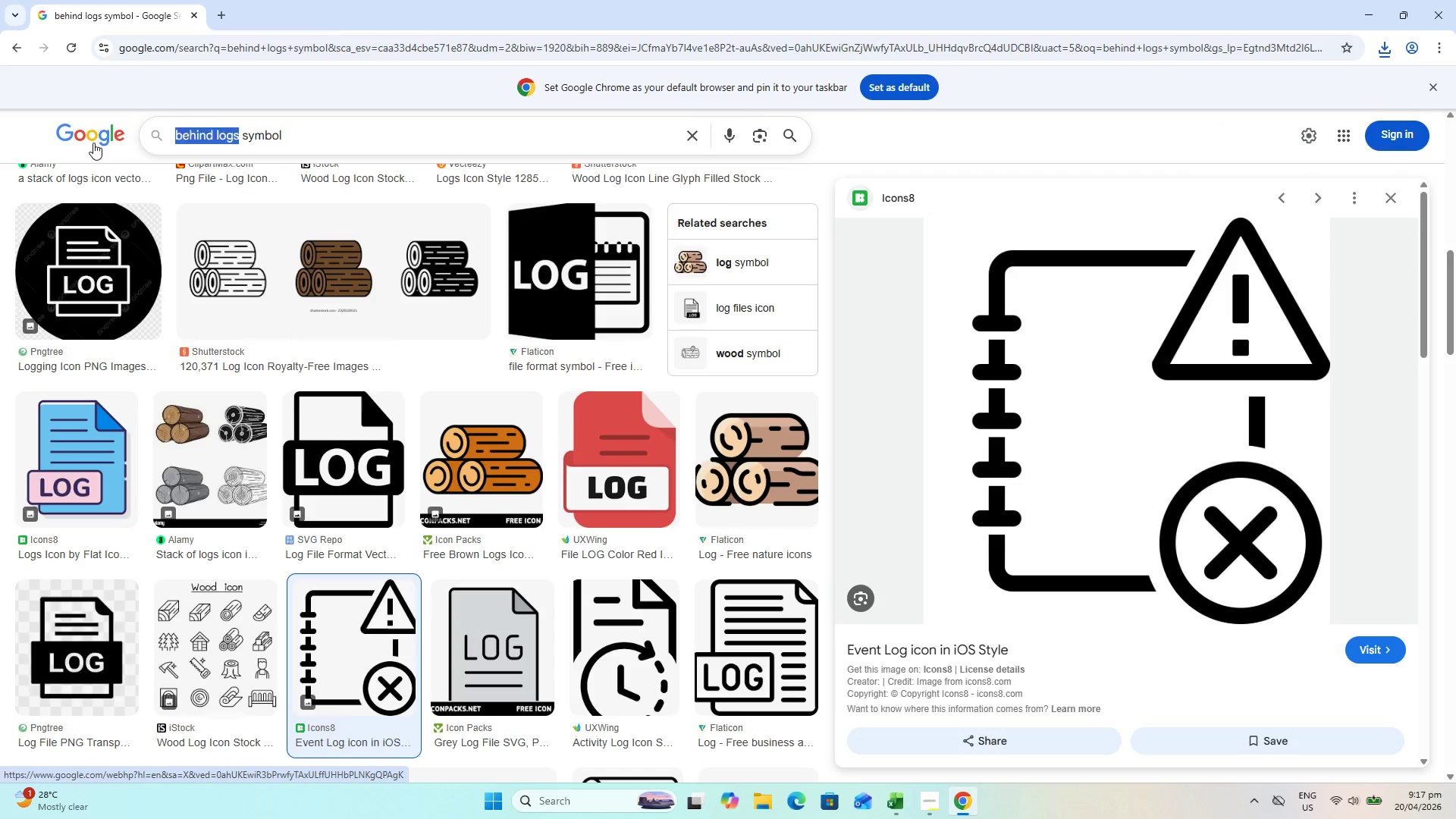 
type(FORECAST FINISH)
 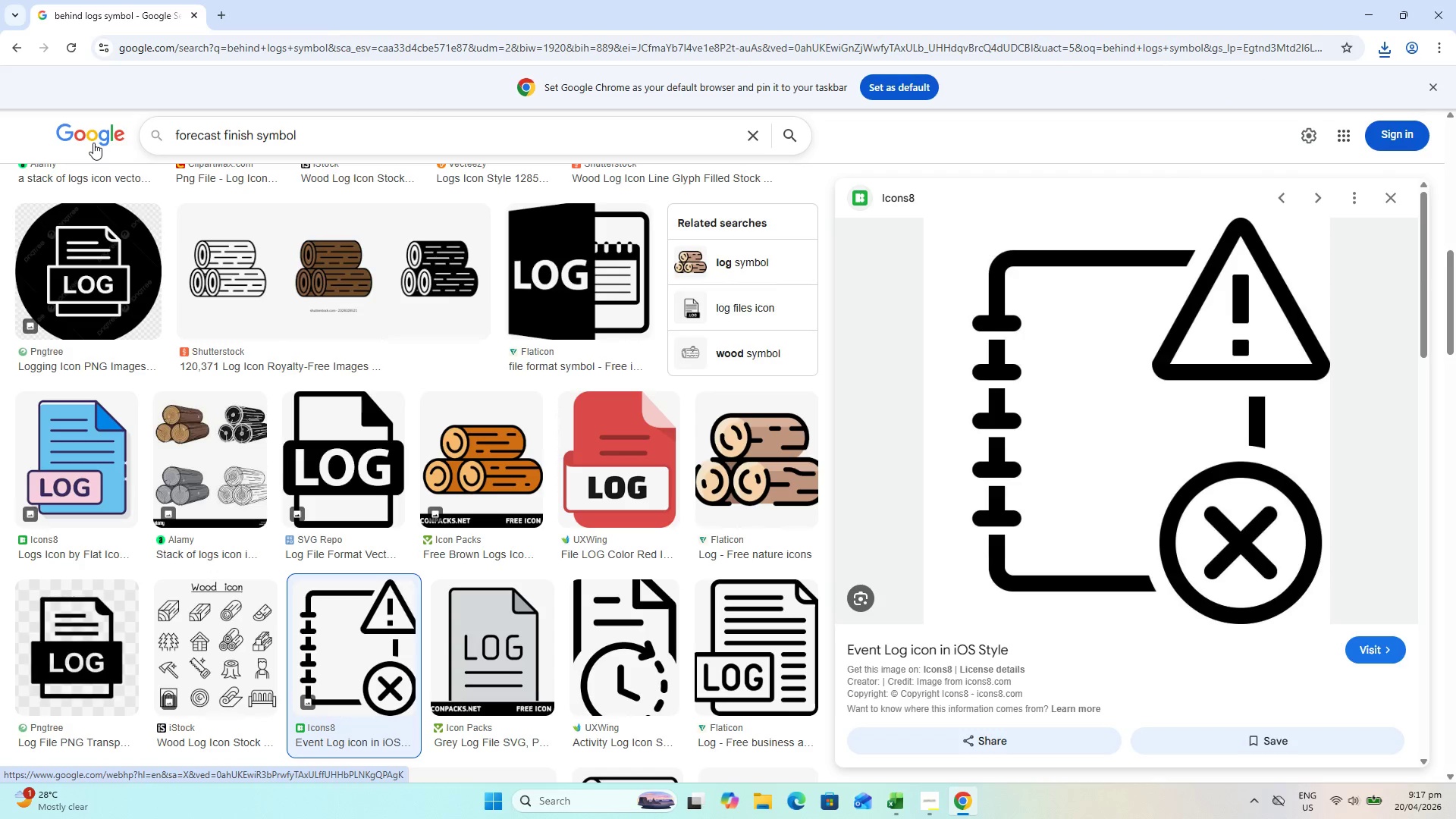 
key(Enter)
 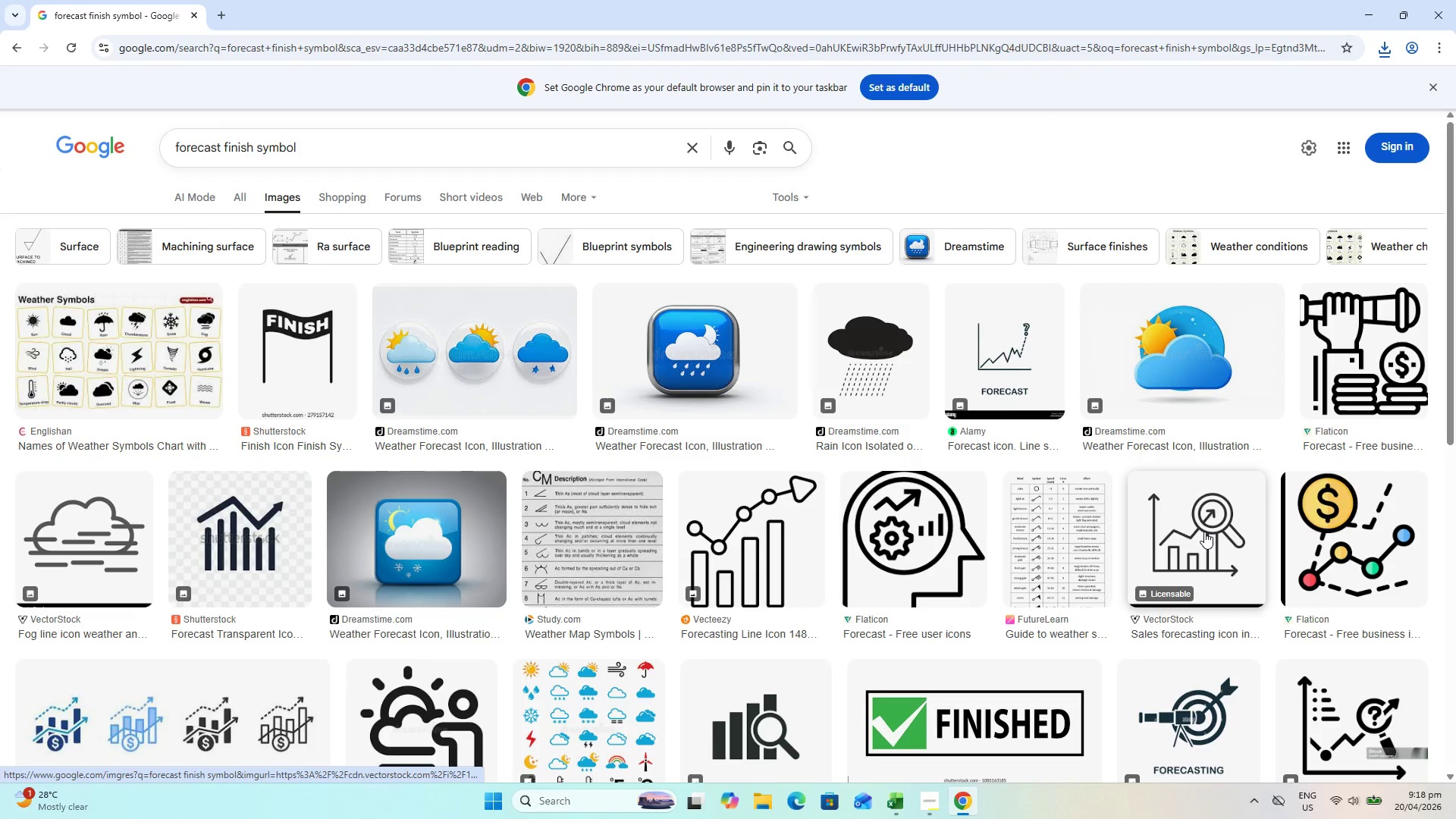 
wait(9.0)
 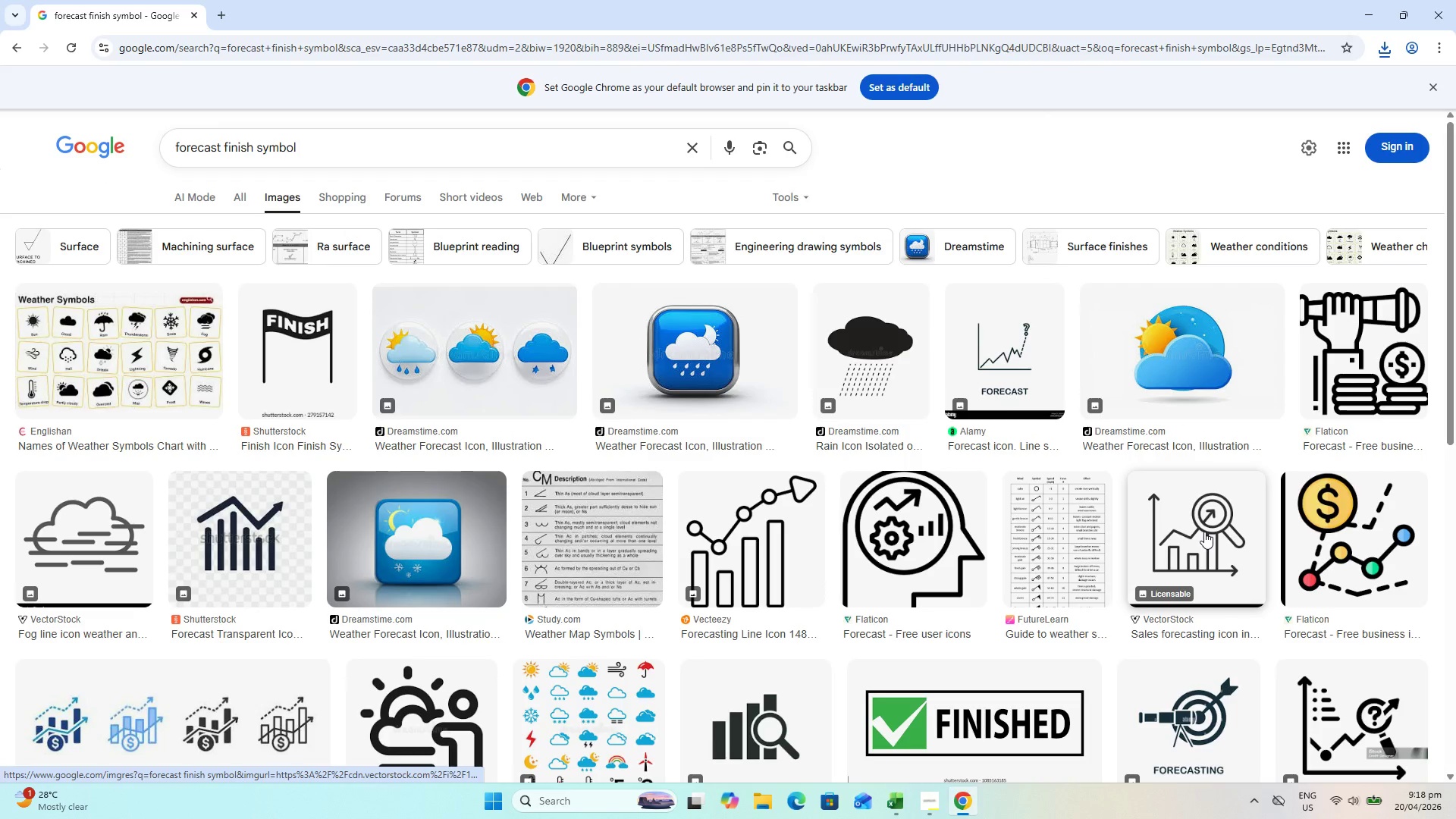 
left_click([1233, 536])
 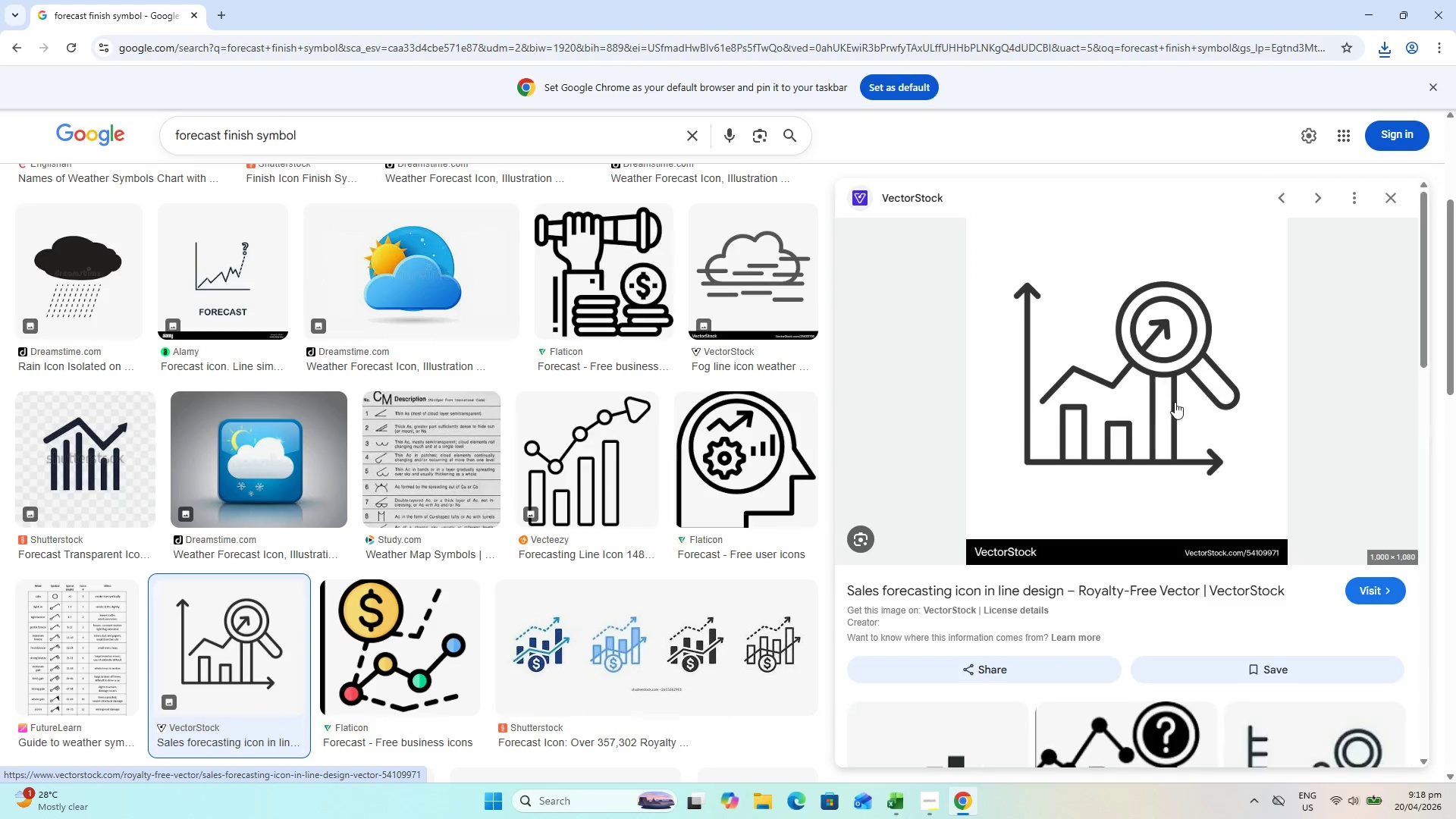 
right_click([1175, 403])
 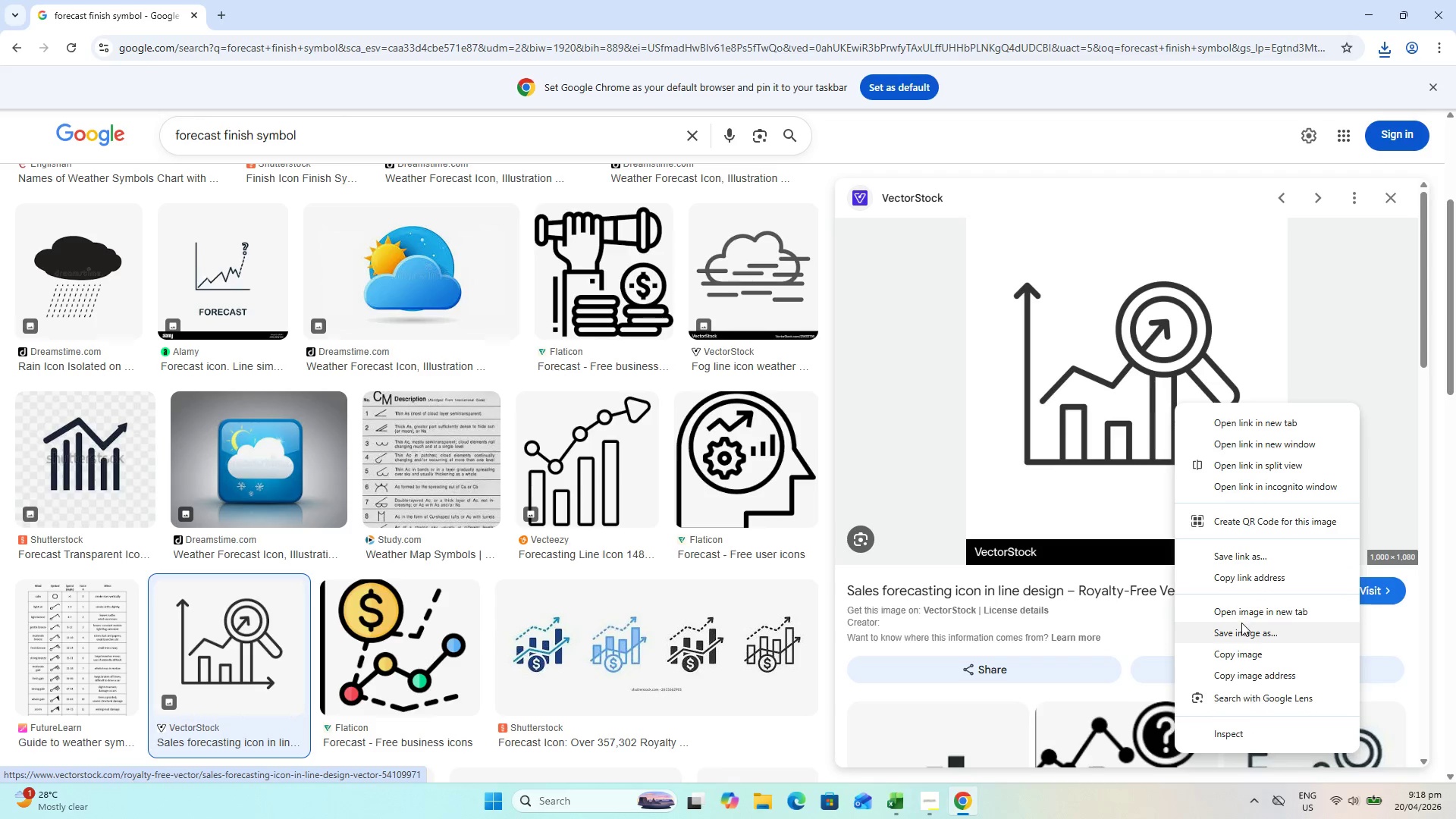 
left_click([1245, 639])
 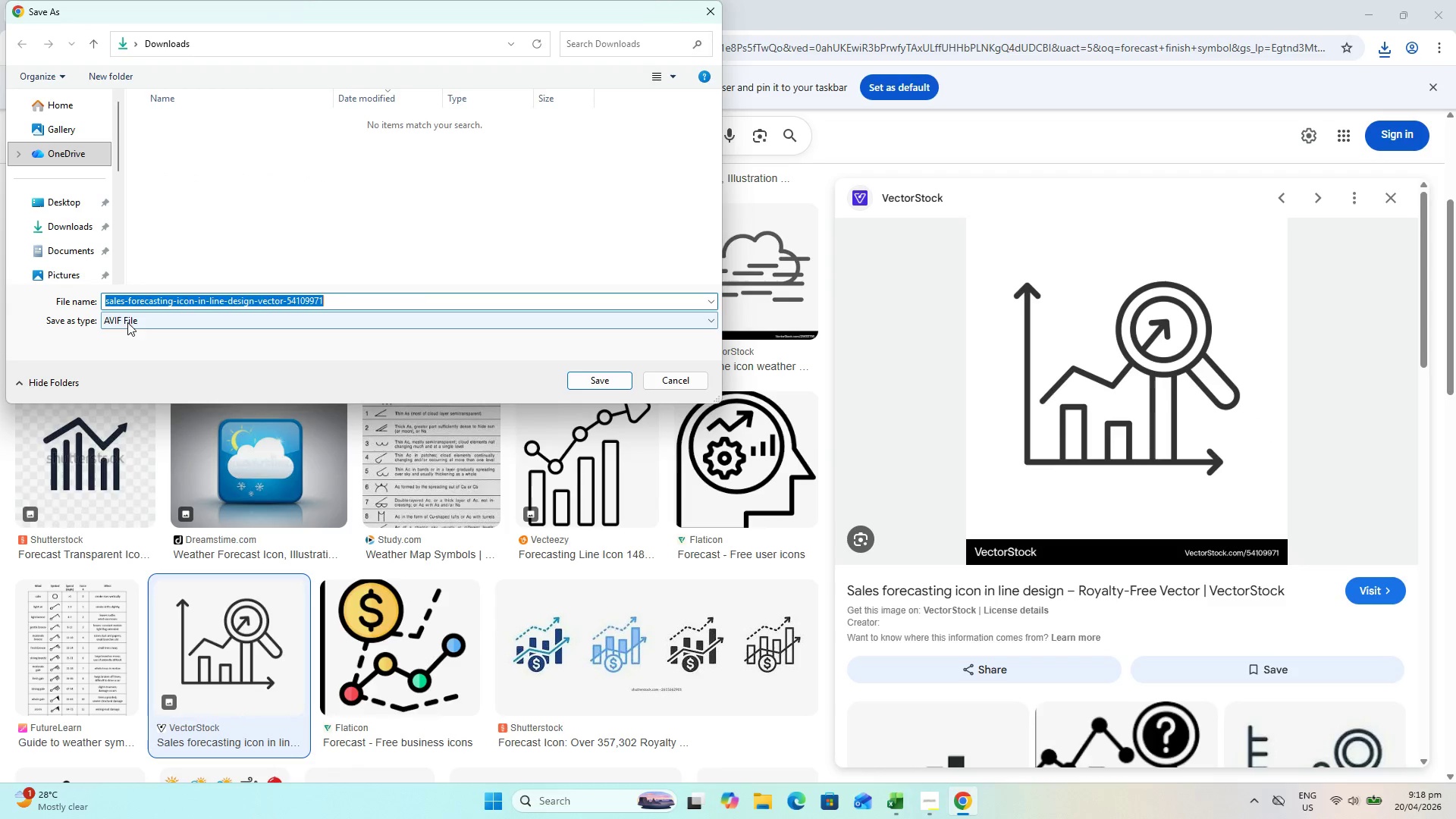 
left_click([70, 219])
 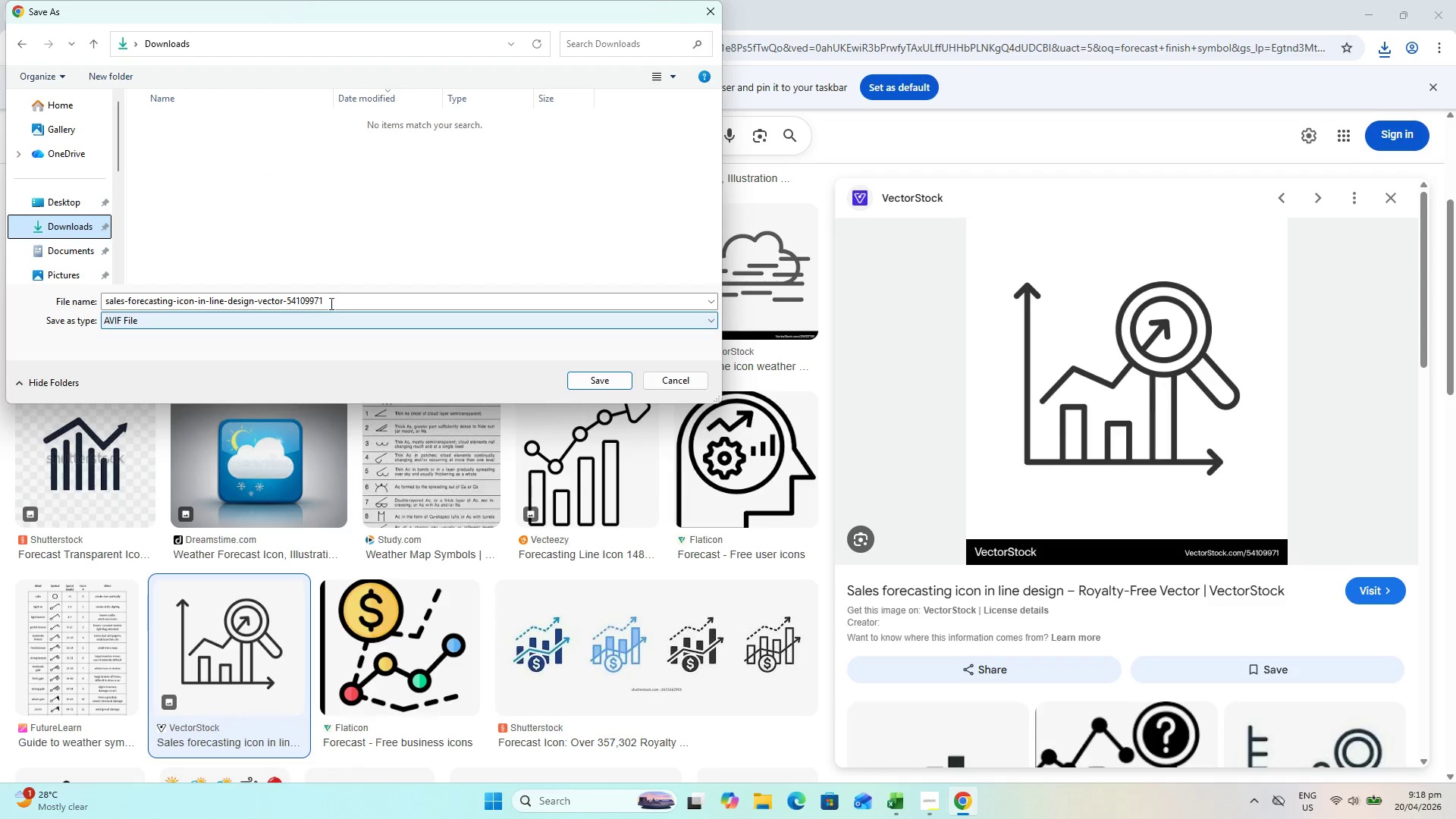 
left_click_drag(start_coordinate=[342, 296], to_coordinate=[0, 304])
 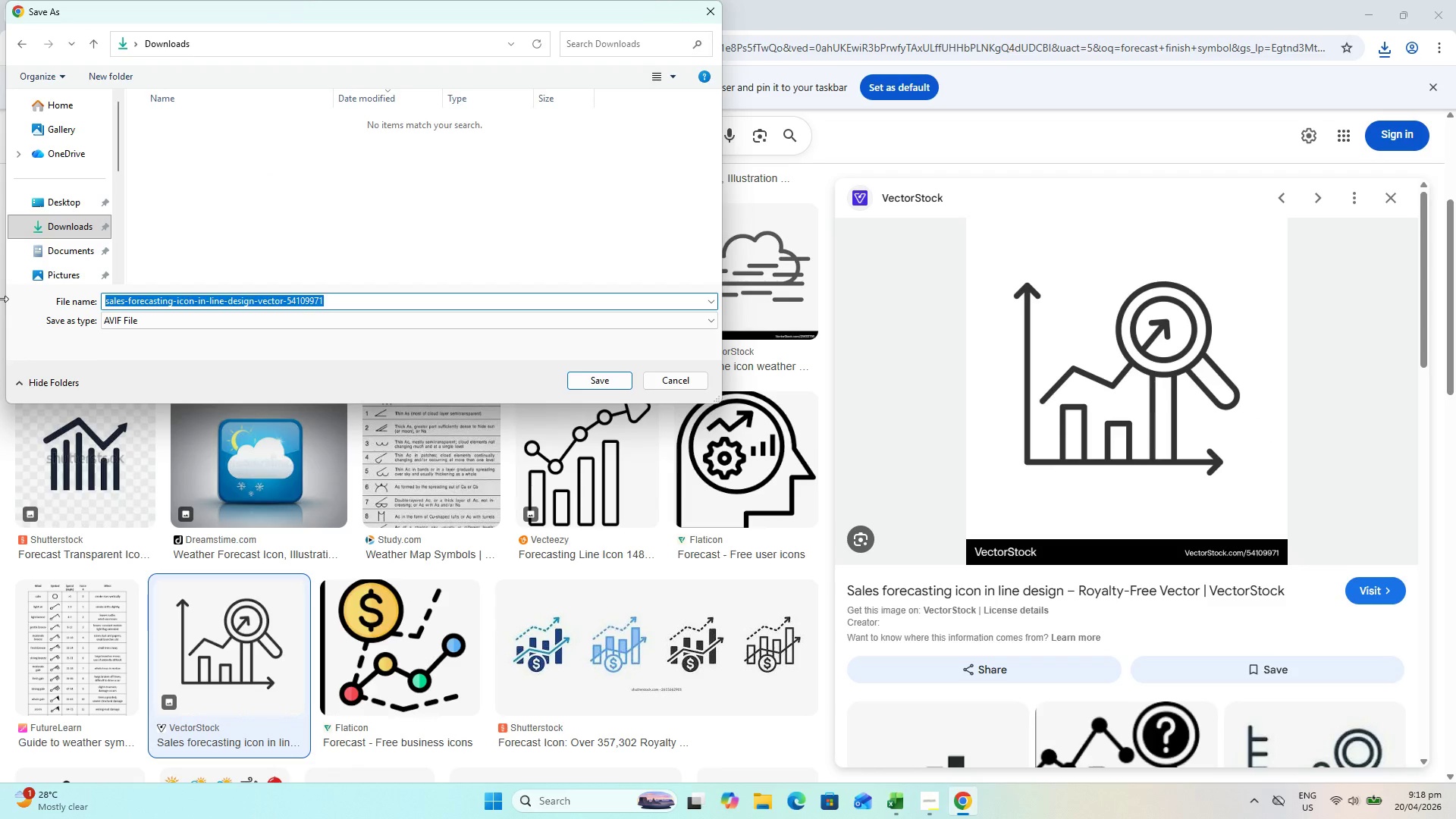 
type(FORECST)
 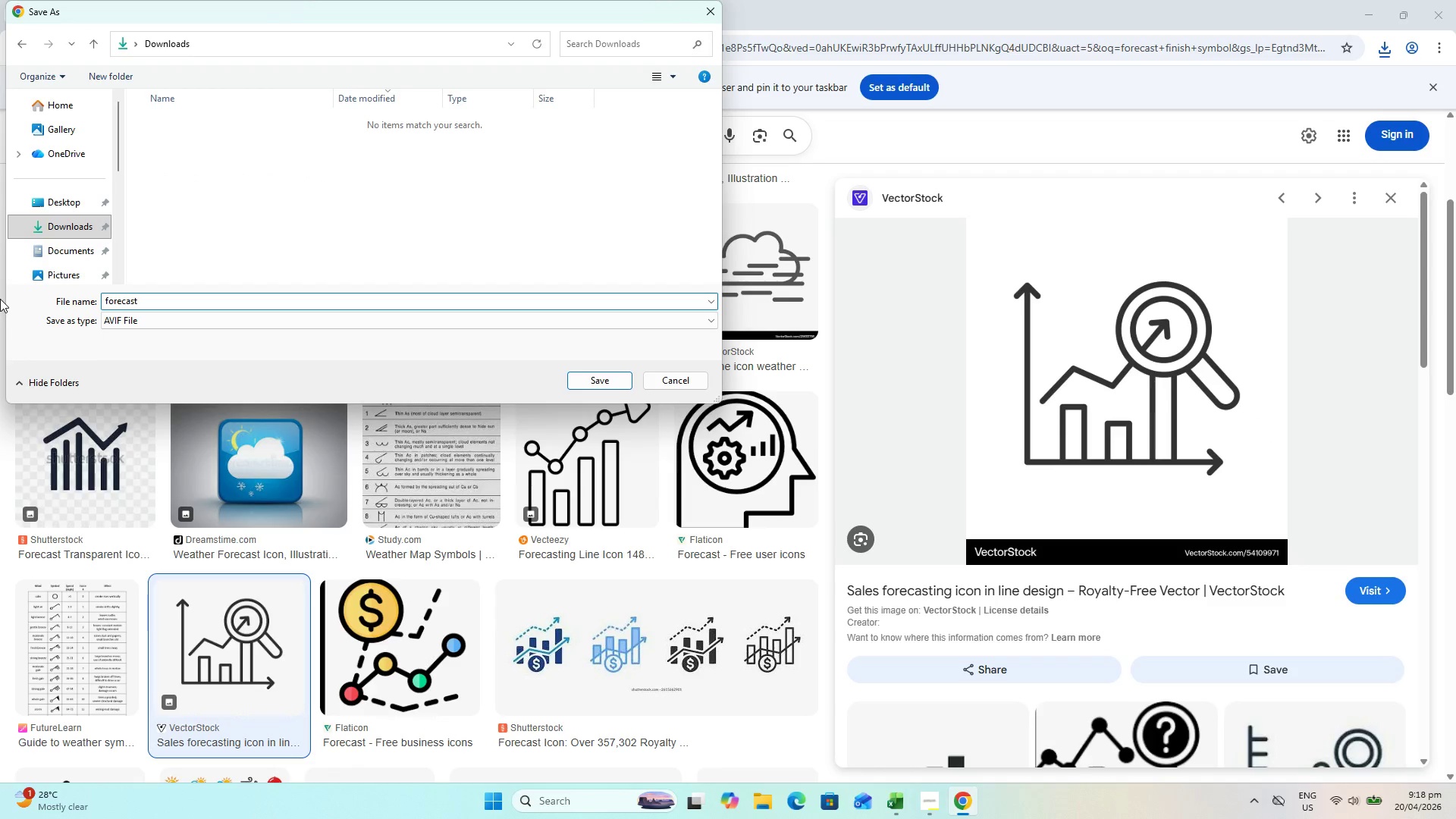 
hold_key(key=A, duration=0.33)
 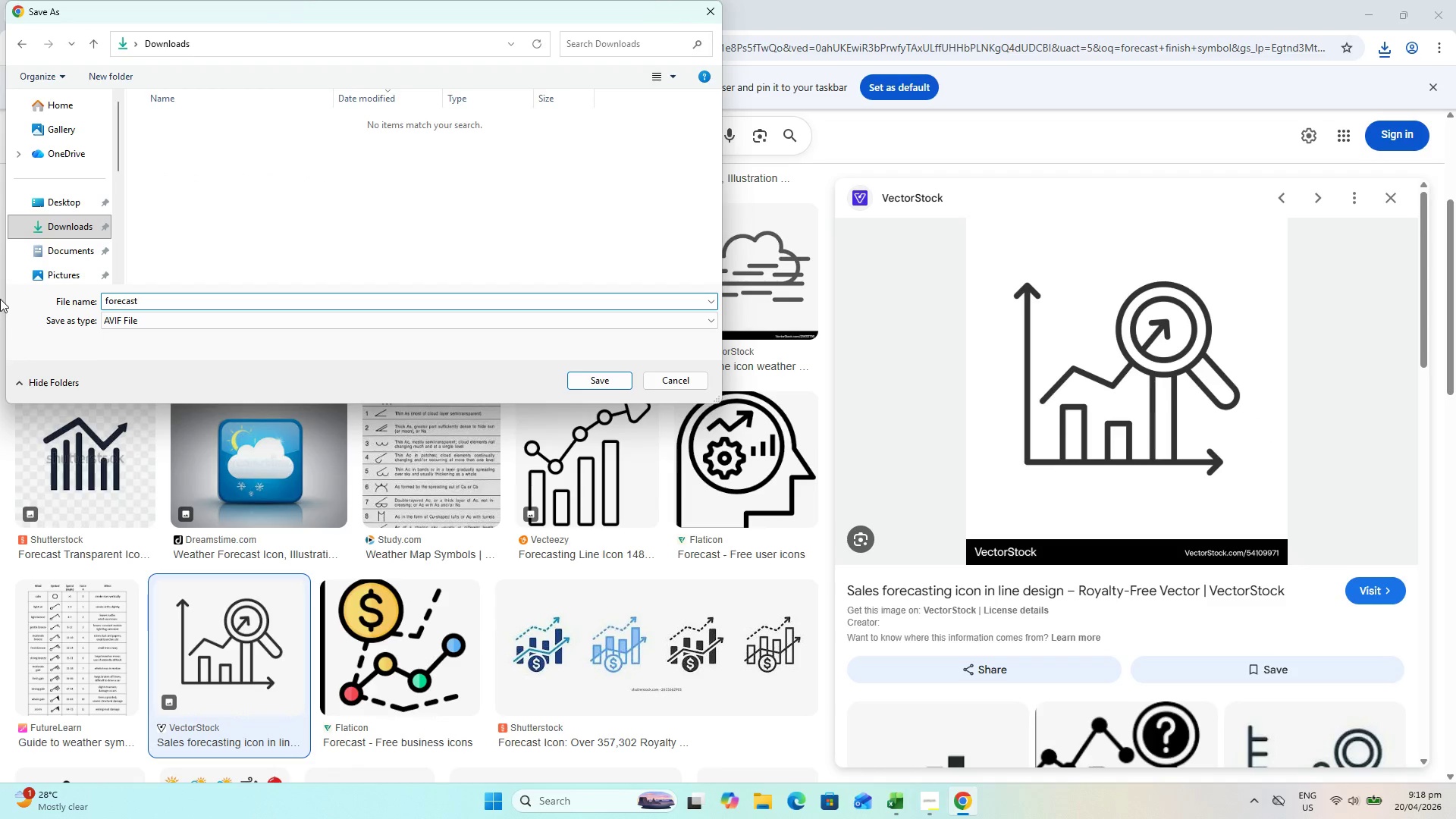 
key(Enter)
 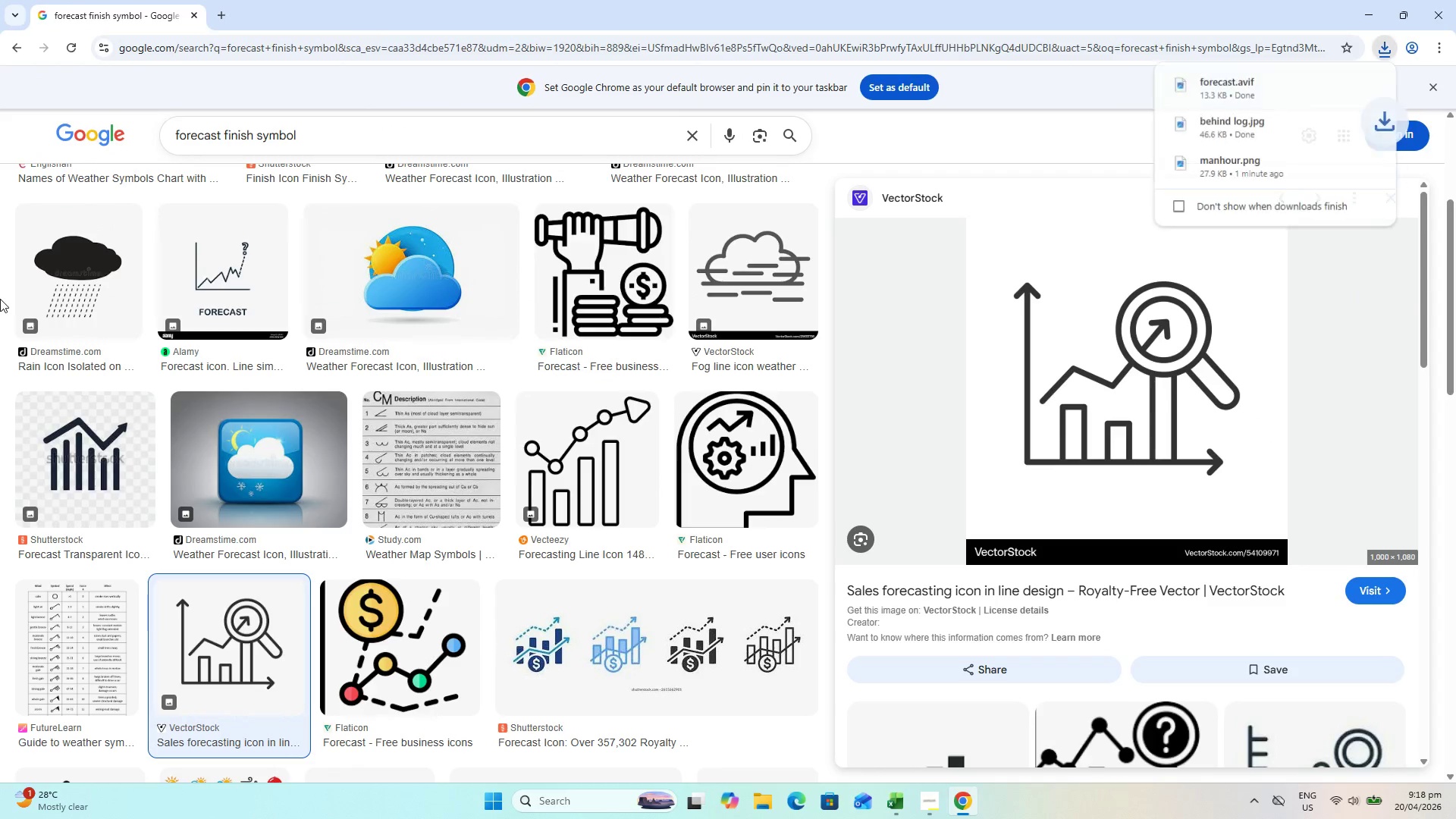 
key(Alt+AltLeft)
 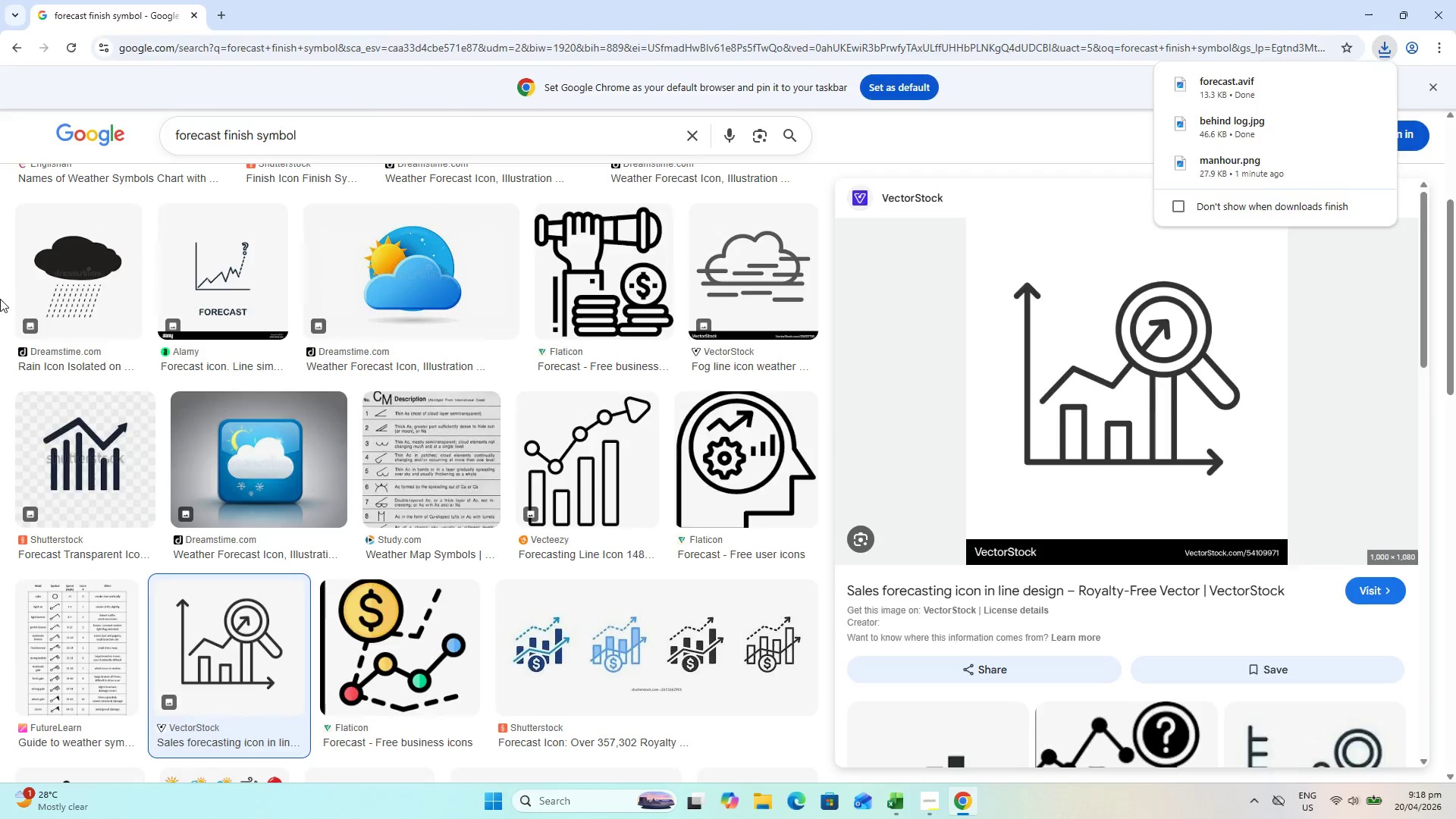 
key(Alt+Tab)
 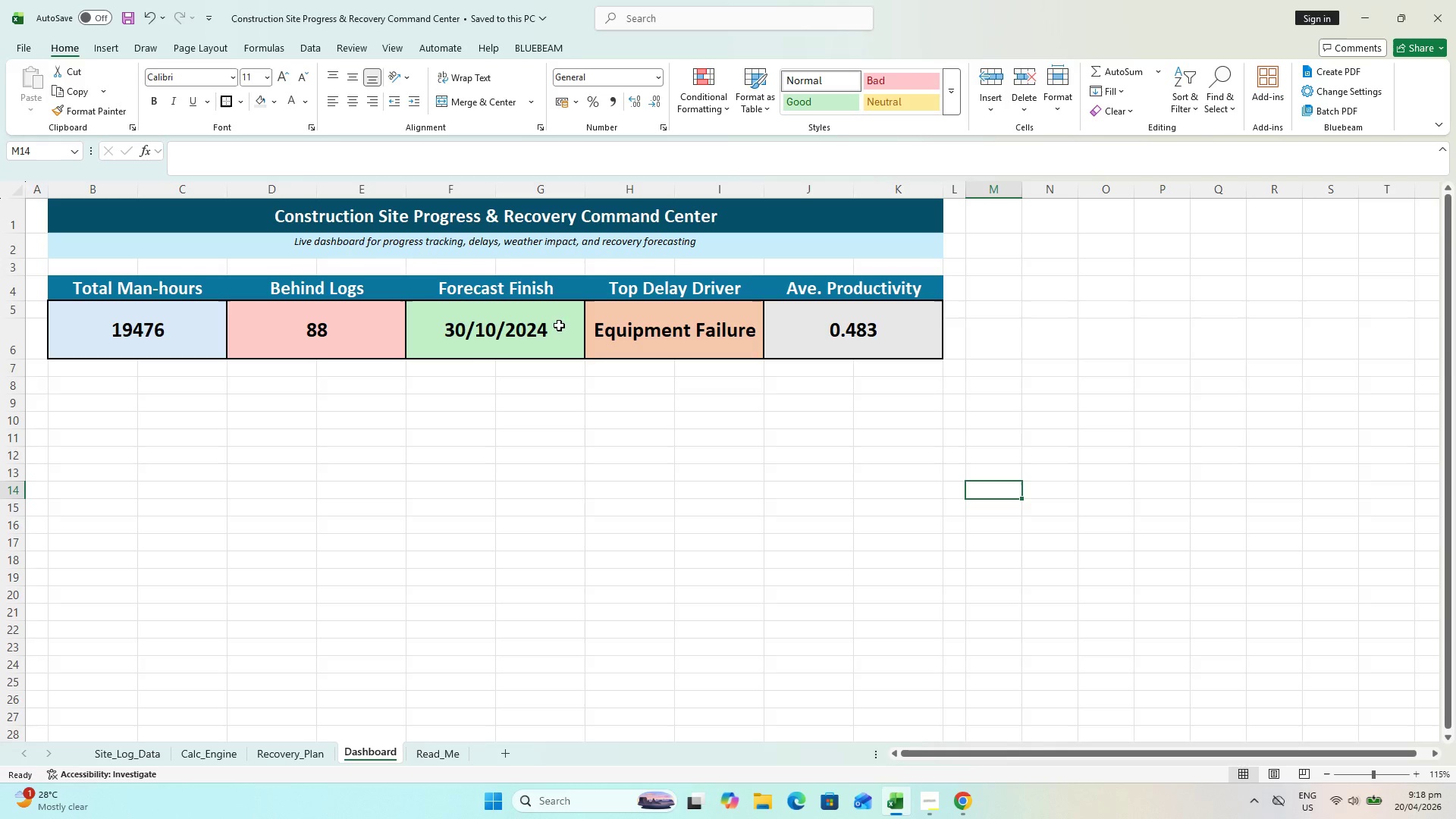 
key(Alt+AltLeft)
 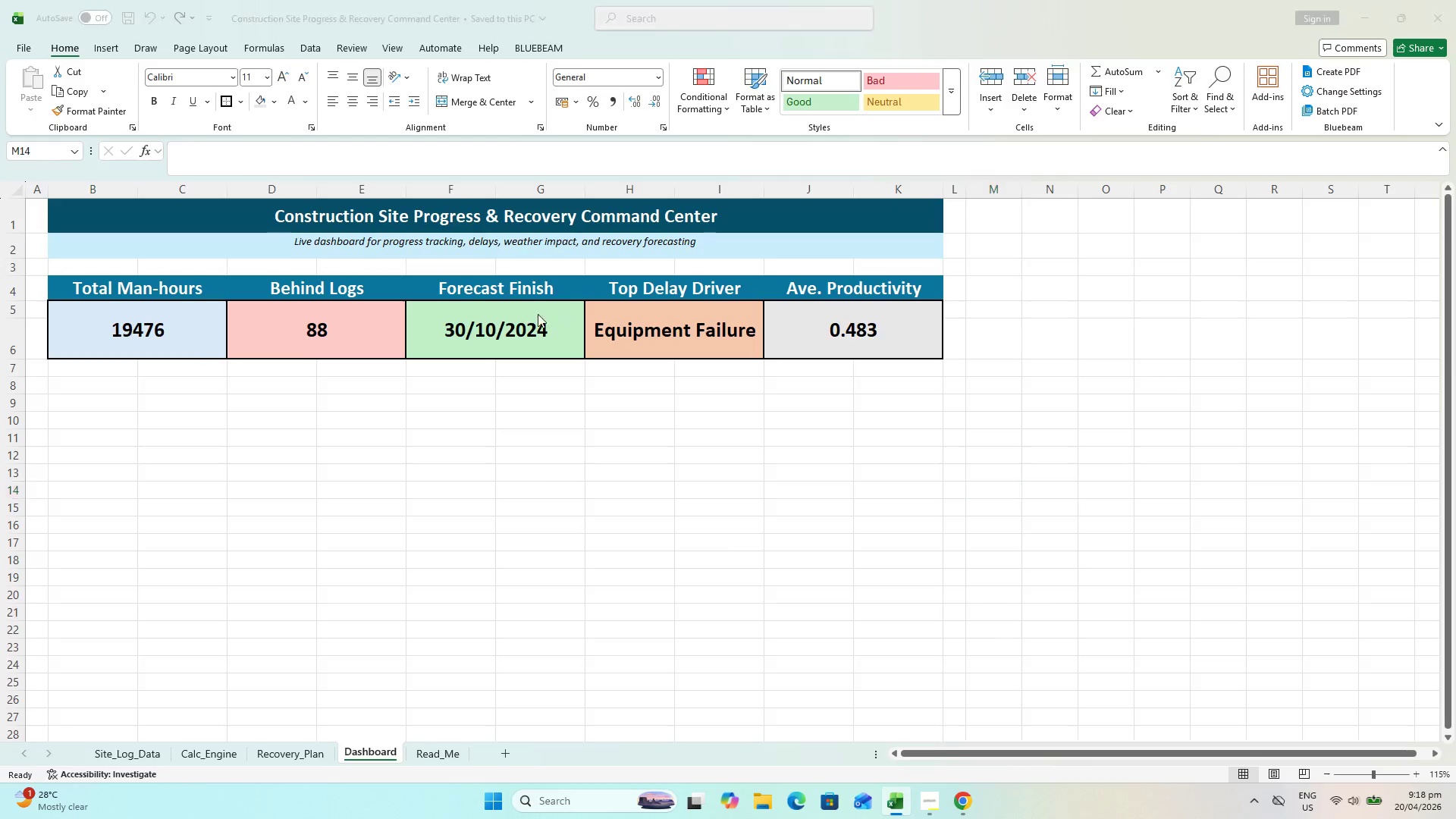 
key(Alt+Tab)
 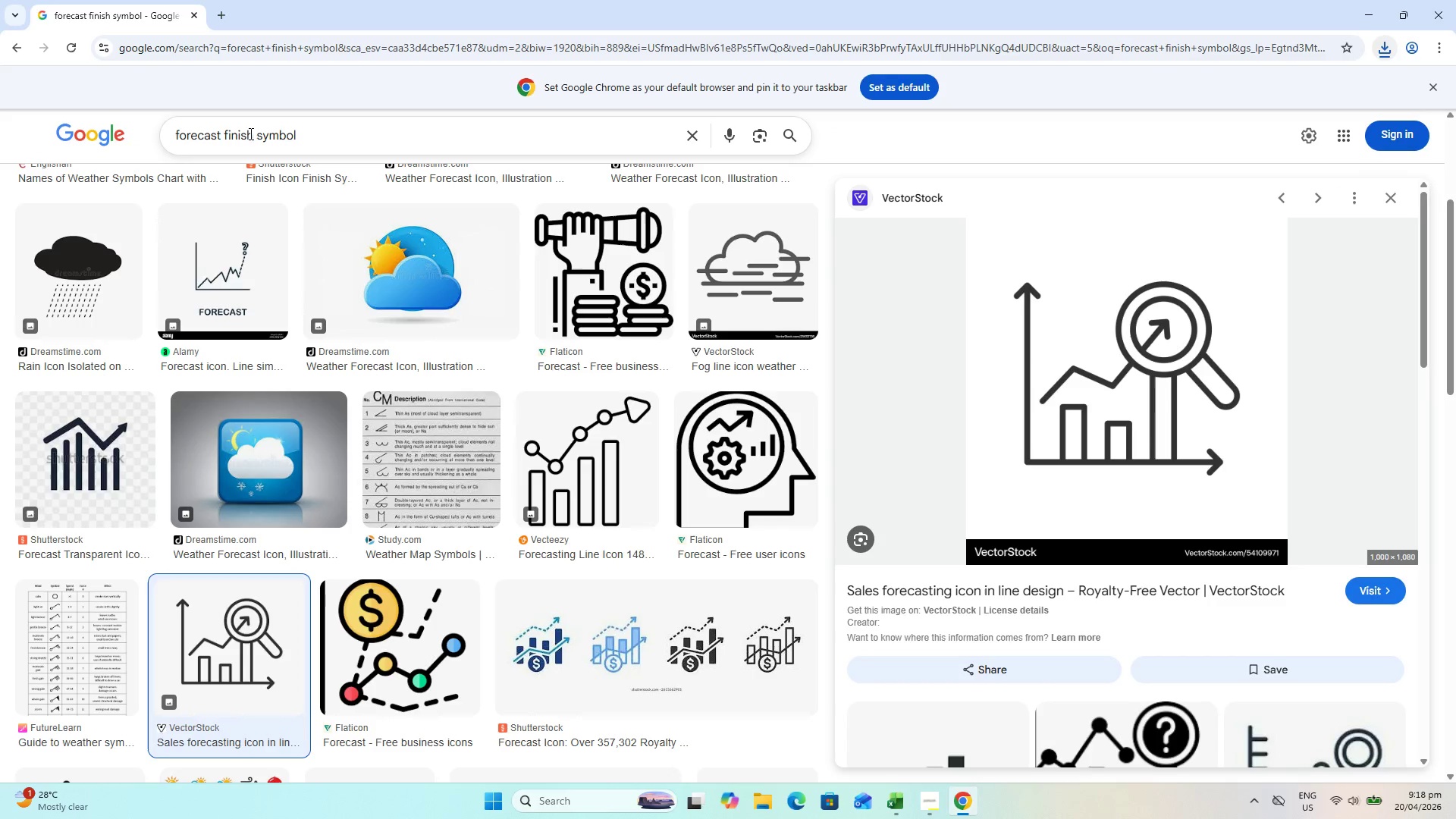 
left_click_drag(start_coordinate=[250, 131], to_coordinate=[19, 116])
 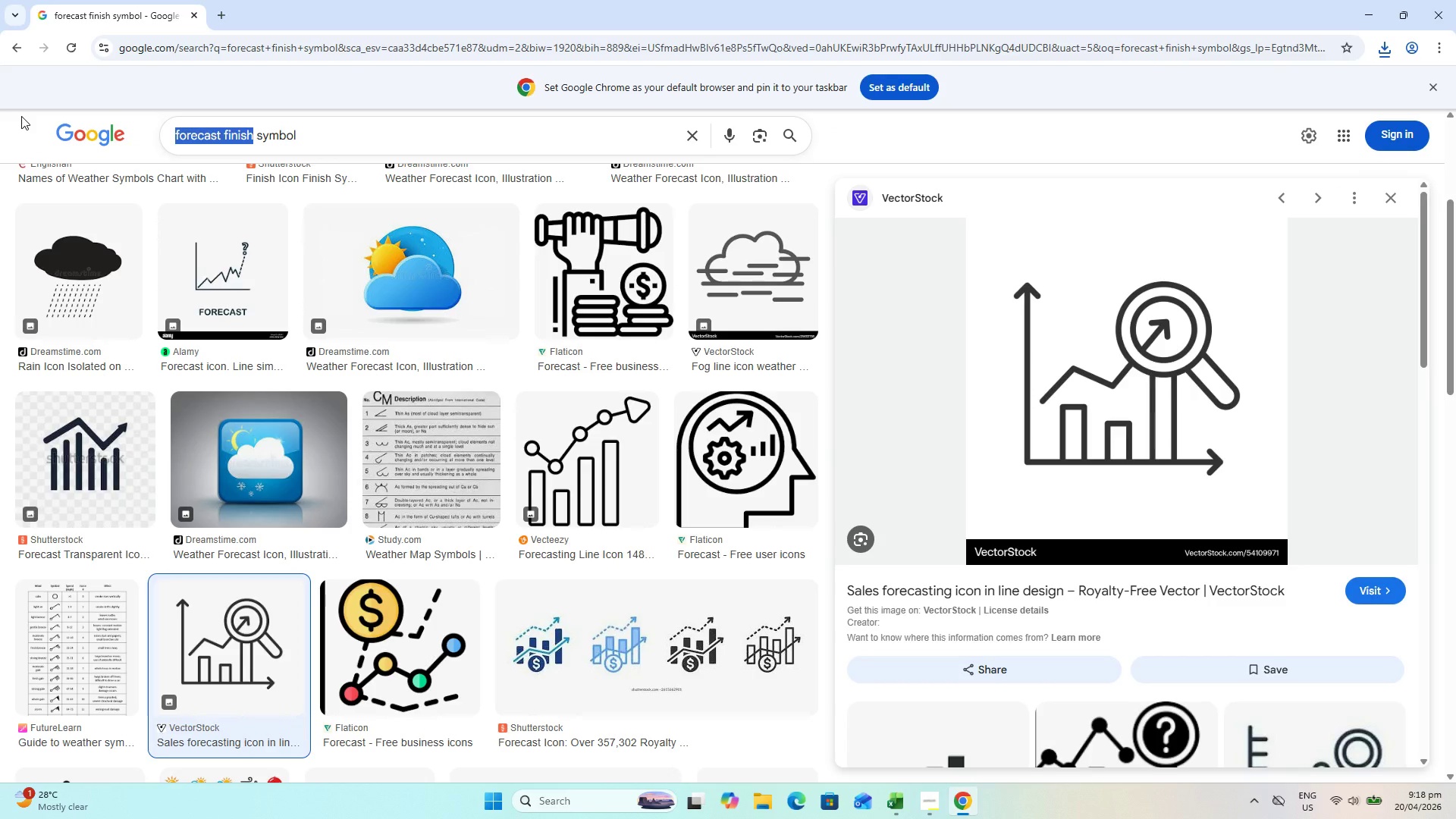 
type(DELAY DRIVER)
 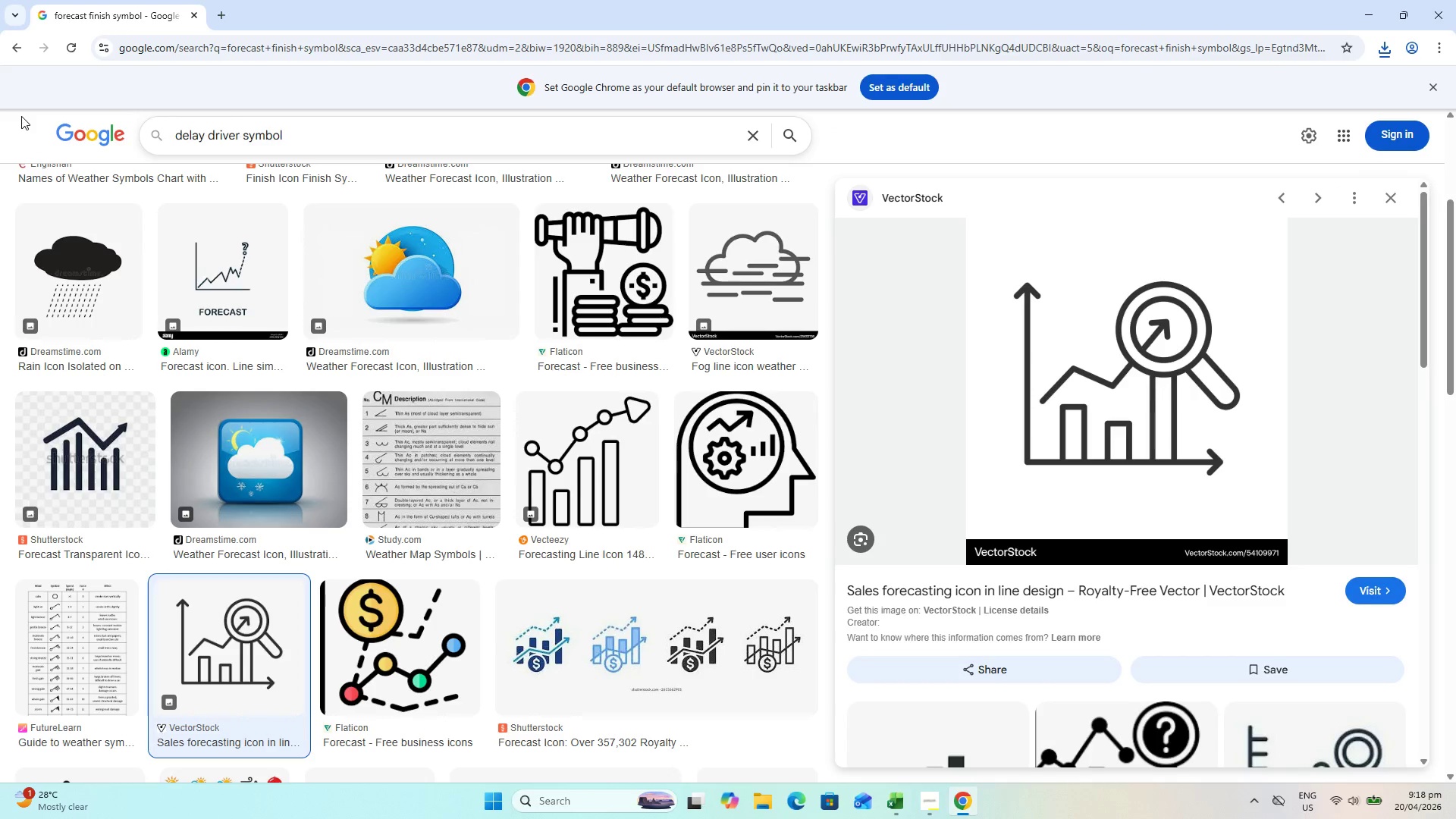 
key(Enter)
 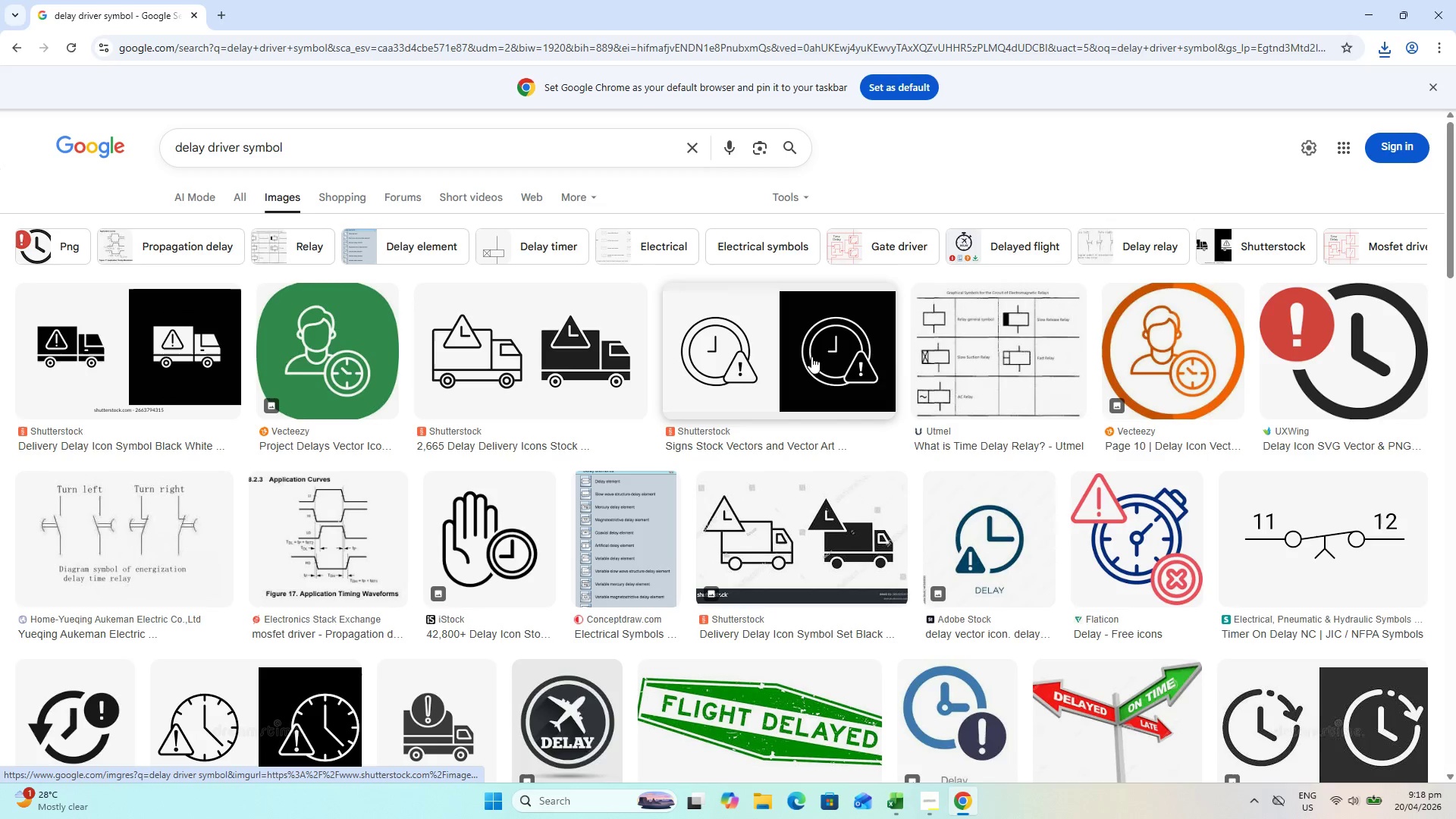 
mouse_move([864, 472])
 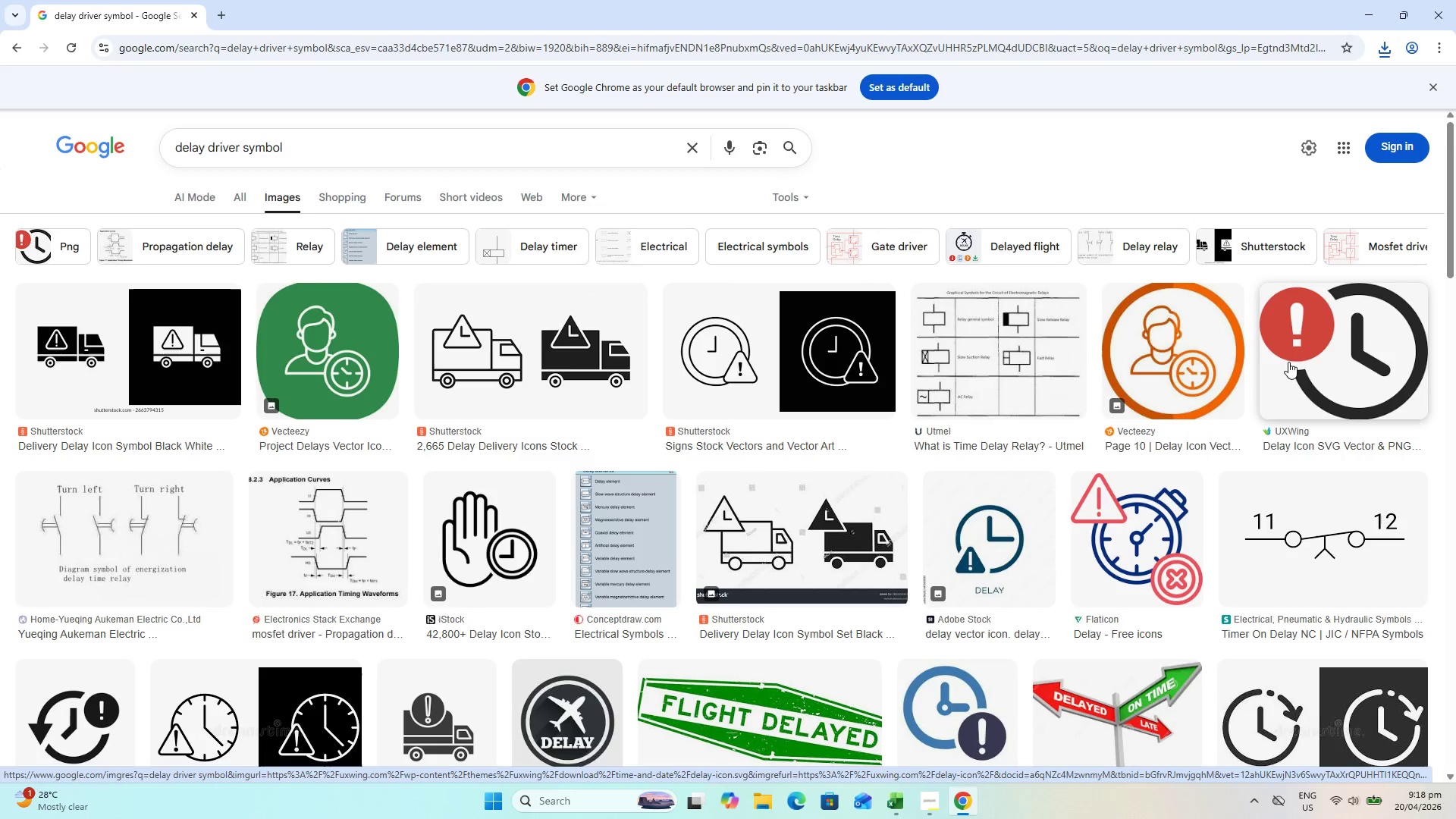 
left_click([1301, 357])
 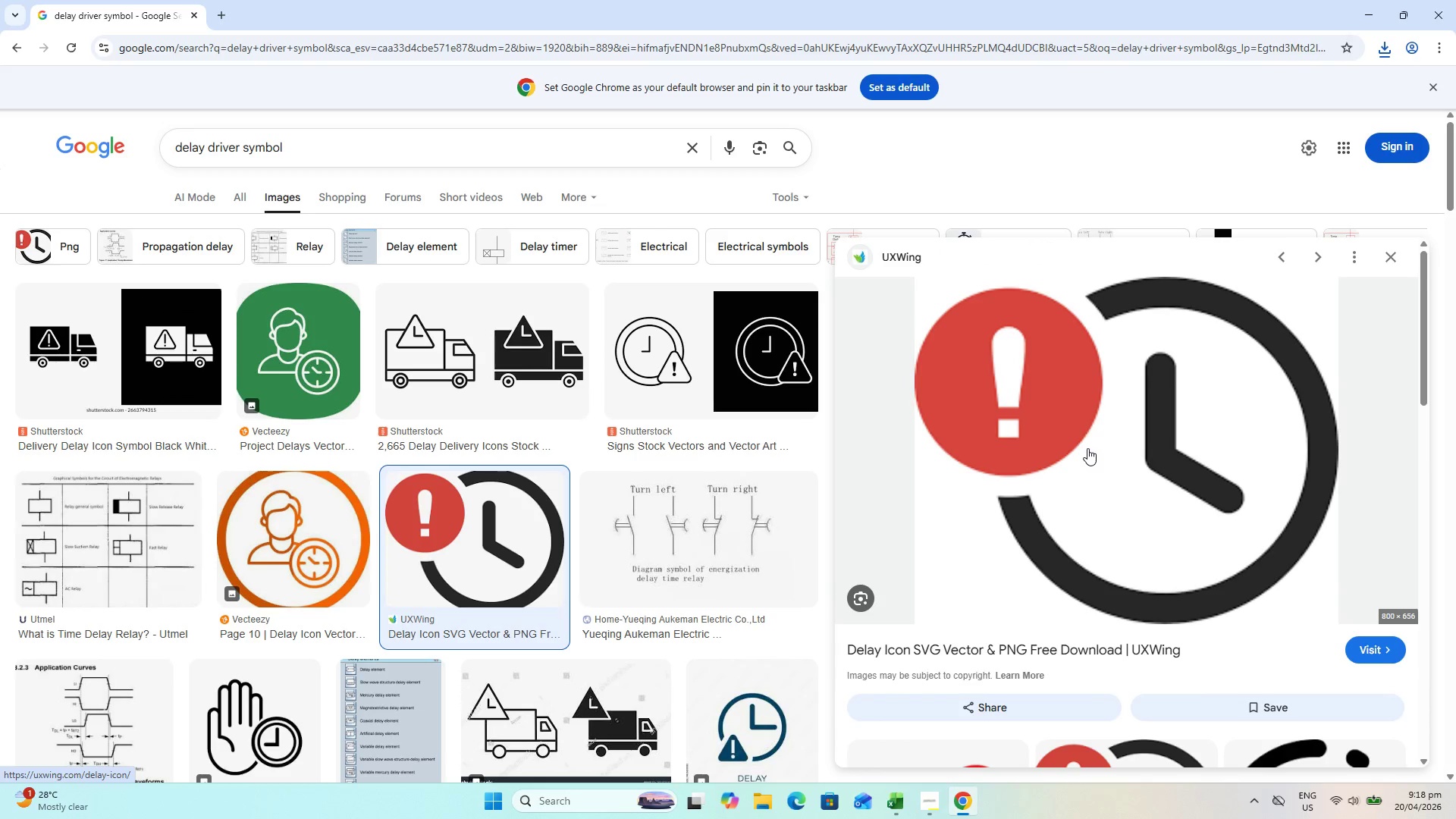 
wait(6.28)
 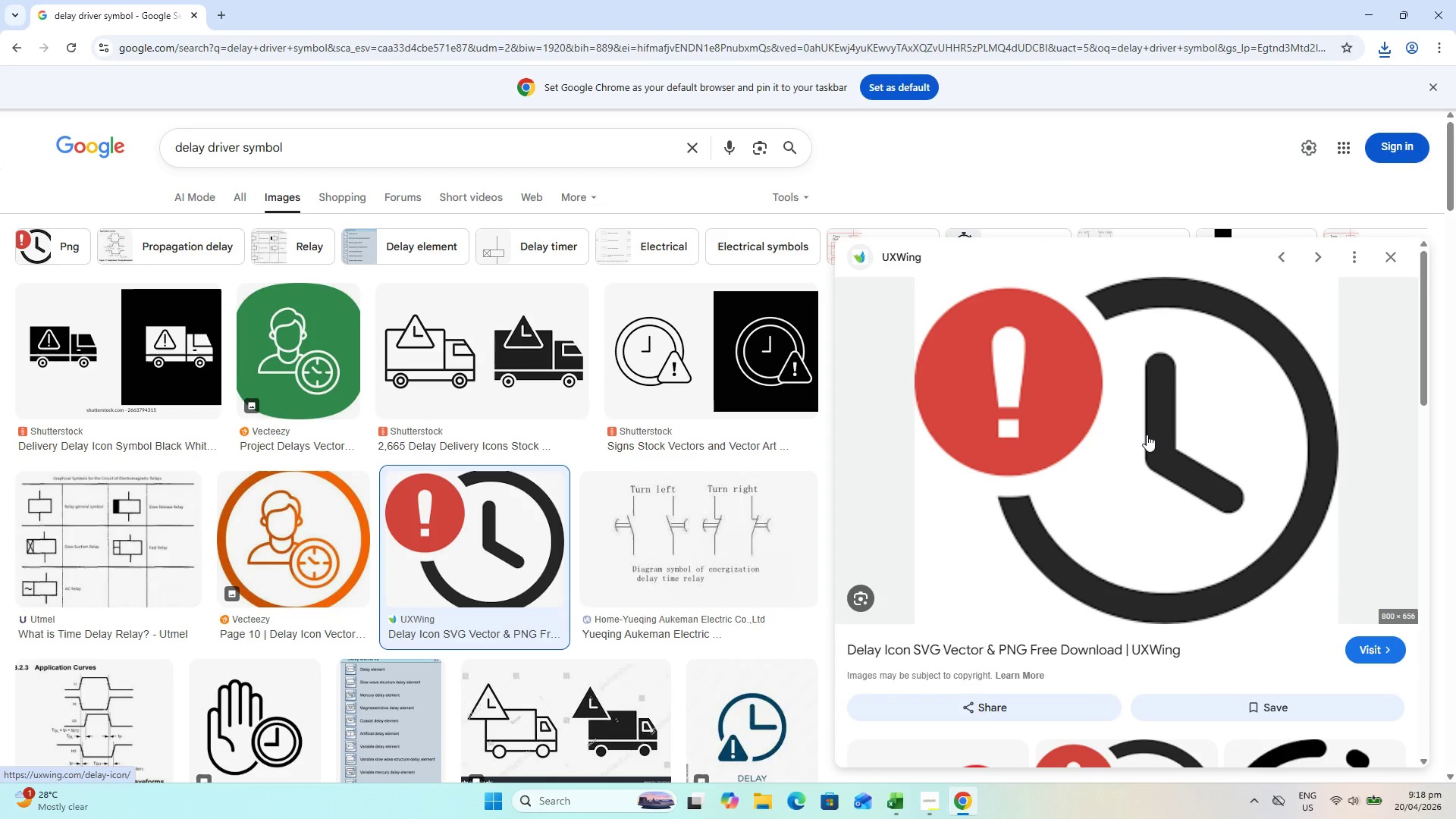 
scroll: coordinate [1119, 430], scroll_direction: down, amount: 1.0
 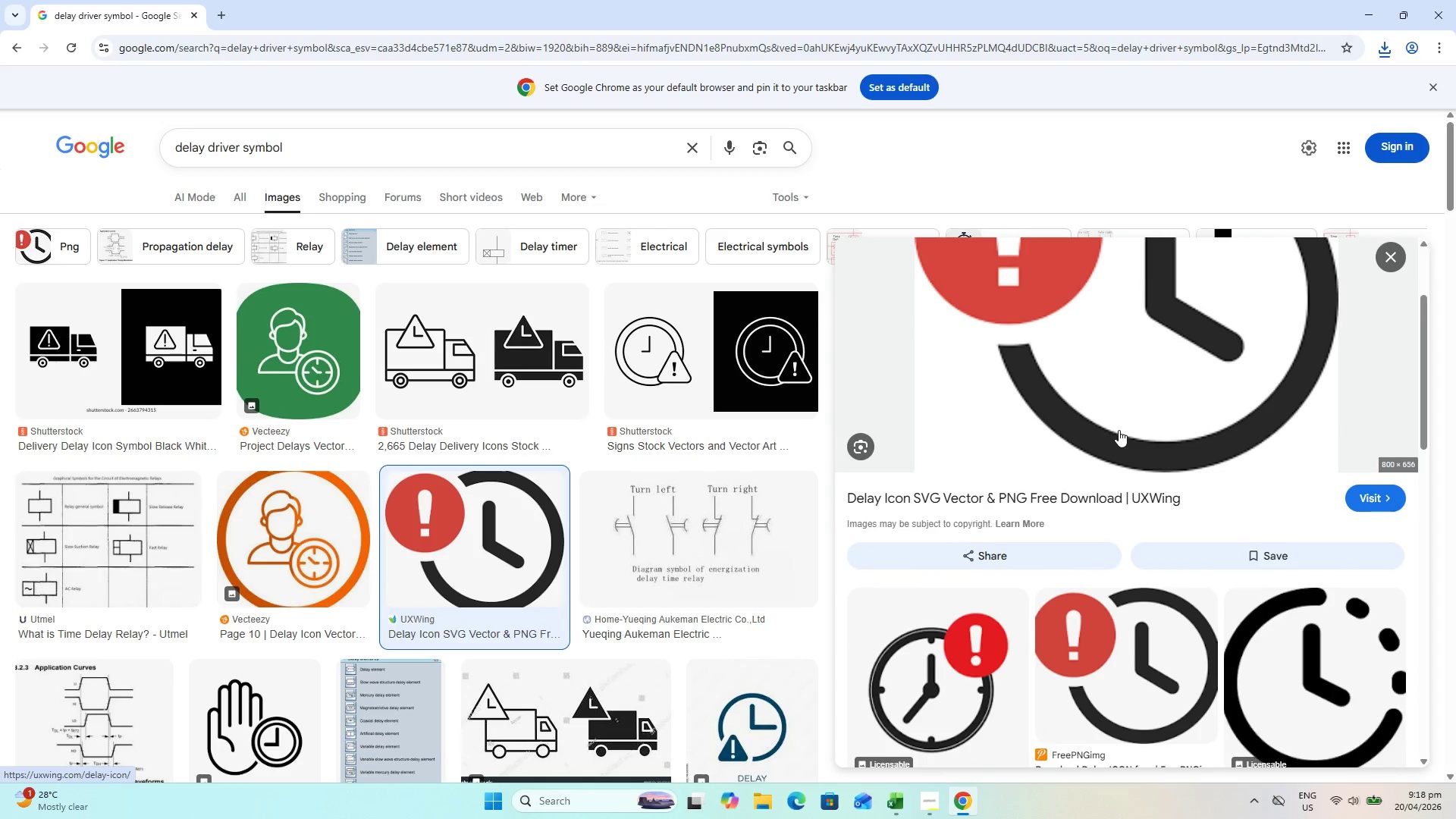 
scroll: coordinate [1119, 430], scroll_direction: up, amount: 2.0
 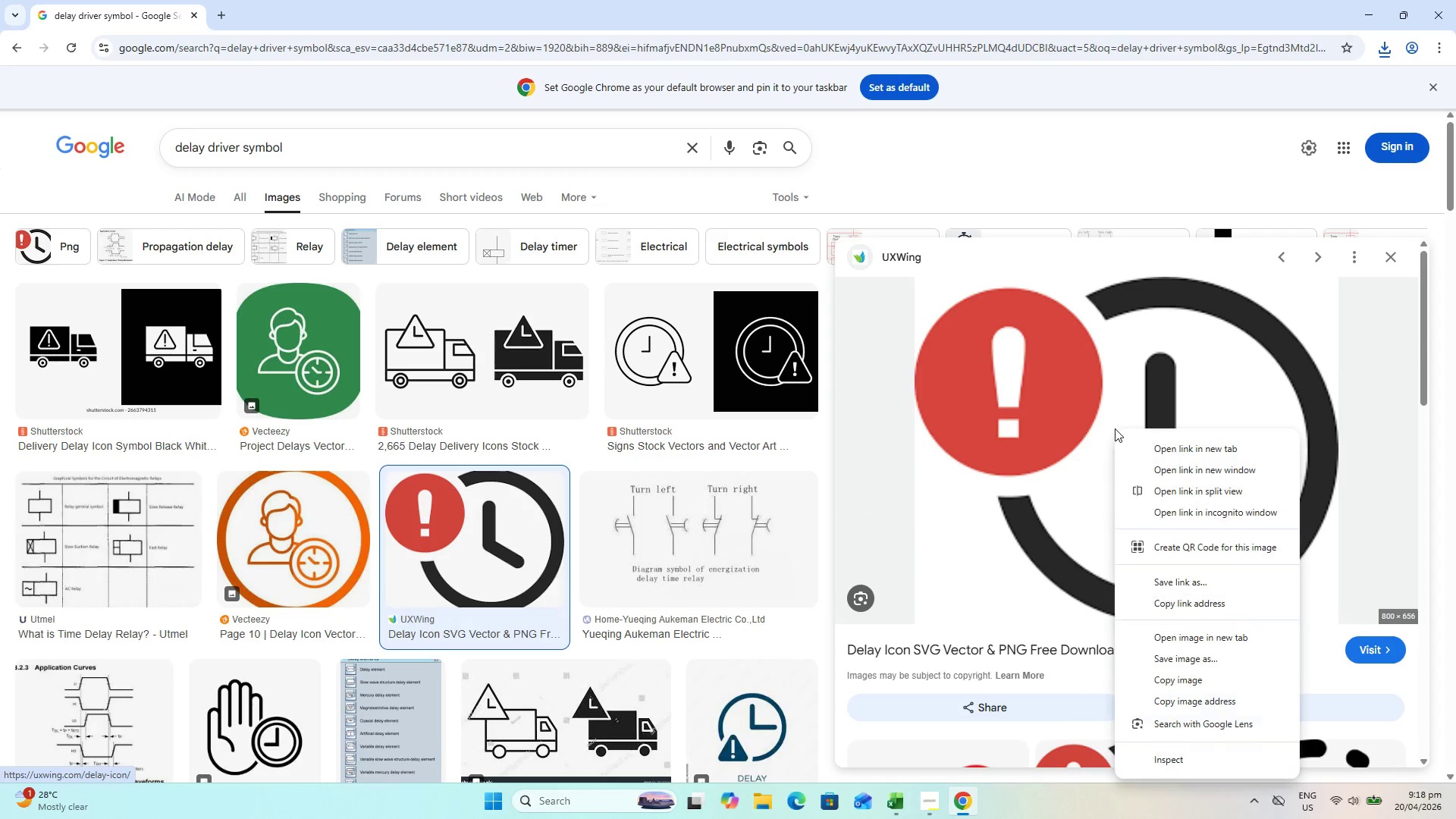 
left_click([1180, 663])
 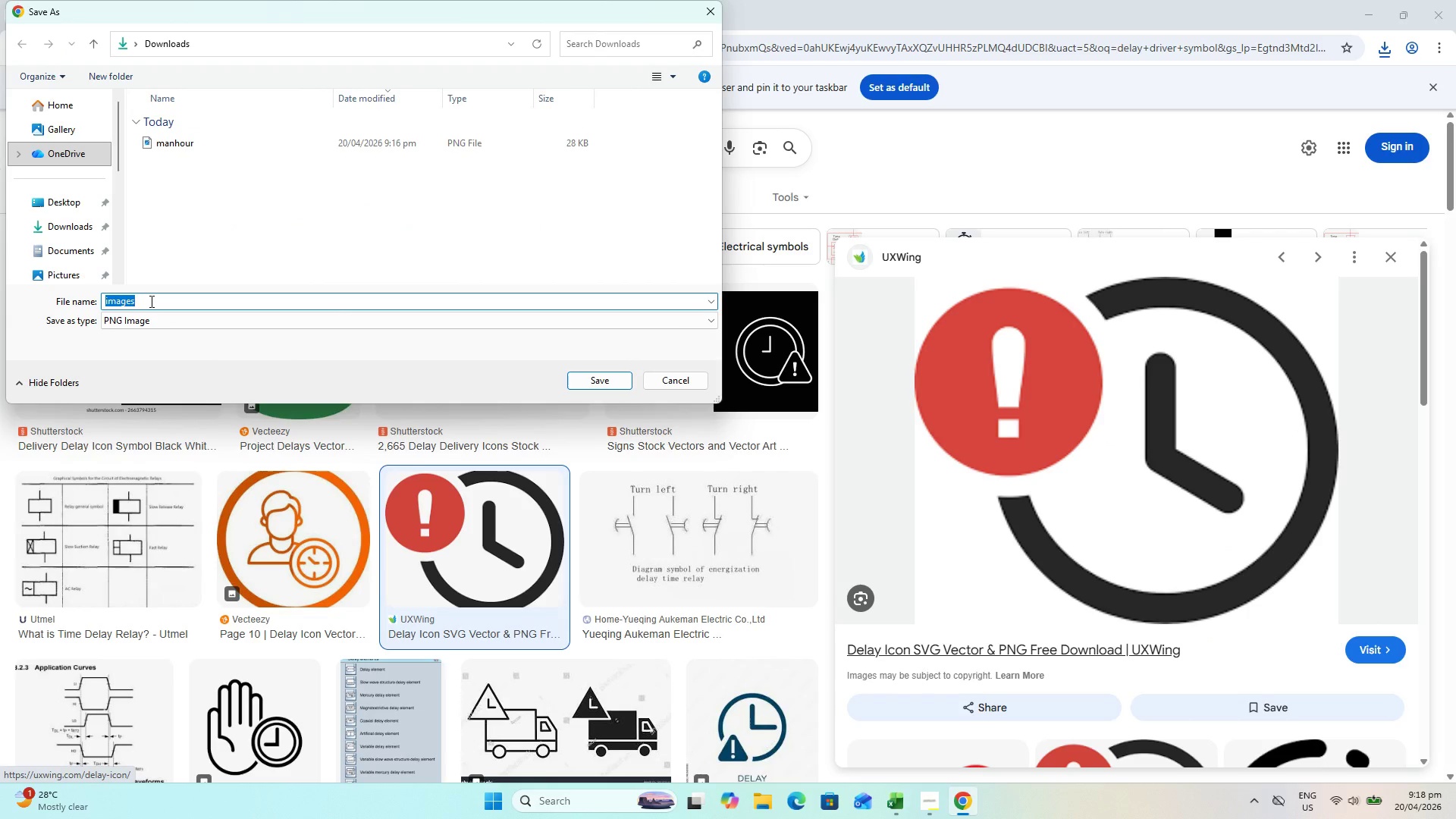 
type(DELAY DRIVER)
 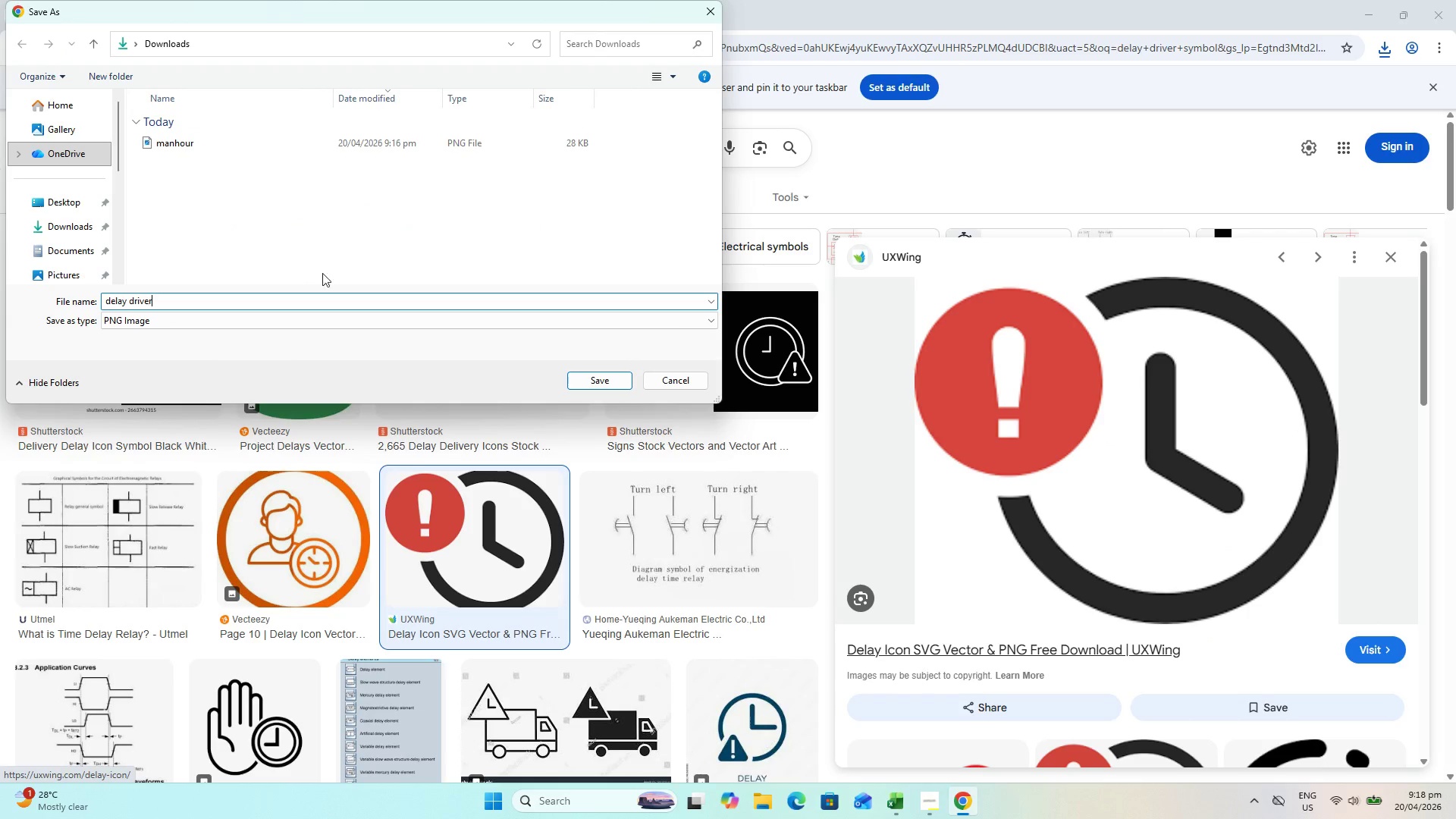 
mouse_move([607, 354])
 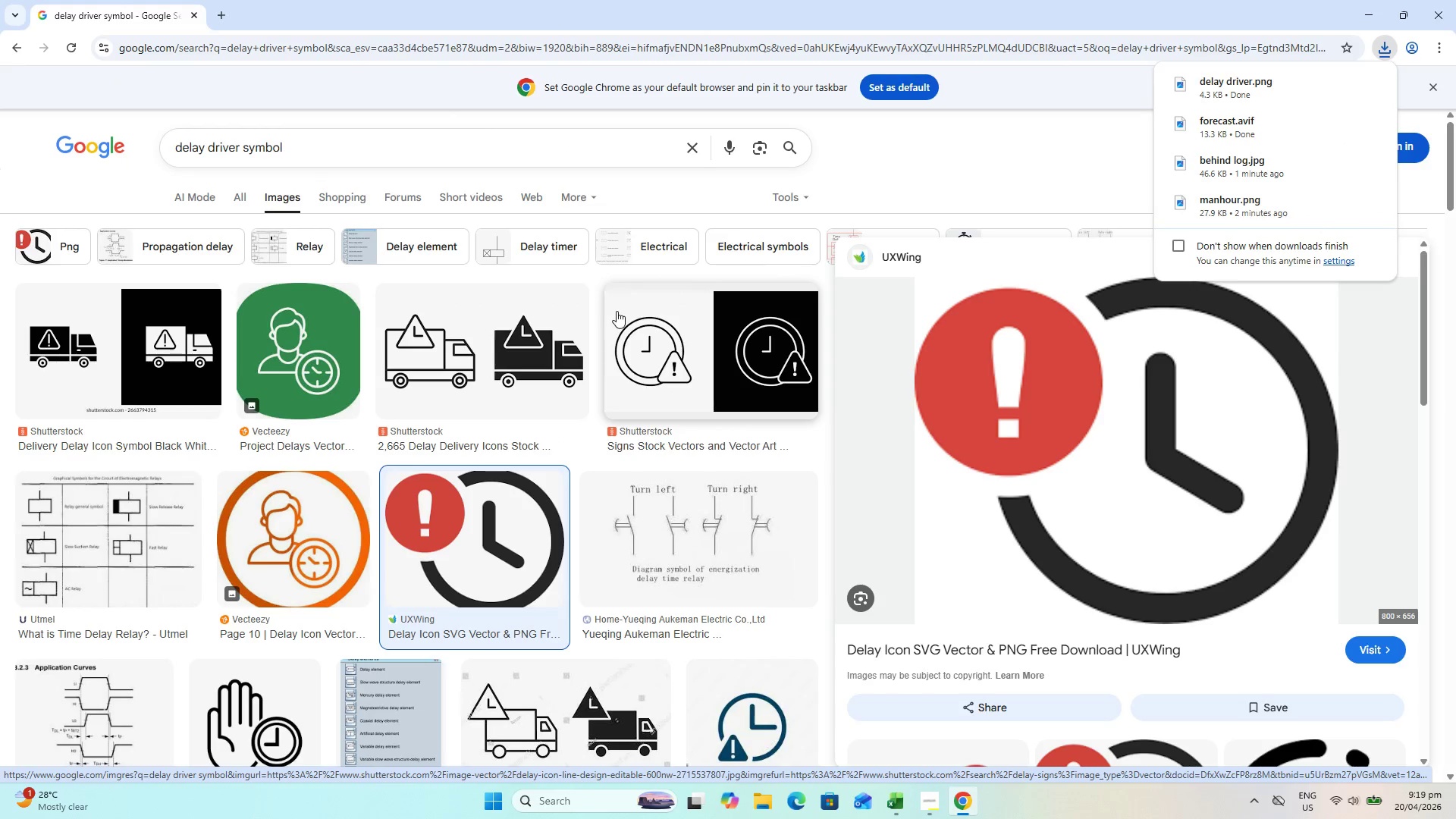 
key(Alt+AltLeft)
 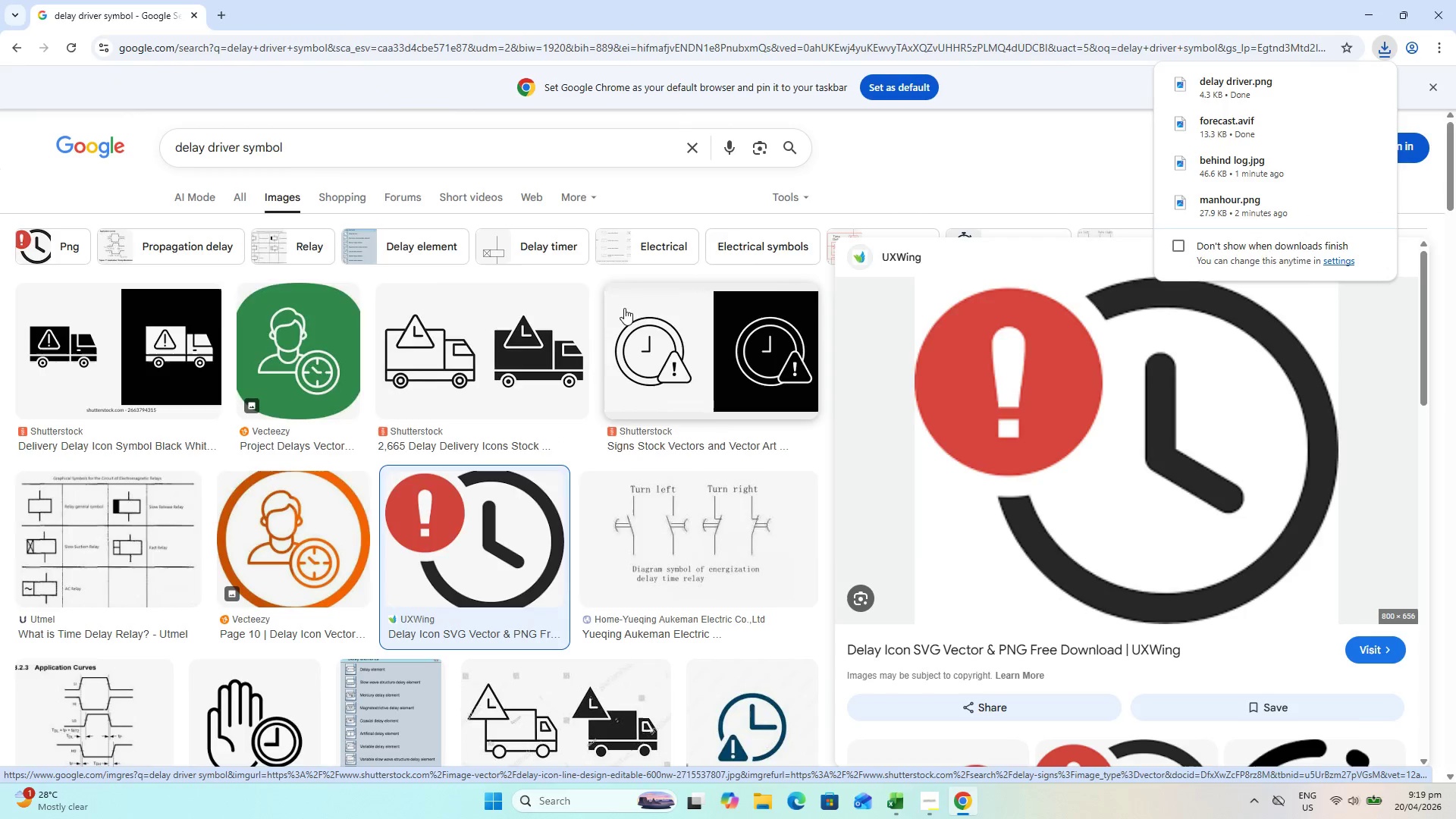 
key(Alt+Tab)
 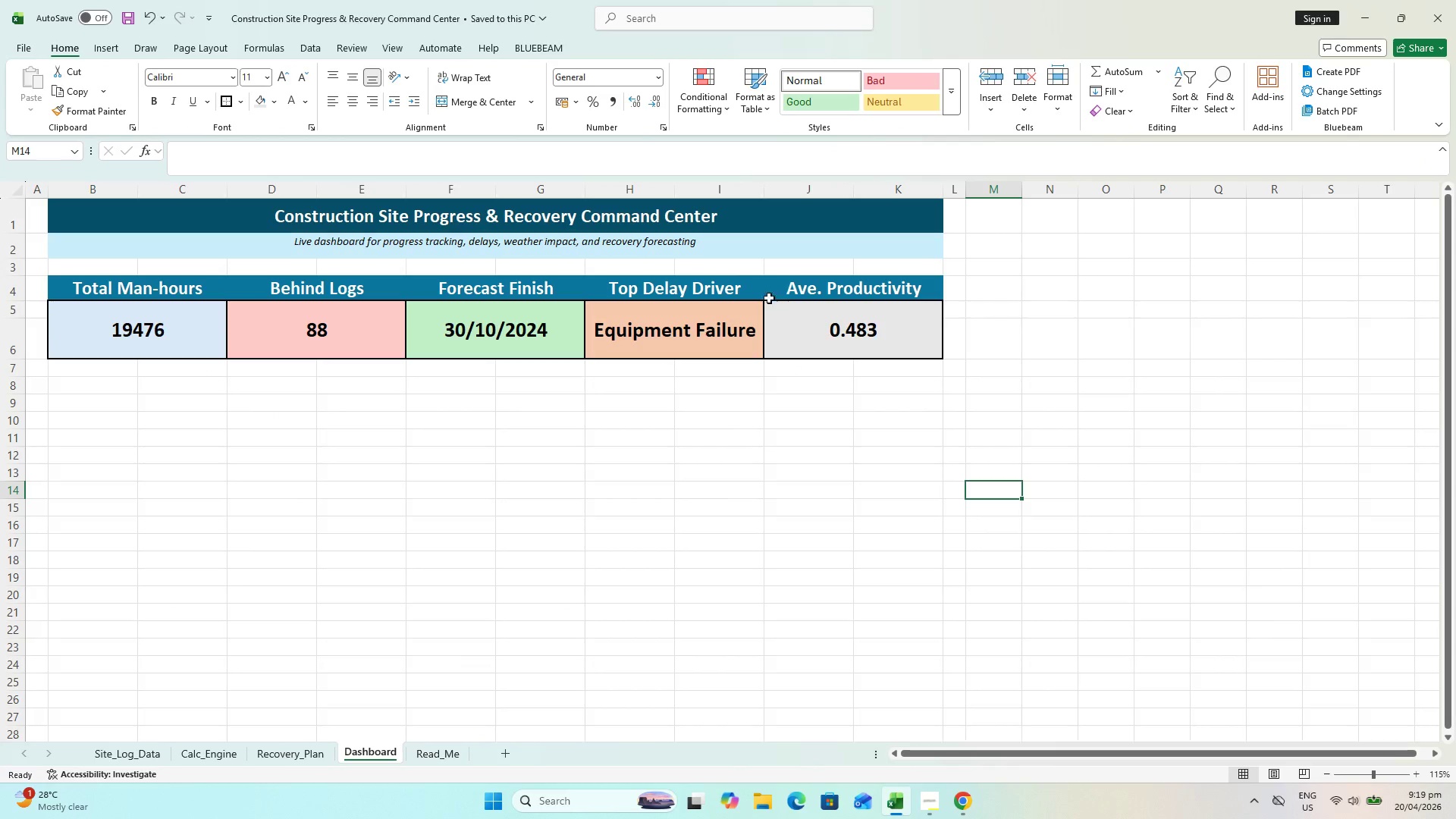 
key(Alt+AltLeft)
 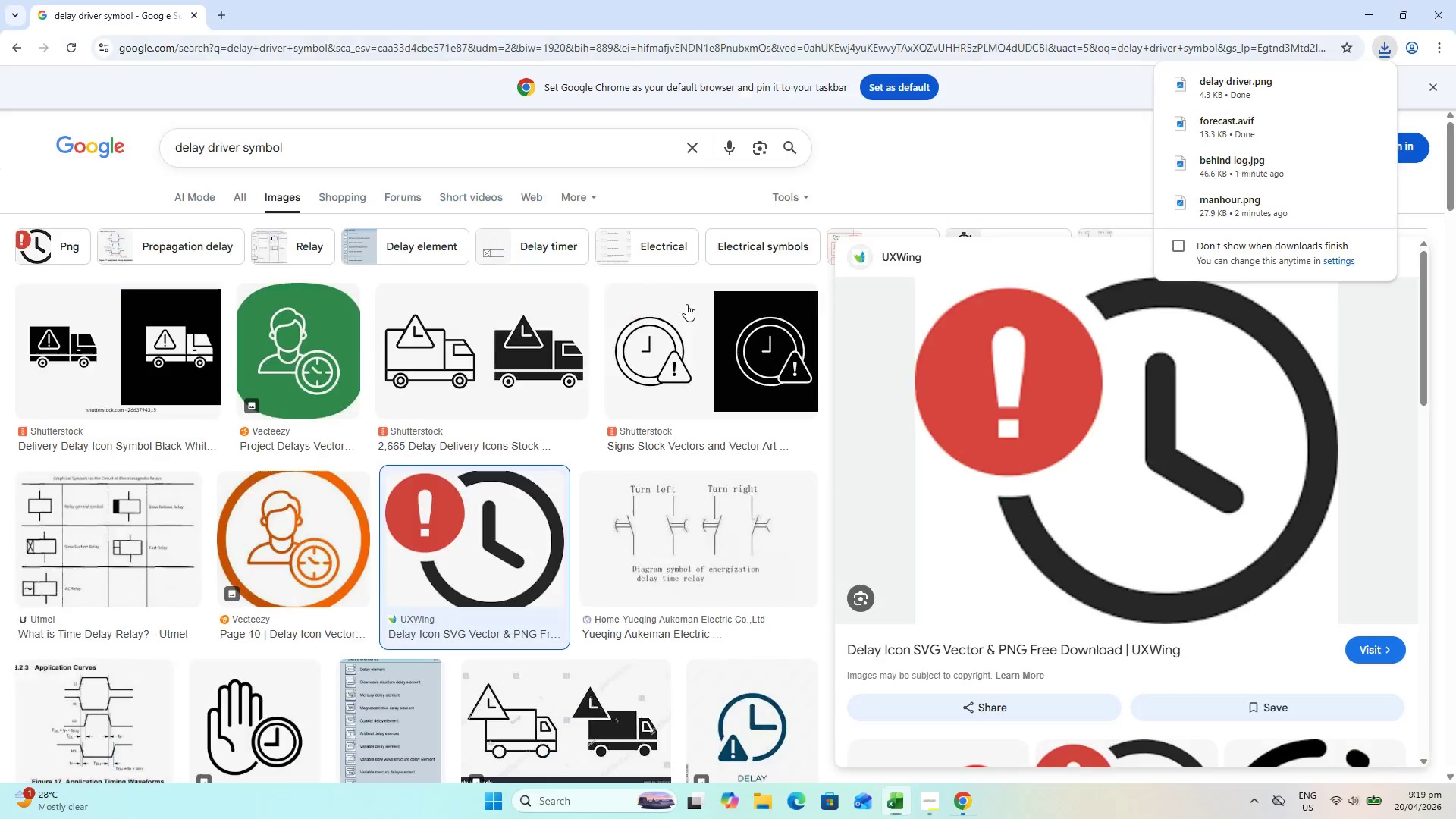 
key(Tab)
type(PRODUCTIV)
 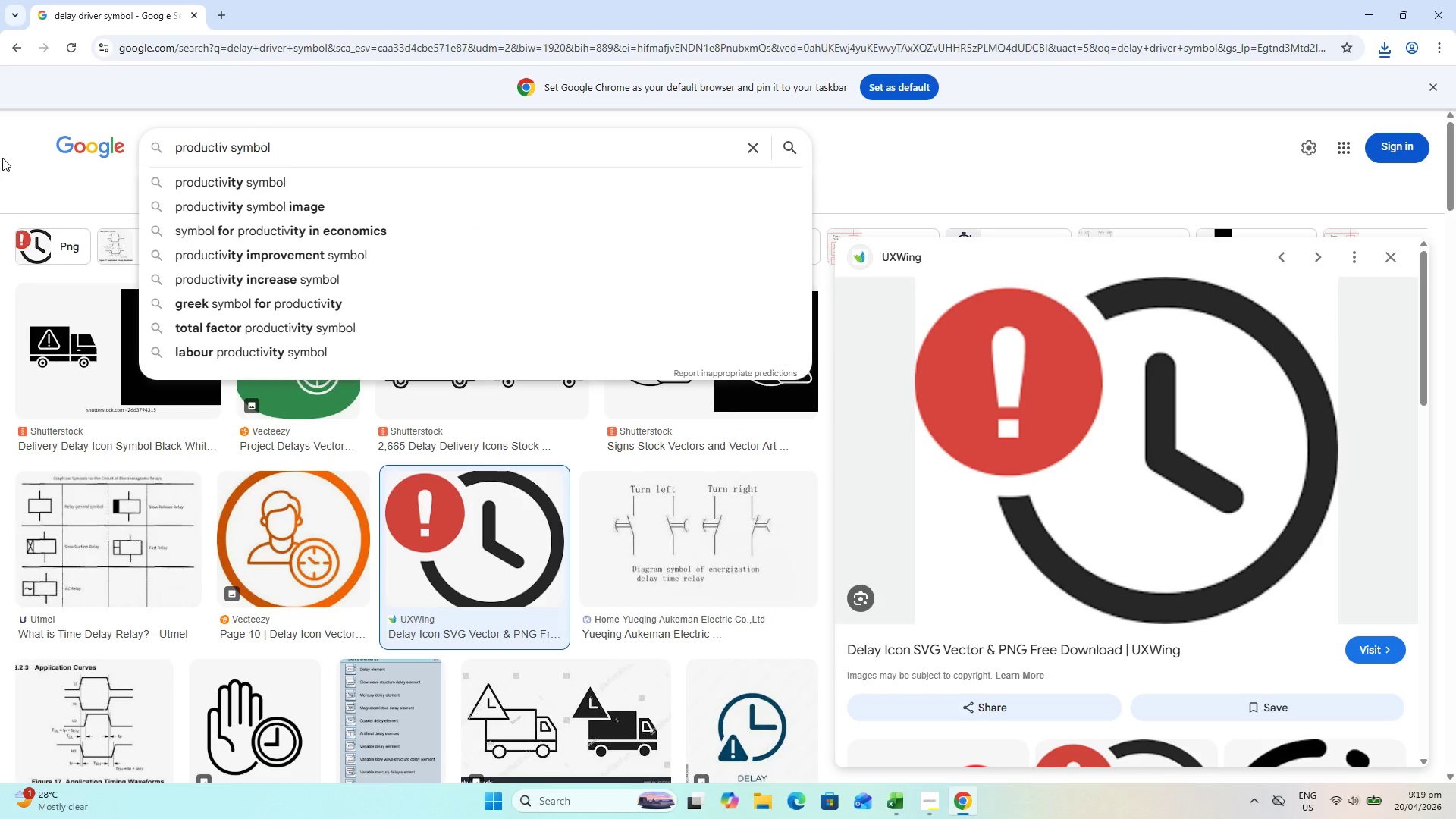 
left_click_drag(start_coordinate=[240, 145], to_coordinate=[0, 157])
 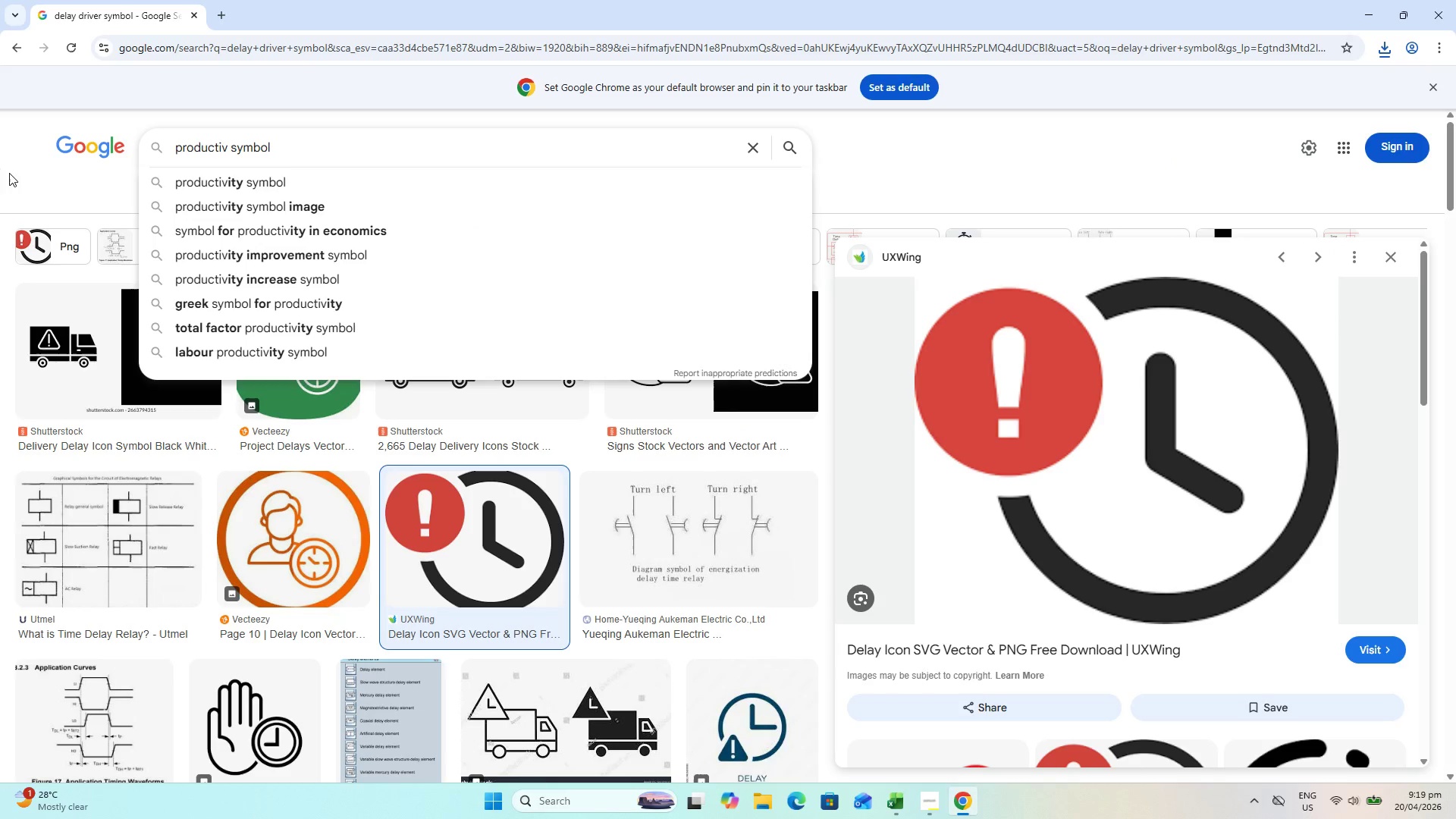 
wait(6.05)
 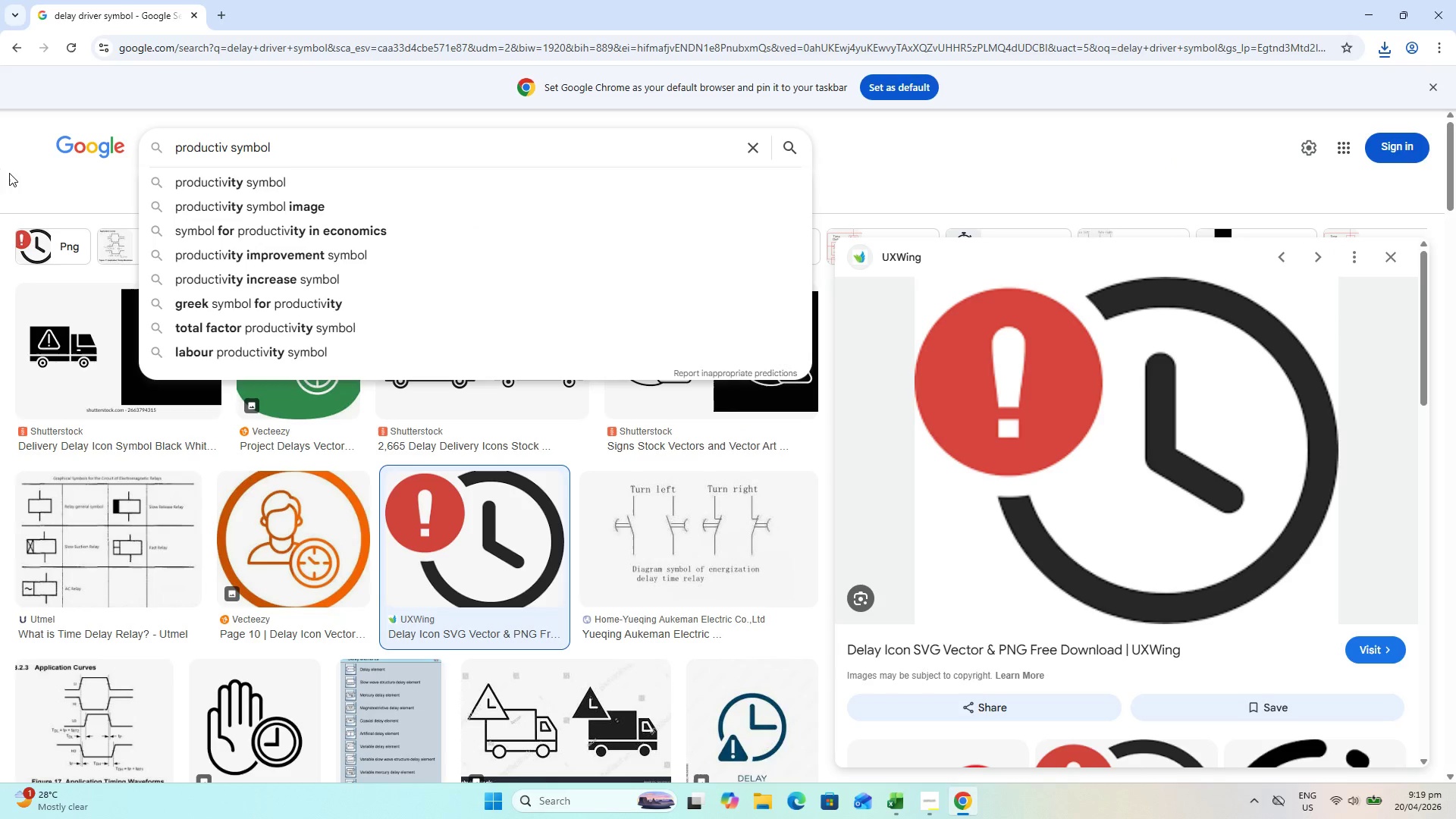 
mouse_move([374, 353])
 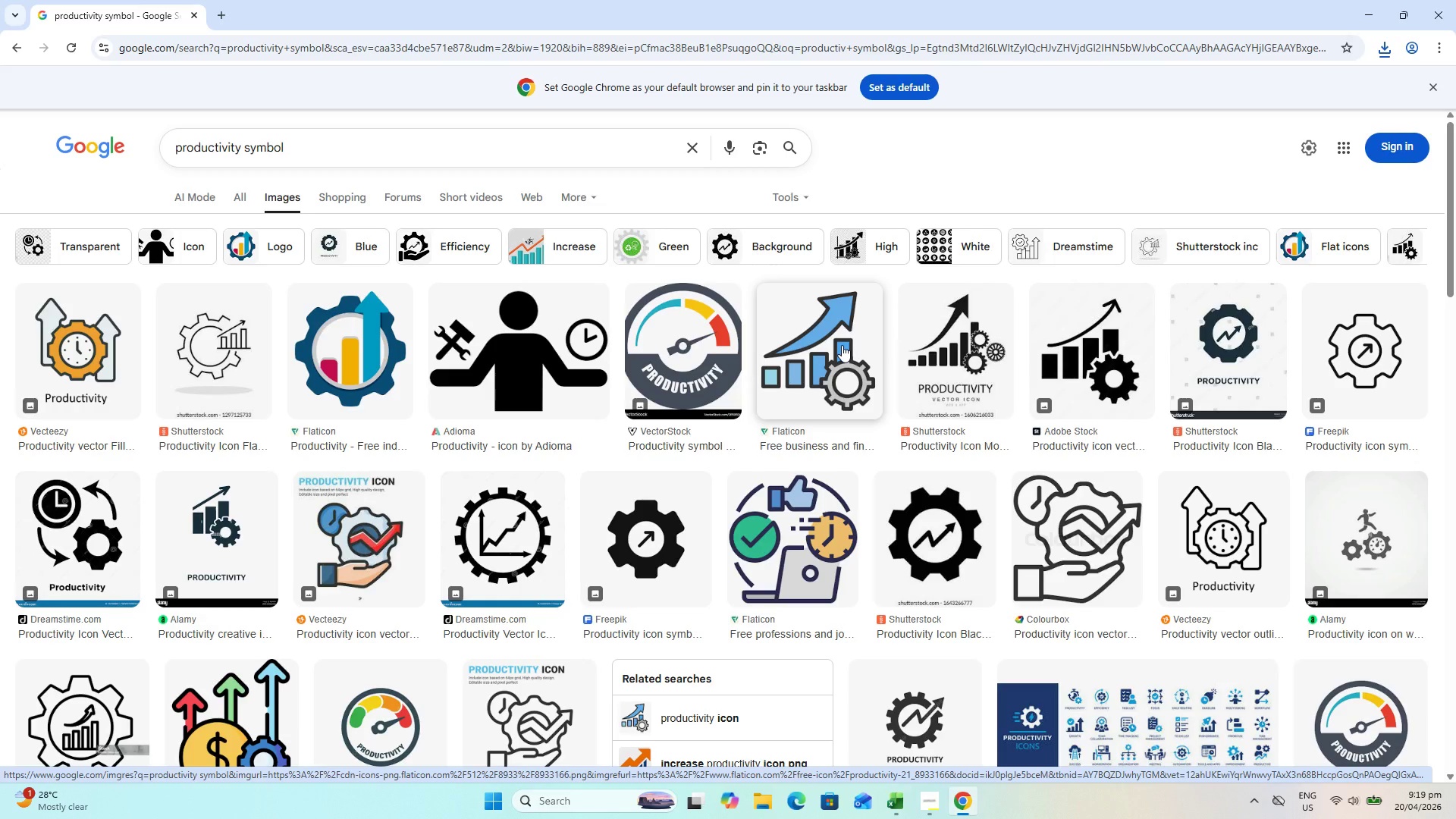 
wait(17.22)
 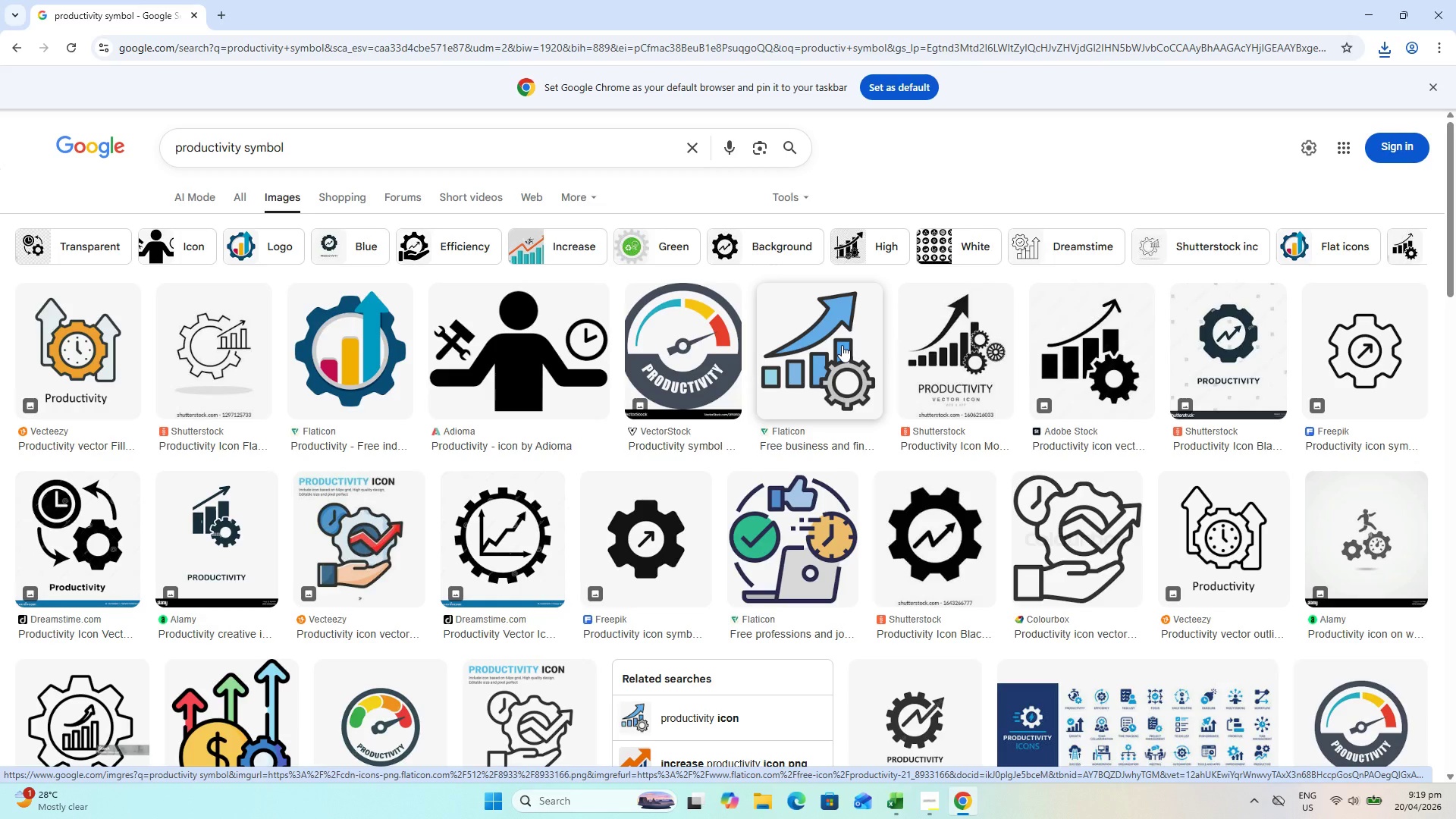 
left_click([842, 345])
 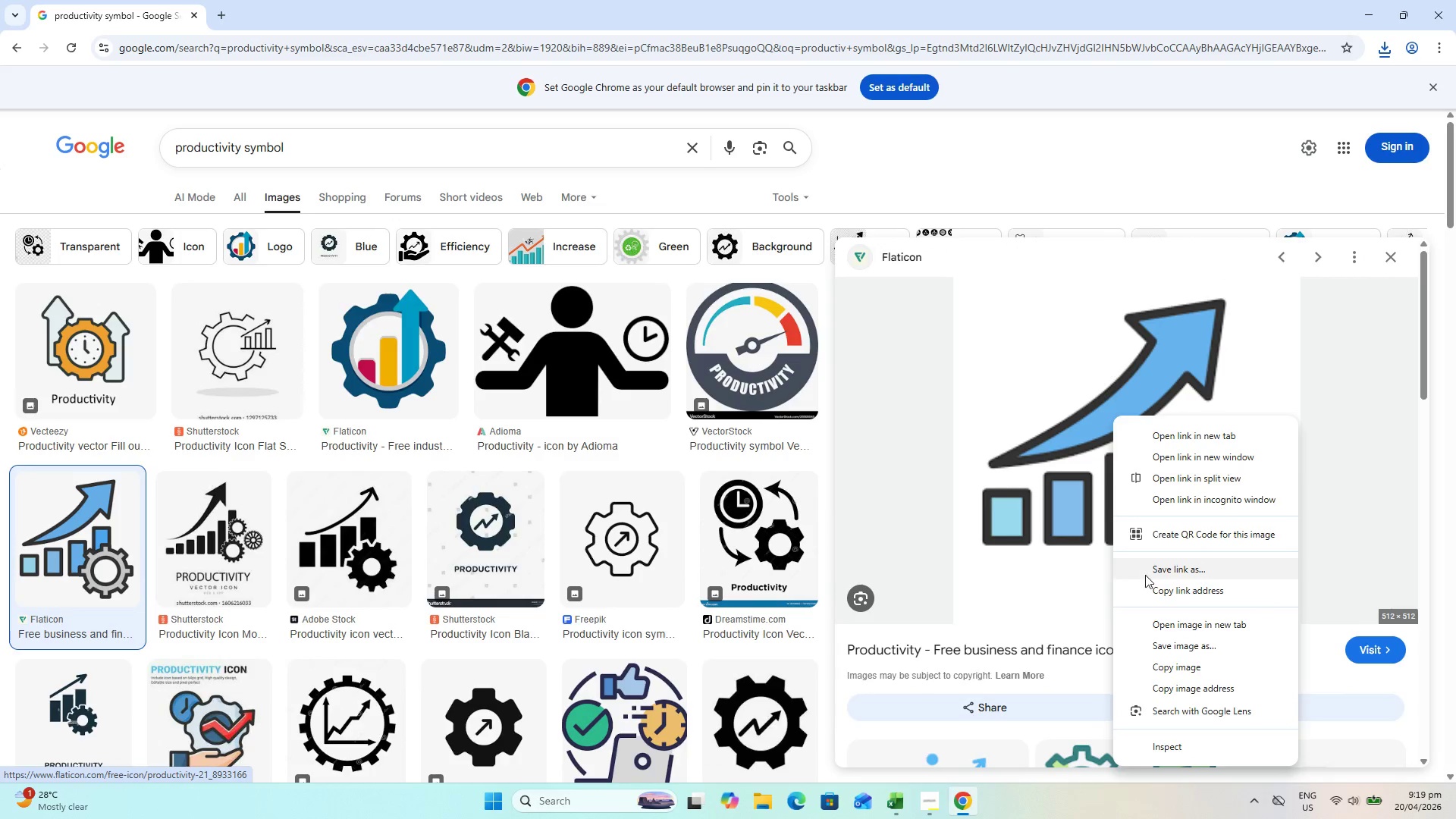 
left_click([1167, 648])
 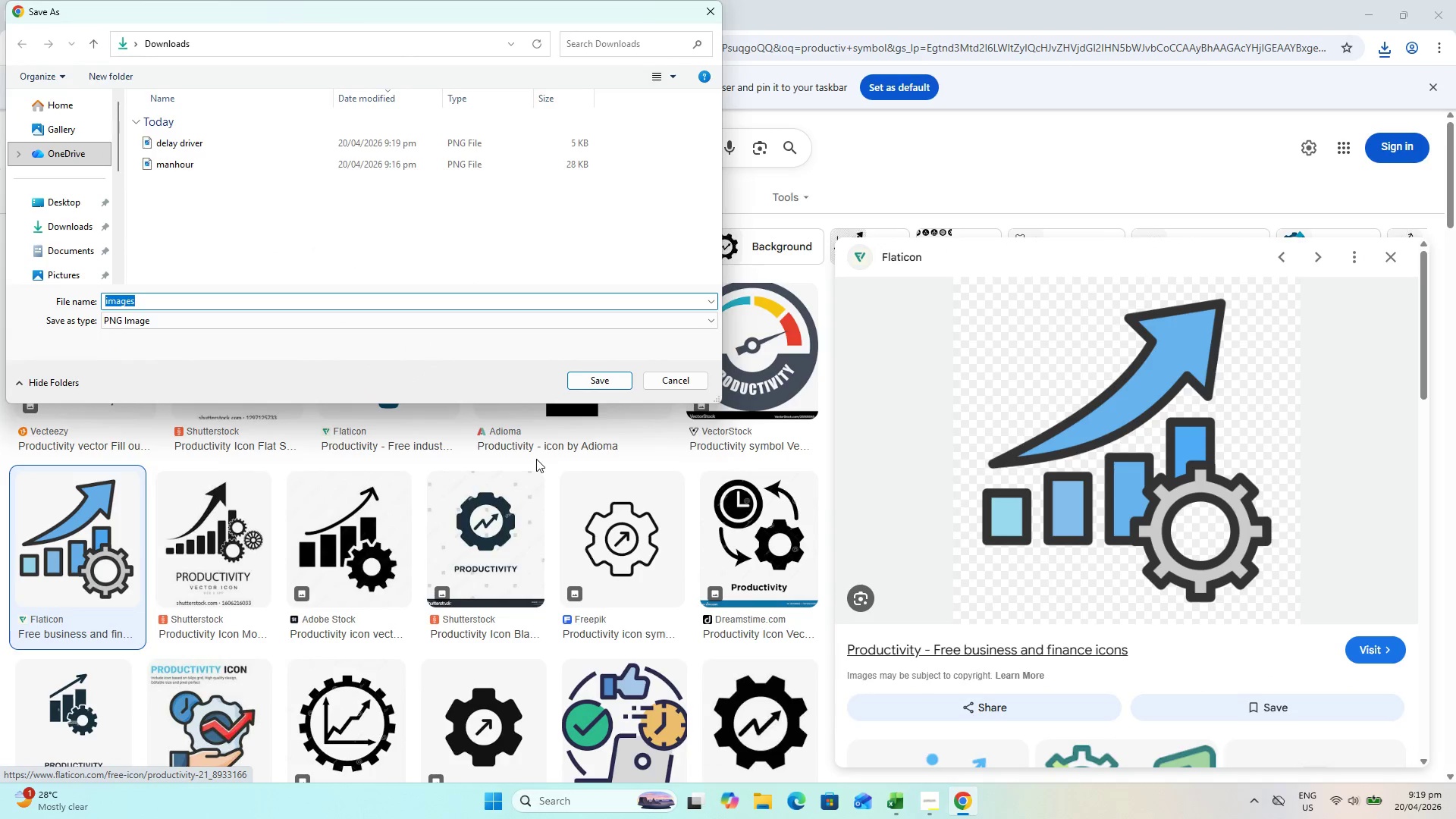 
type(PRODUCTIVITY)
 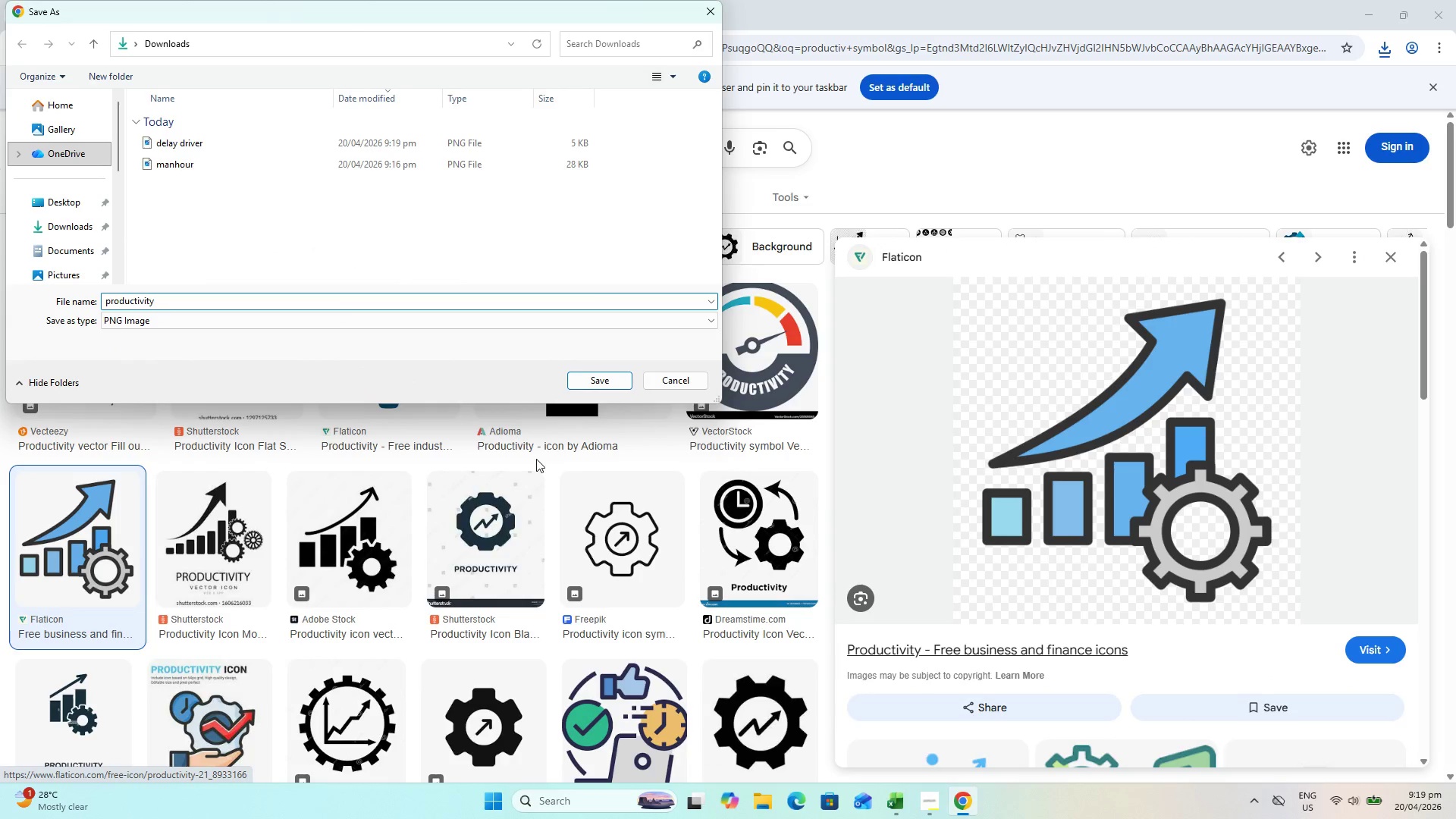 
key(Enter)
 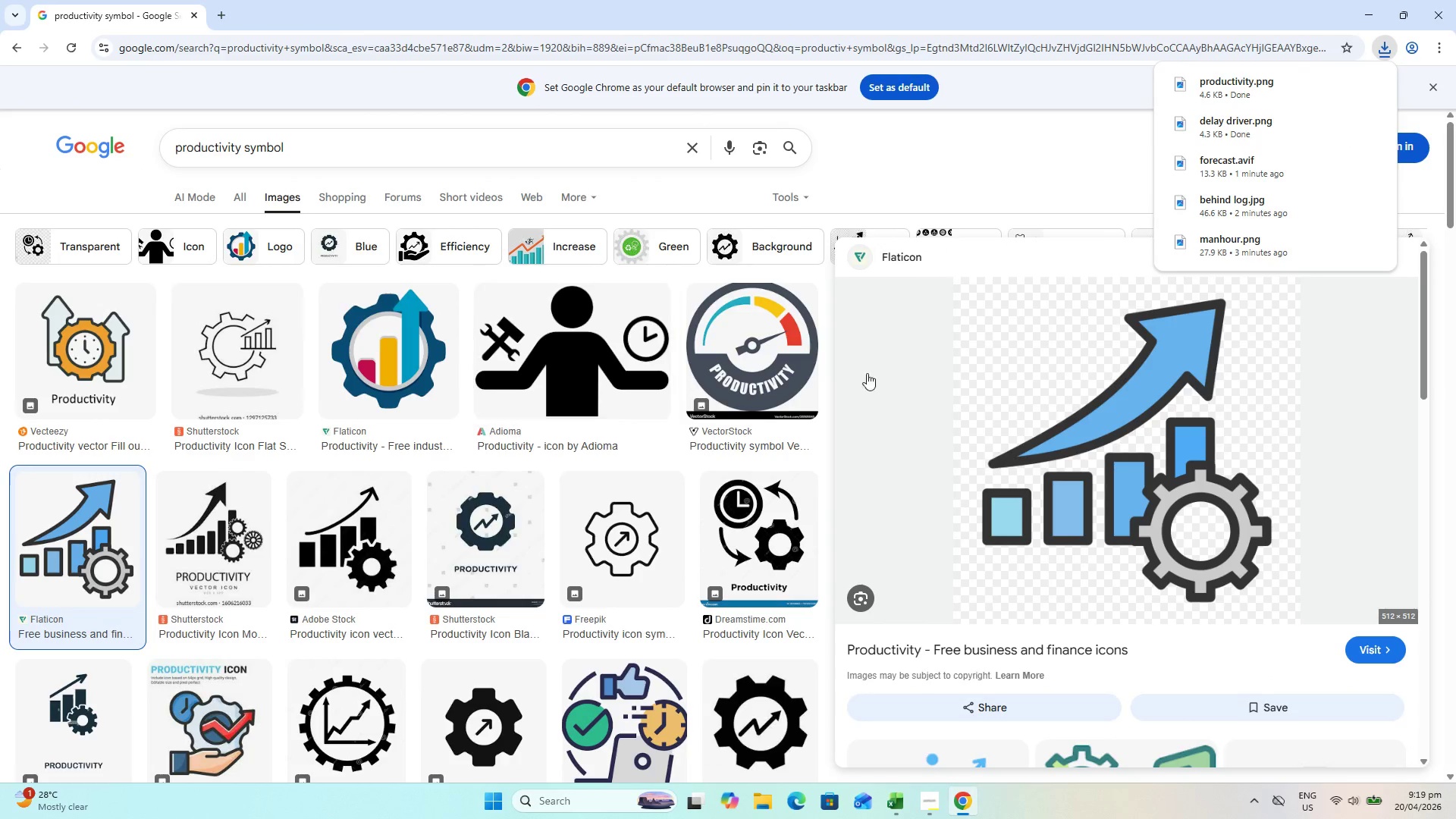 
key(Alt+Tab)
 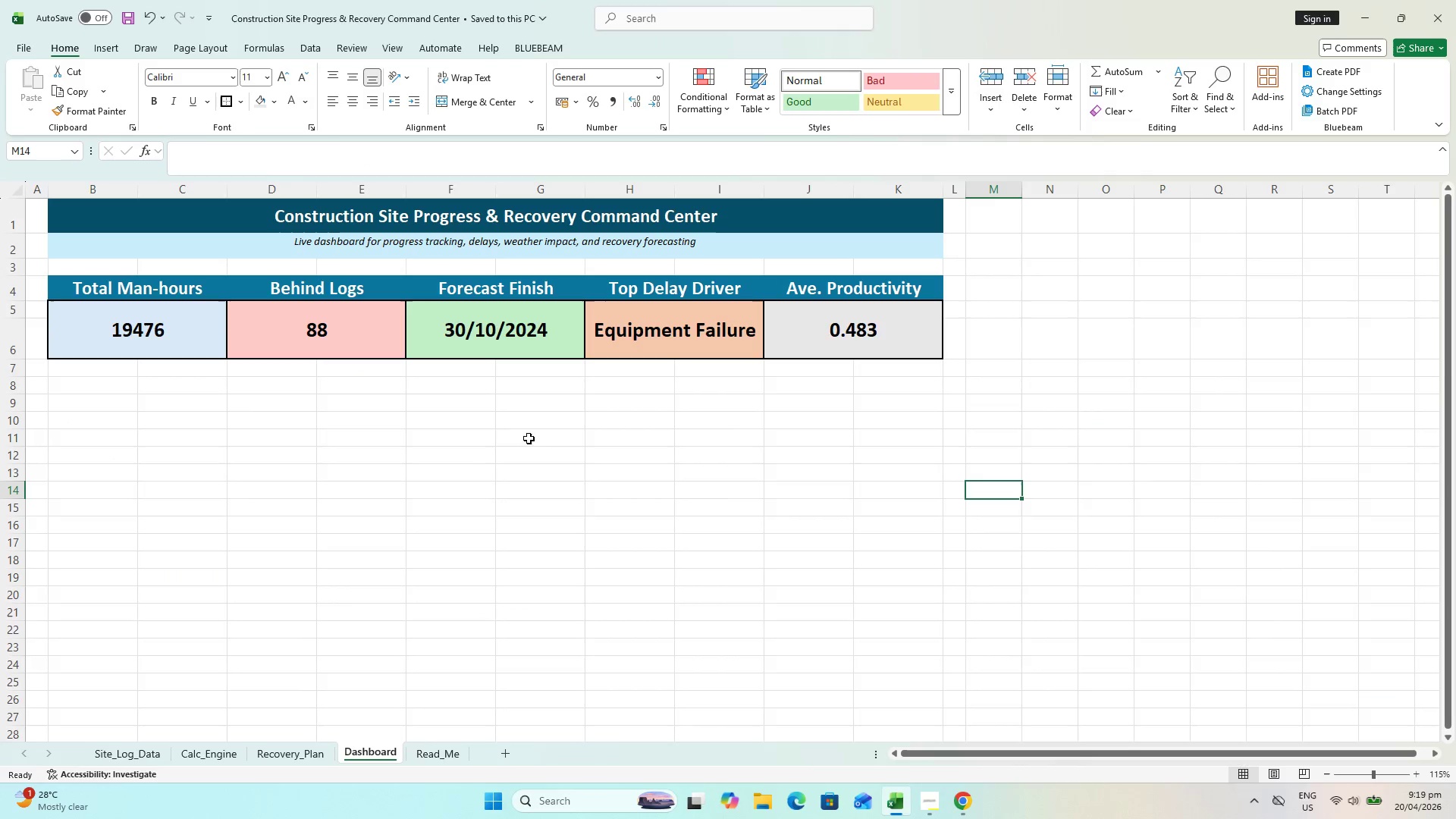 
left_click([468, 463])
 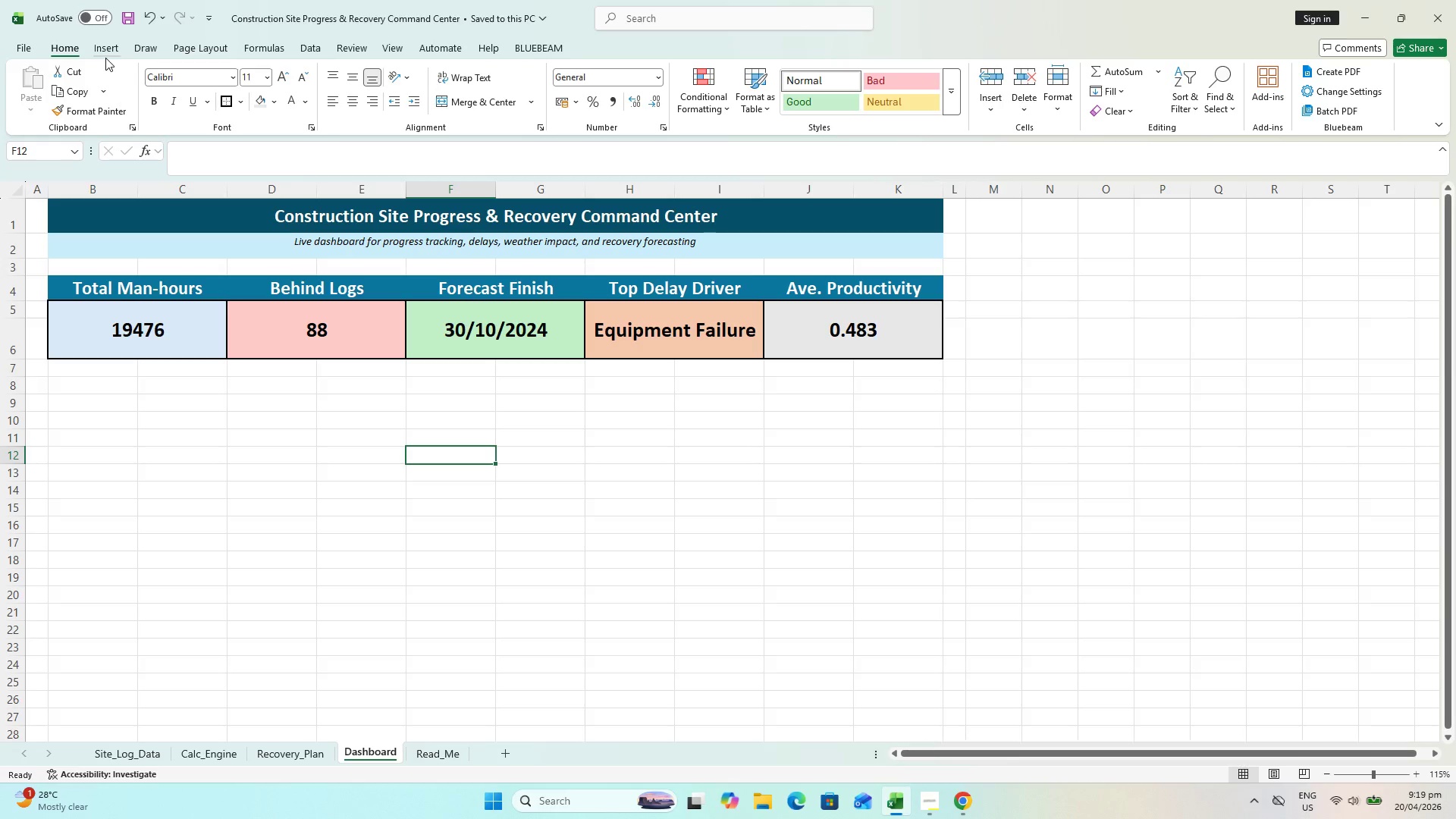 
left_click([105, 54])
 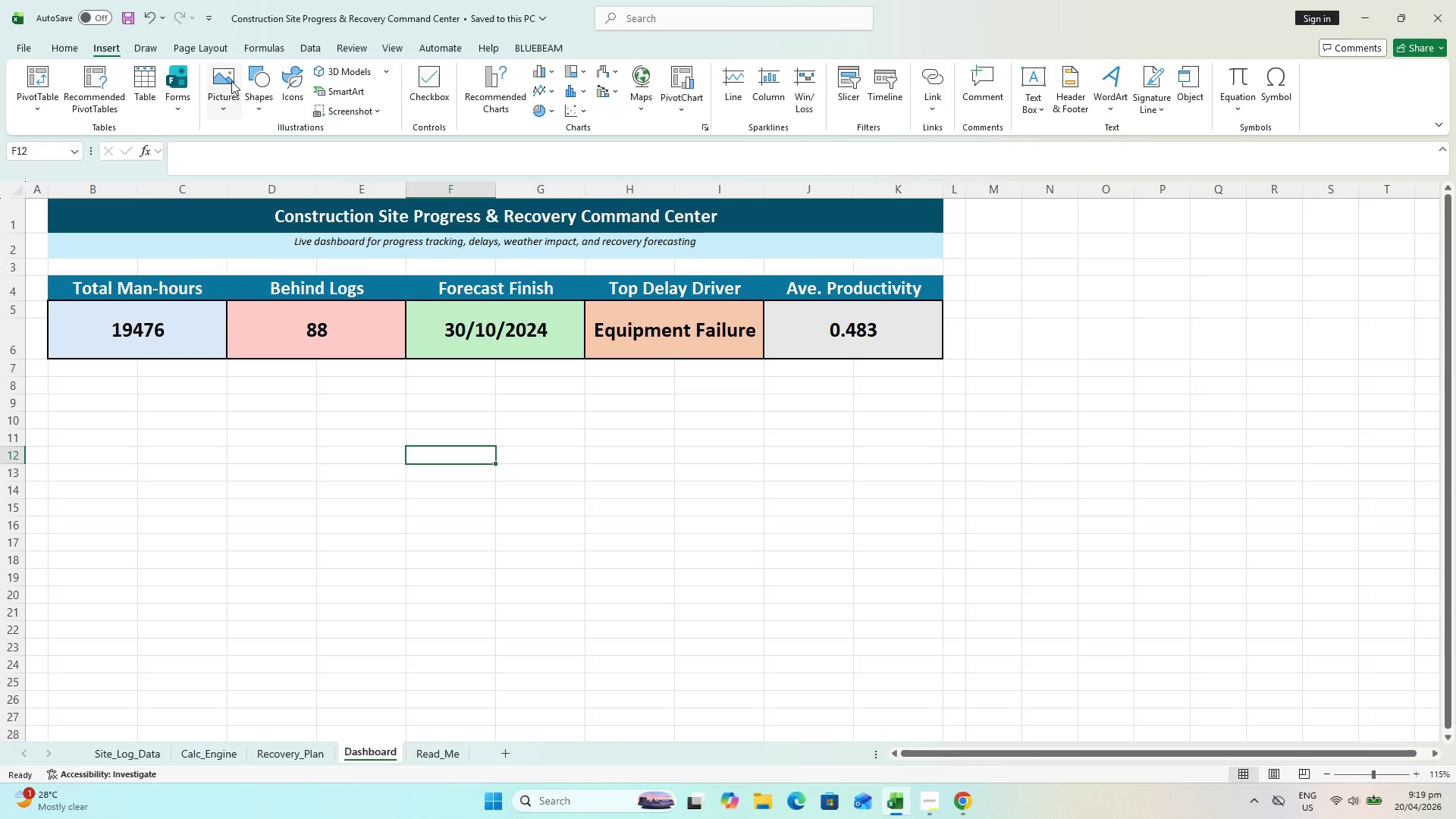 
left_click([231, 81])
 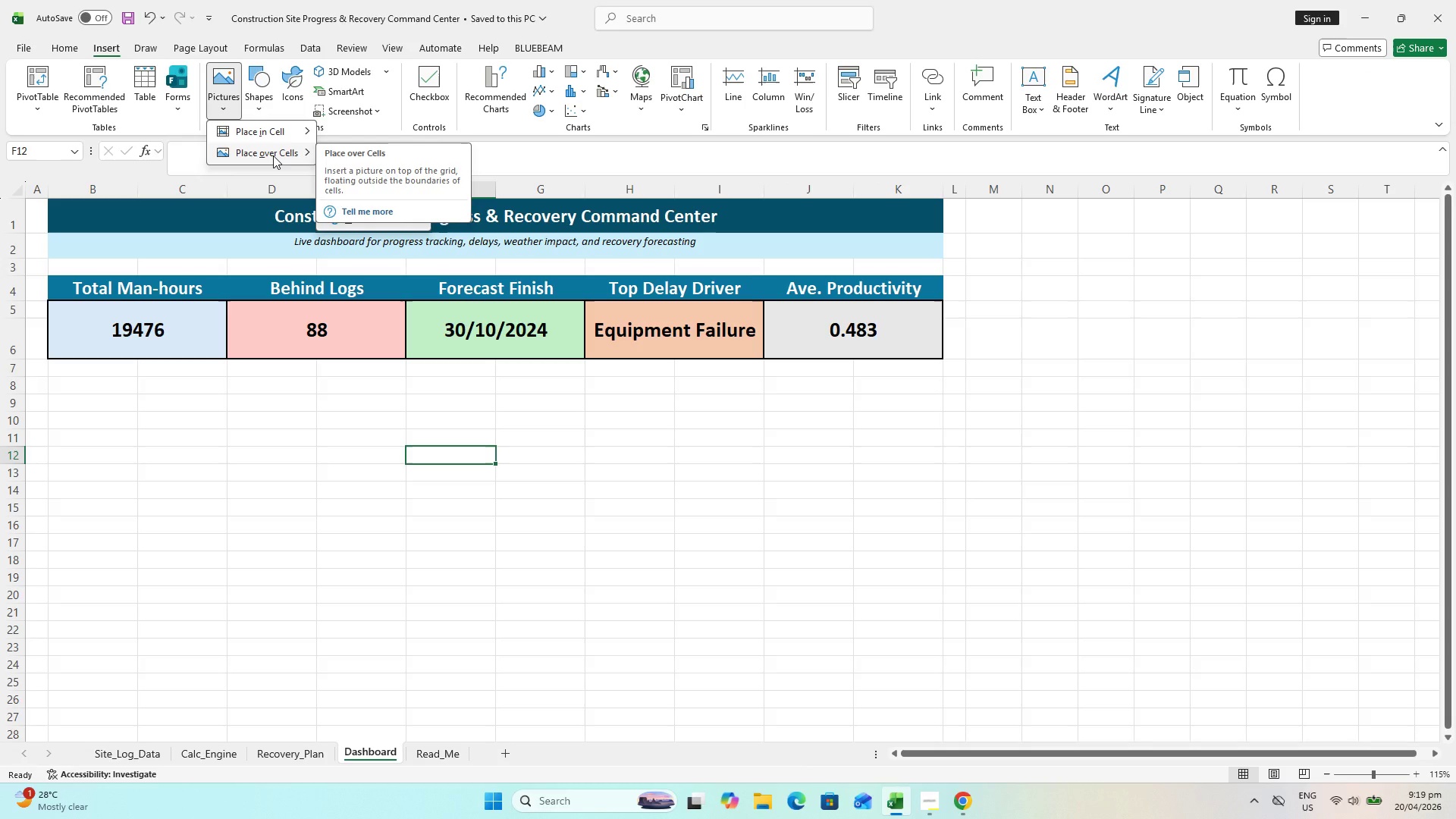 
wait(6.42)
 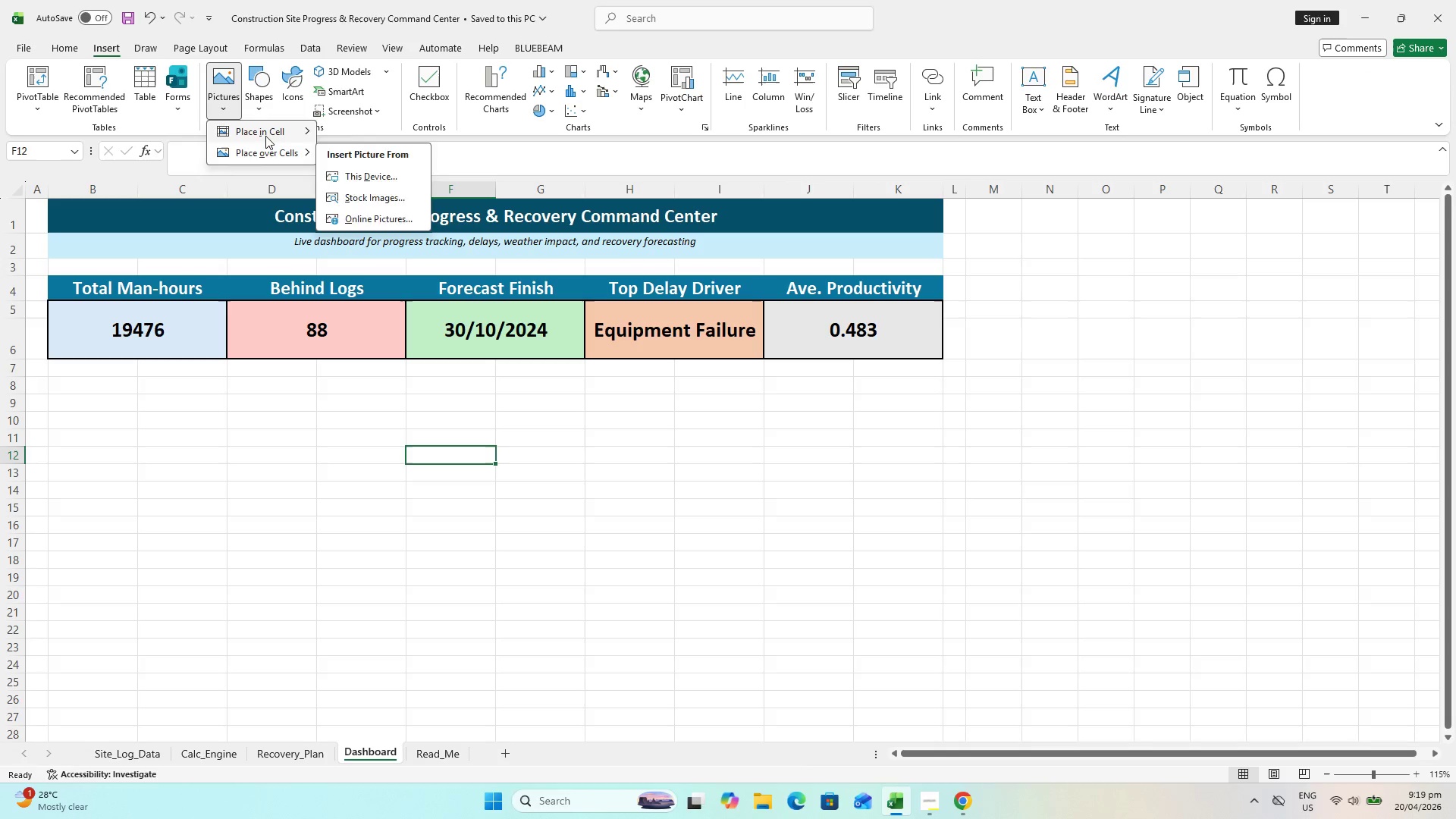 
left_click([273, 155])
 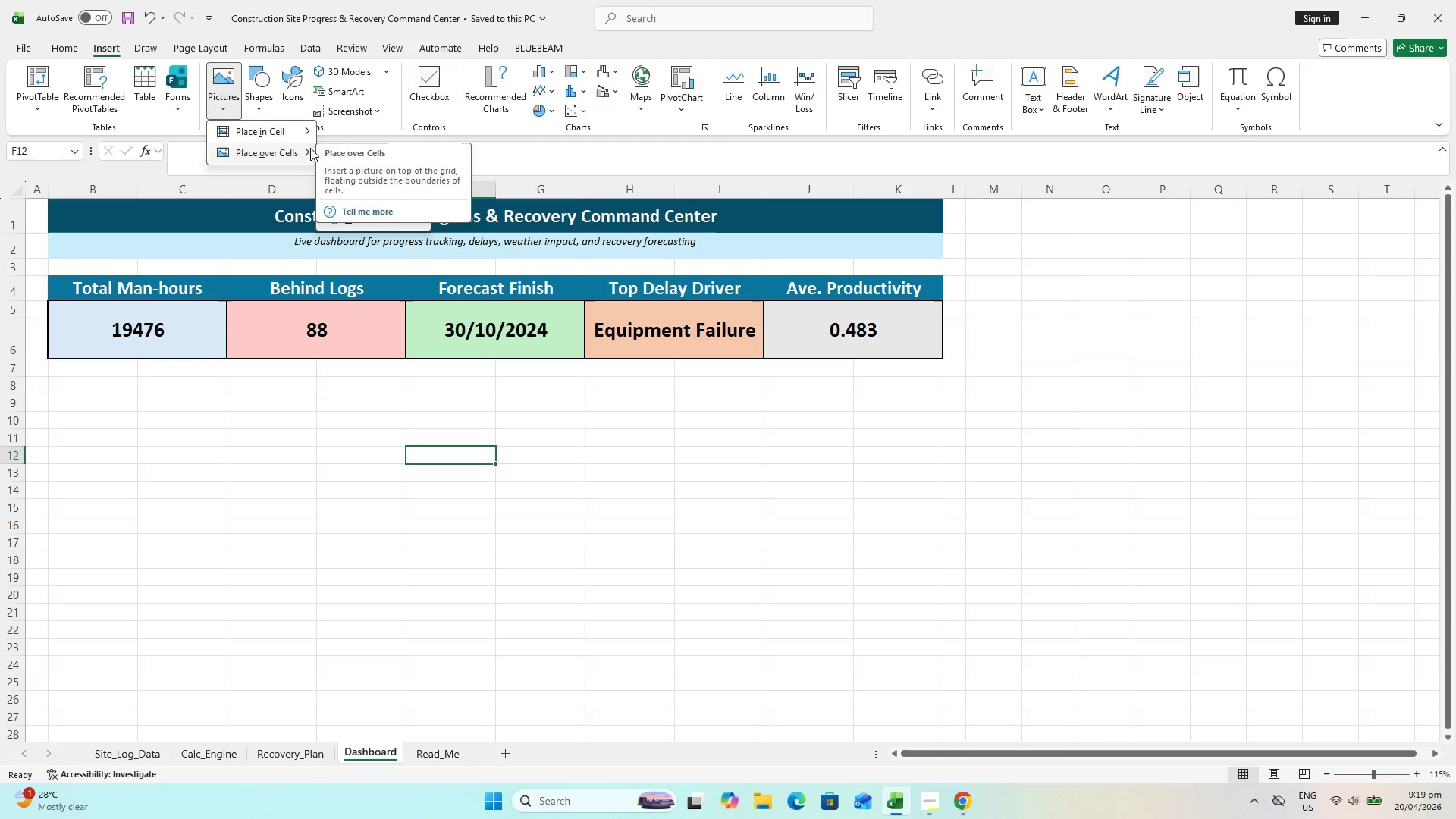 
left_click([265, 149])
 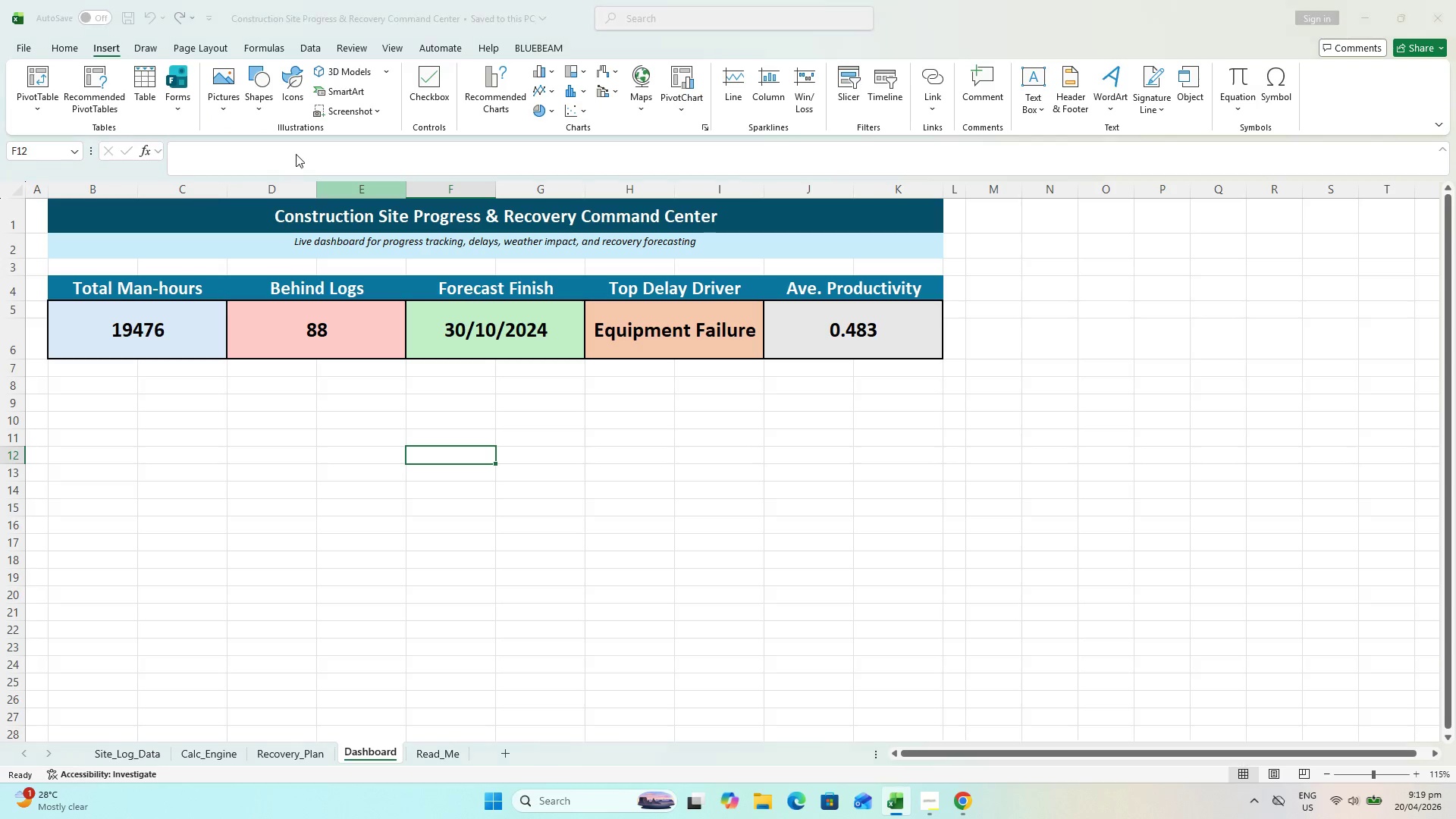 
left_click([80, 228])
 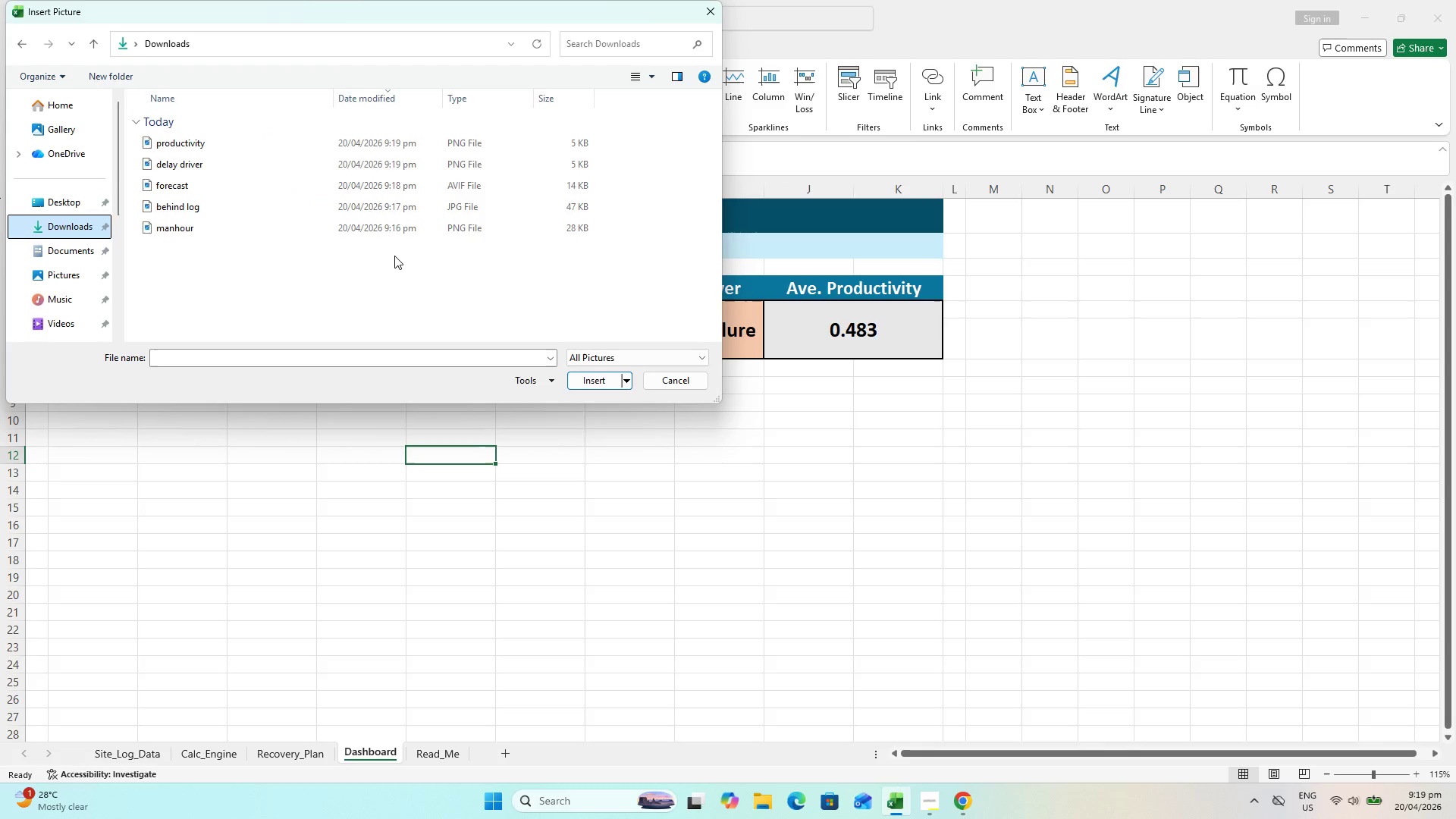 
left_click_drag(start_coordinate=[394, 256], to_coordinate=[328, 140])
 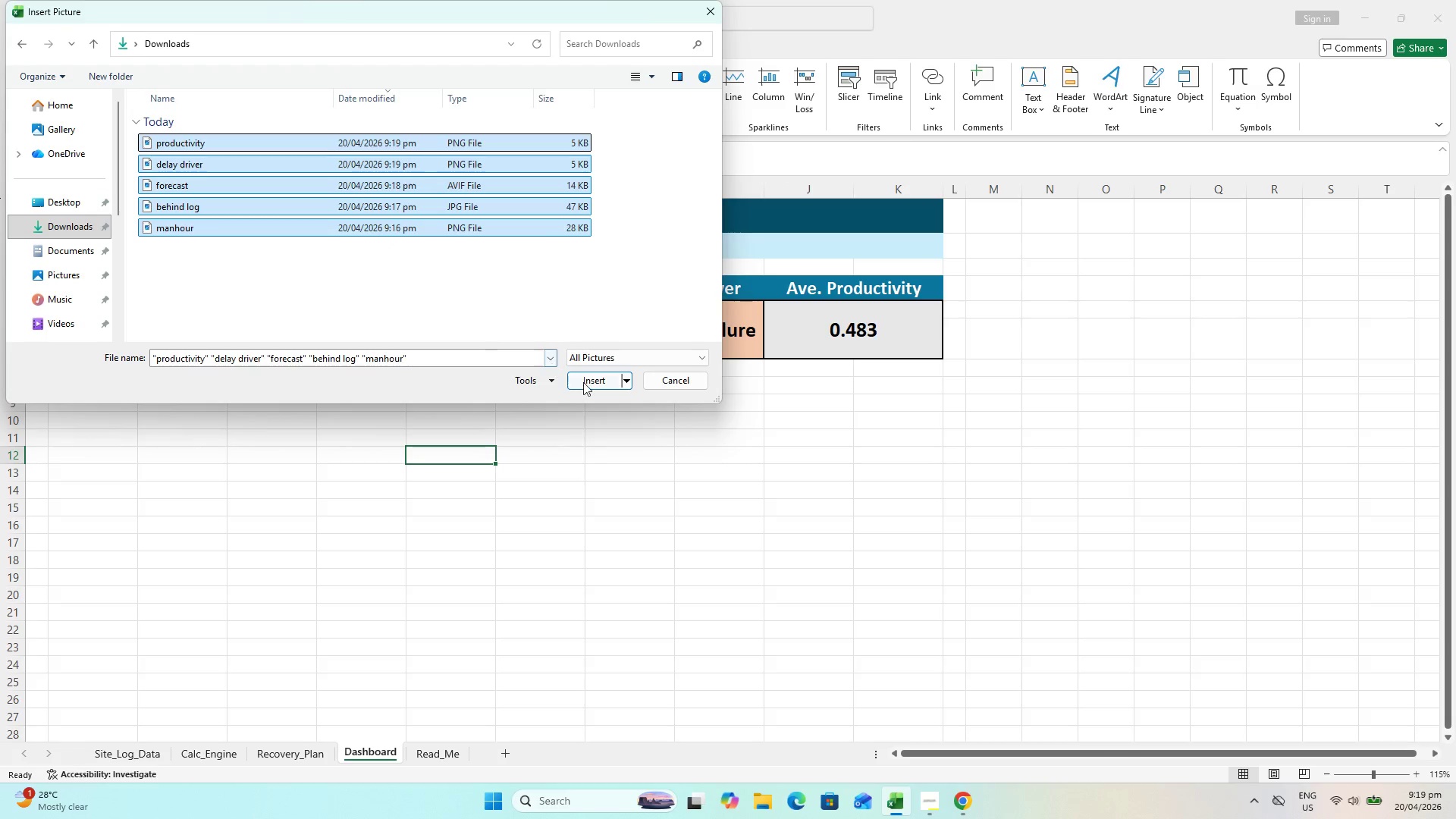 
left_click([583, 382])
 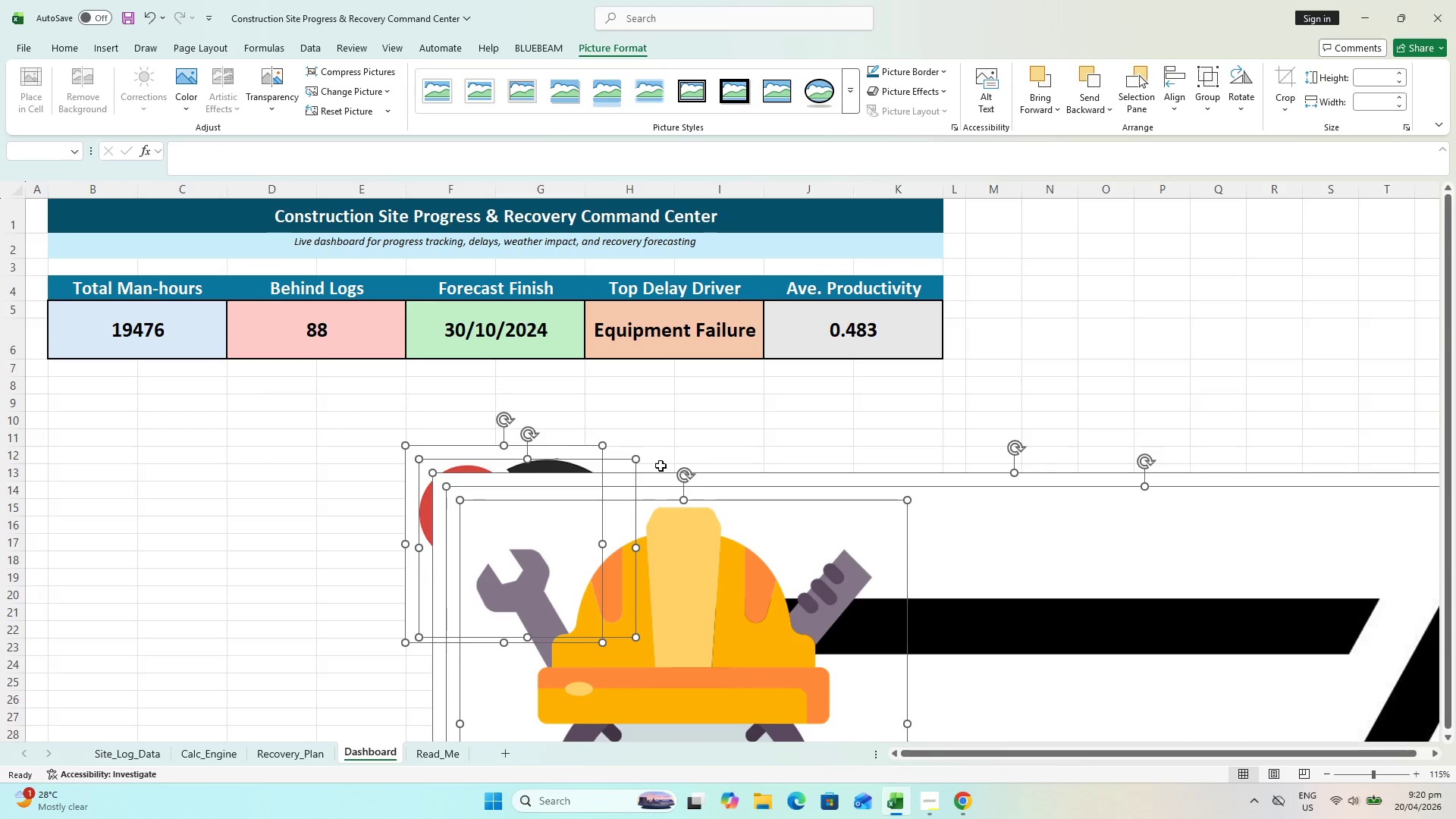 
hold_key(key=ControlLeft, duration=0.41)
scroll: coordinate [886, 455], scroll_direction: down, amount: 4.0
 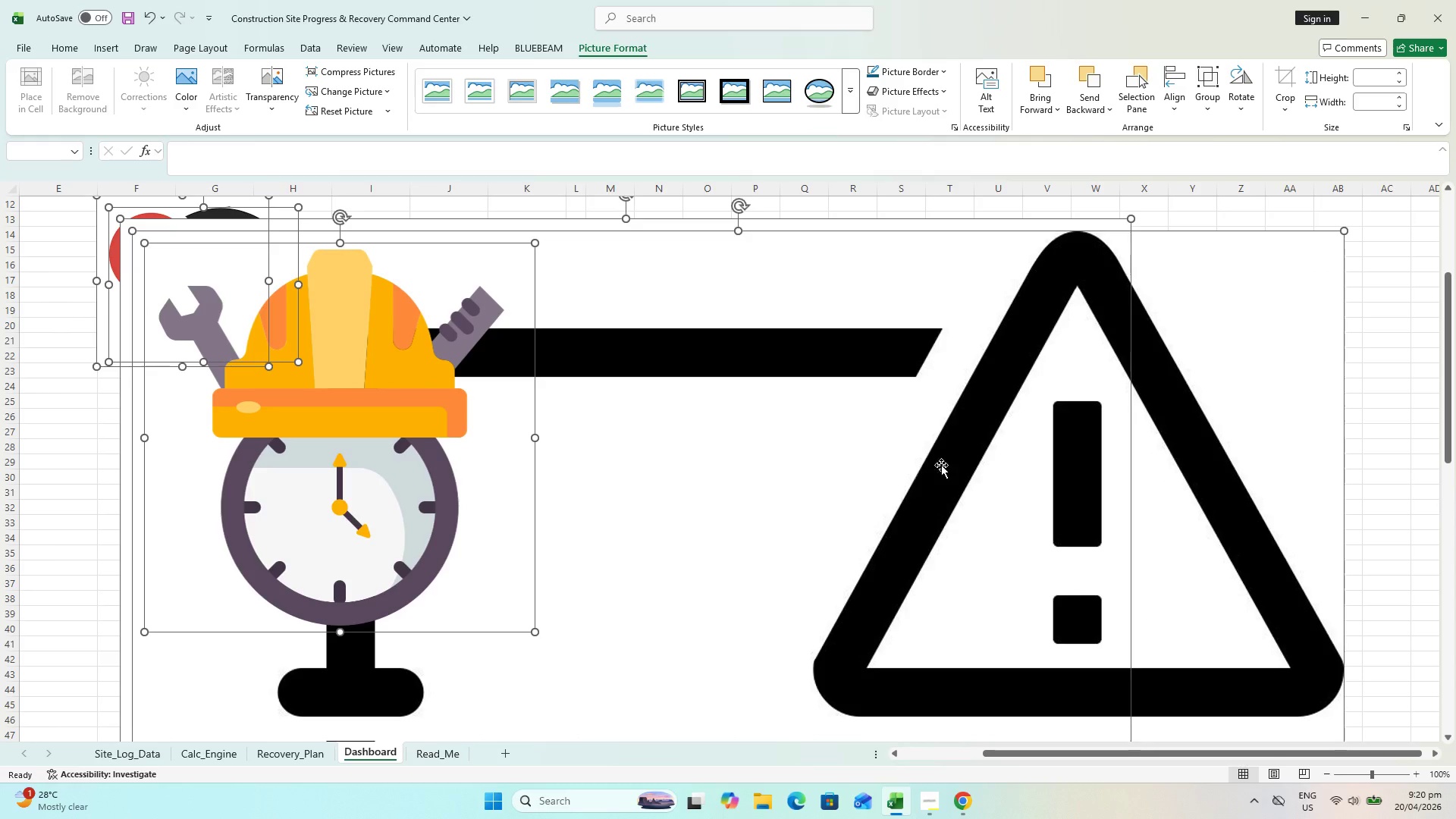 
hold_key(key=ControlLeft, duration=1.11)
scroll: coordinate [993, 465], scroll_direction: none, amount: 0.0
 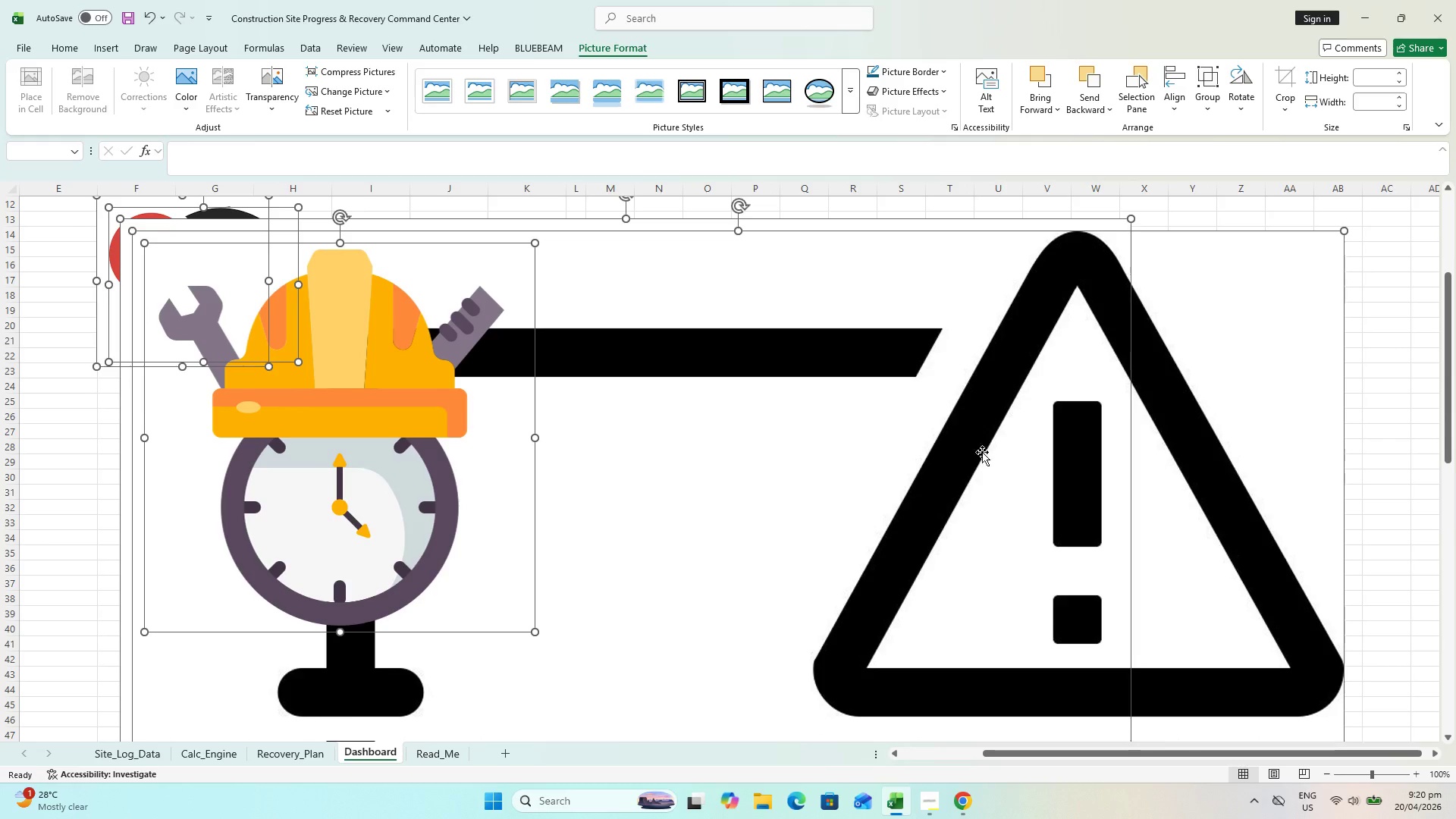 
scroll: coordinate [841, 409], scroll_direction: up, amount: 3.0
 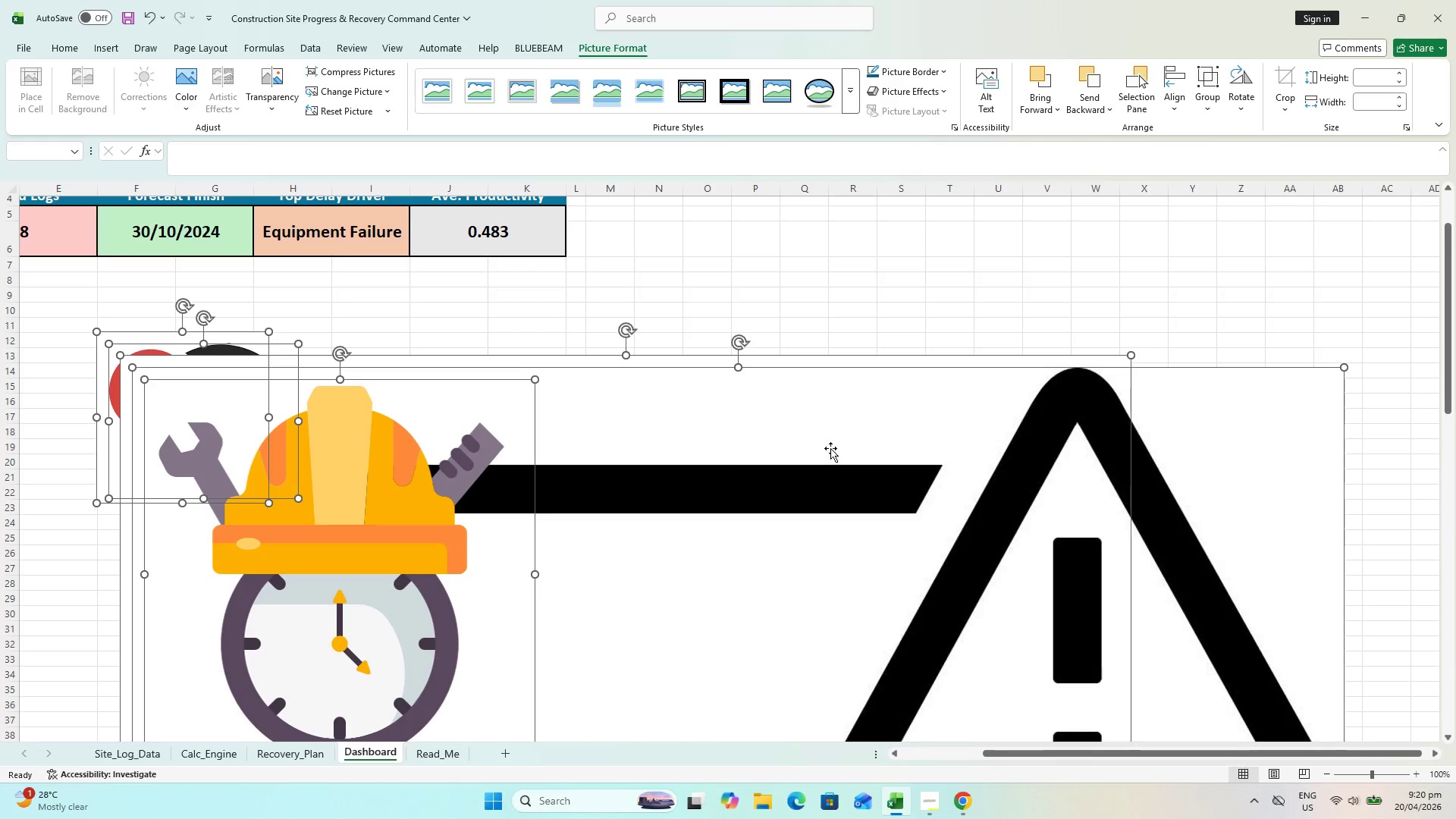 
left_click_drag(start_coordinate=[831, 447], to_coordinate=[1167, 374])
 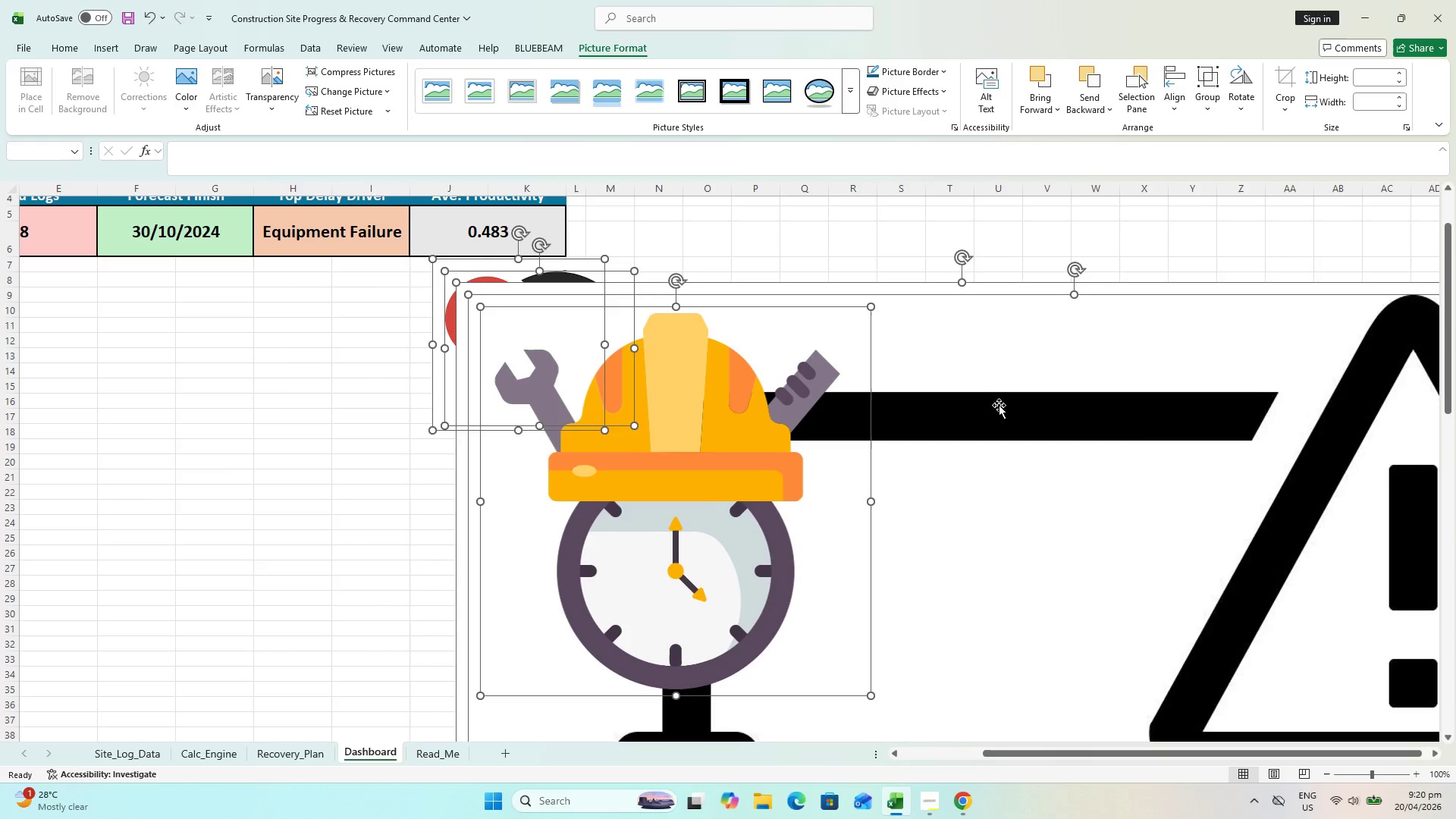 
left_click_drag(start_coordinate=[999, 405], to_coordinate=[1294, 423])
 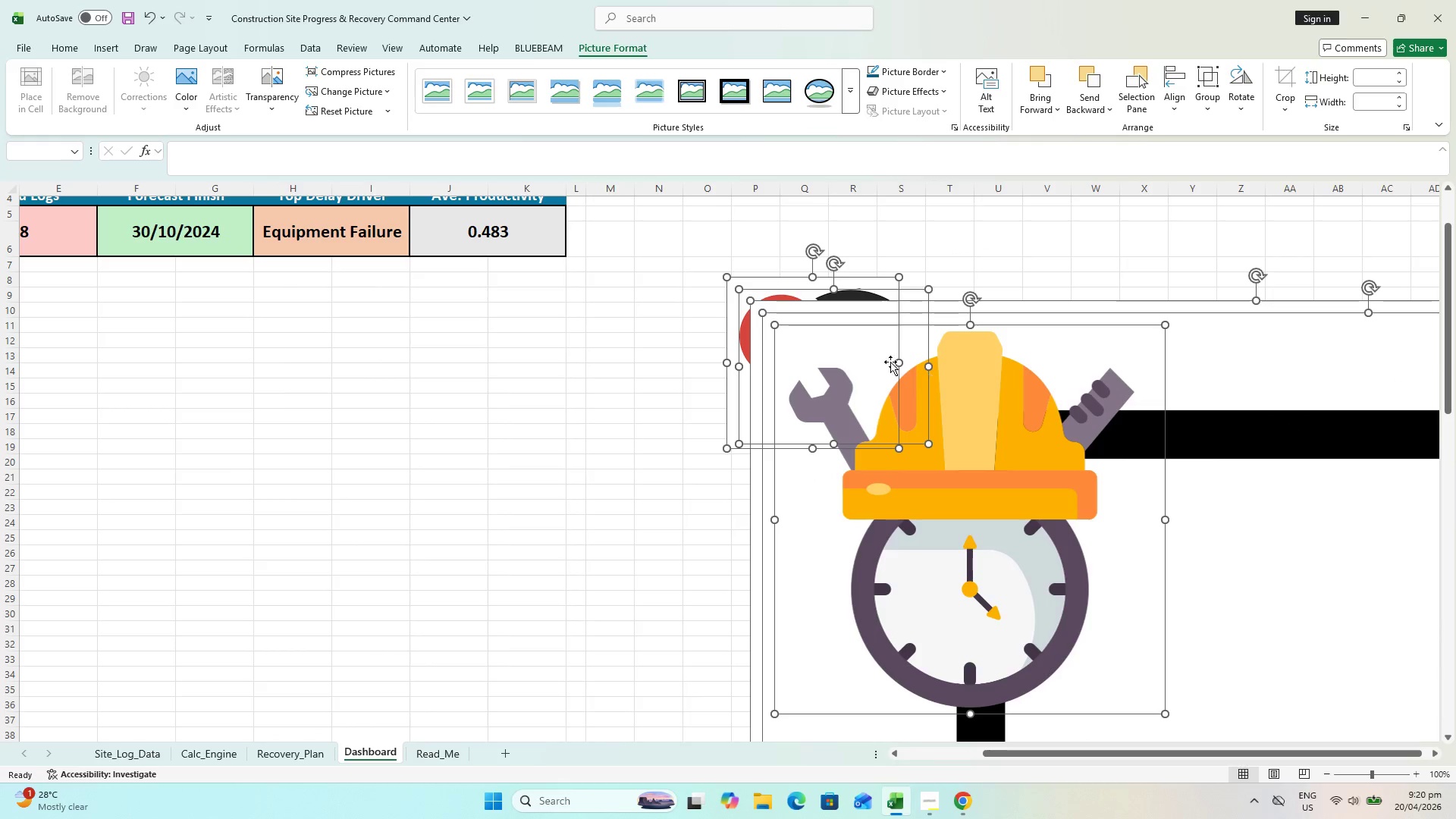 
hold_key(key=ControlLeft, duration=0.42)
 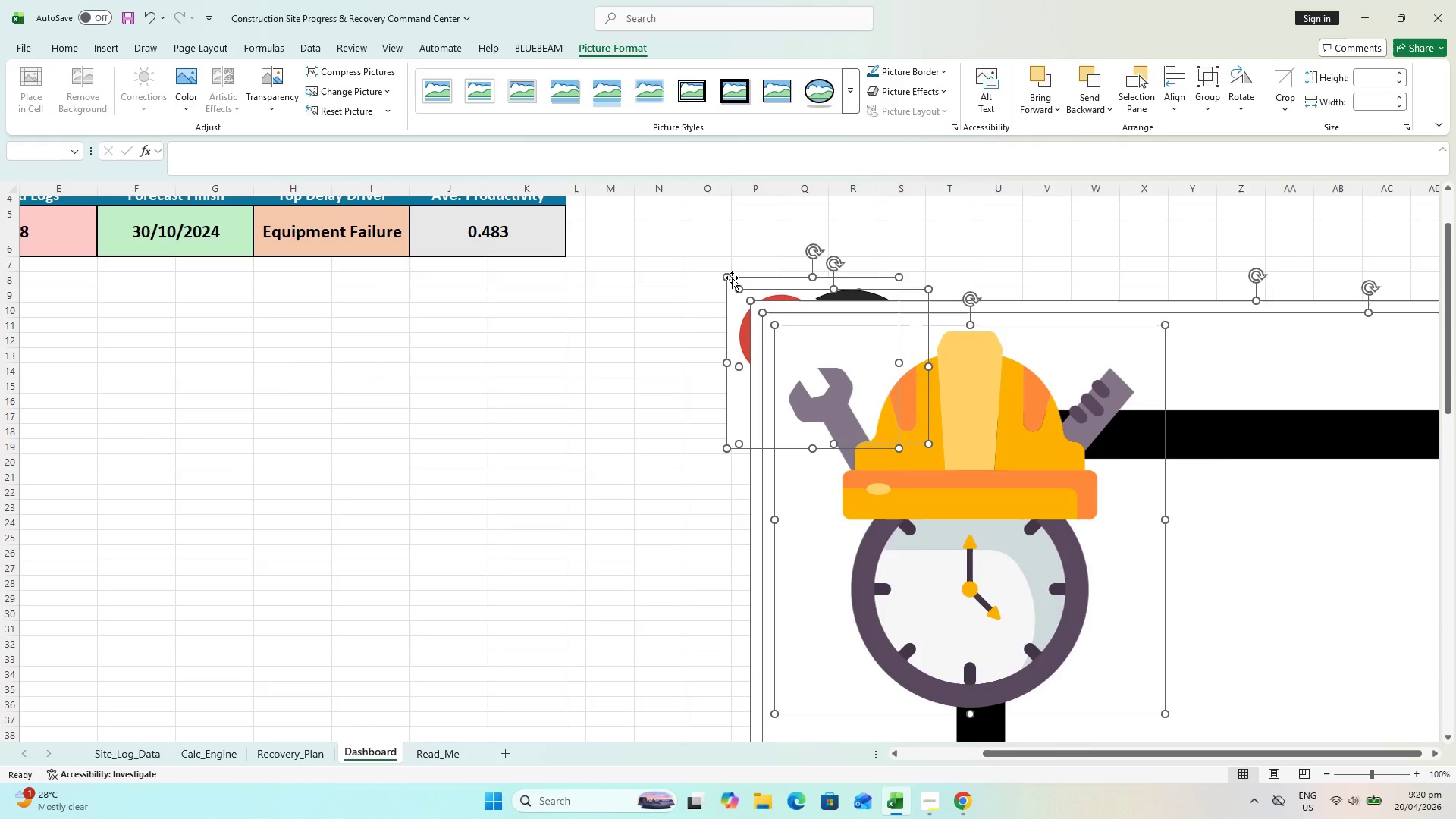 
left_click_drag(start_coordinate=[726, 273], to_coordinate=[885, 347])
 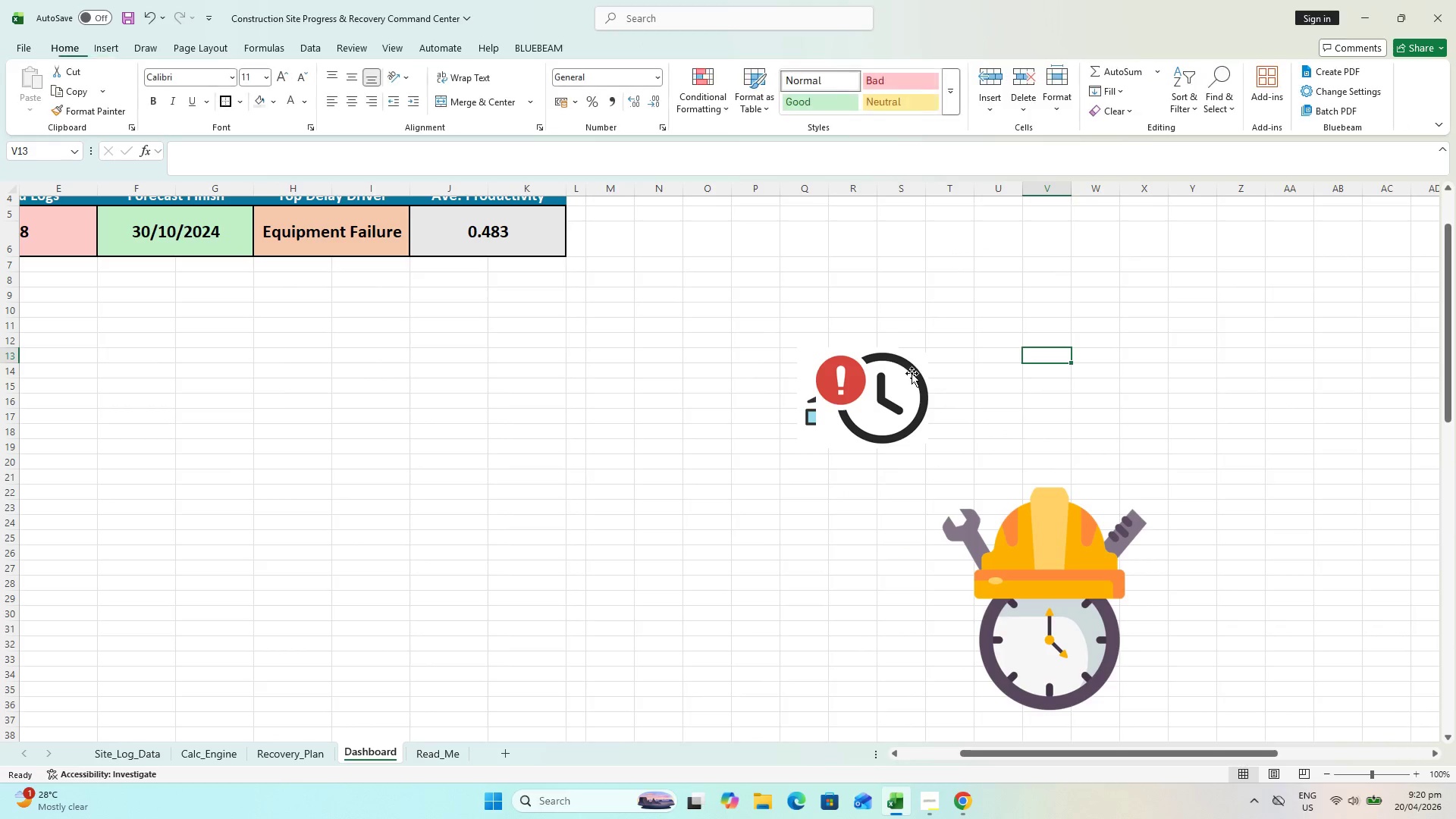 
left_click_drag(start_coordinate=[912, 374], to_coordinate=[1018, 364])
 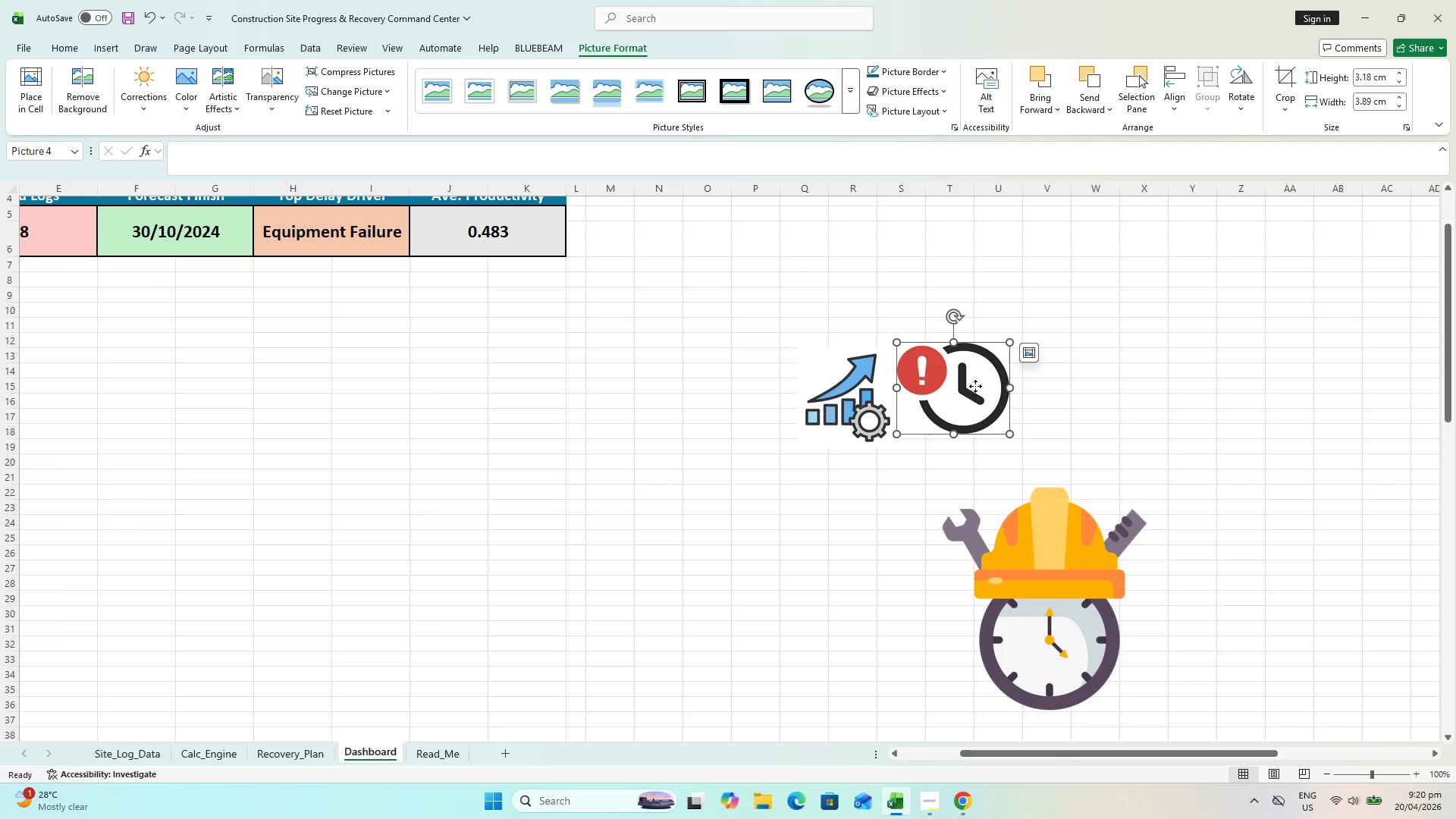 
left_click_drag(start_coordinate=[975, 387], to_coordinate=[663, 333])
 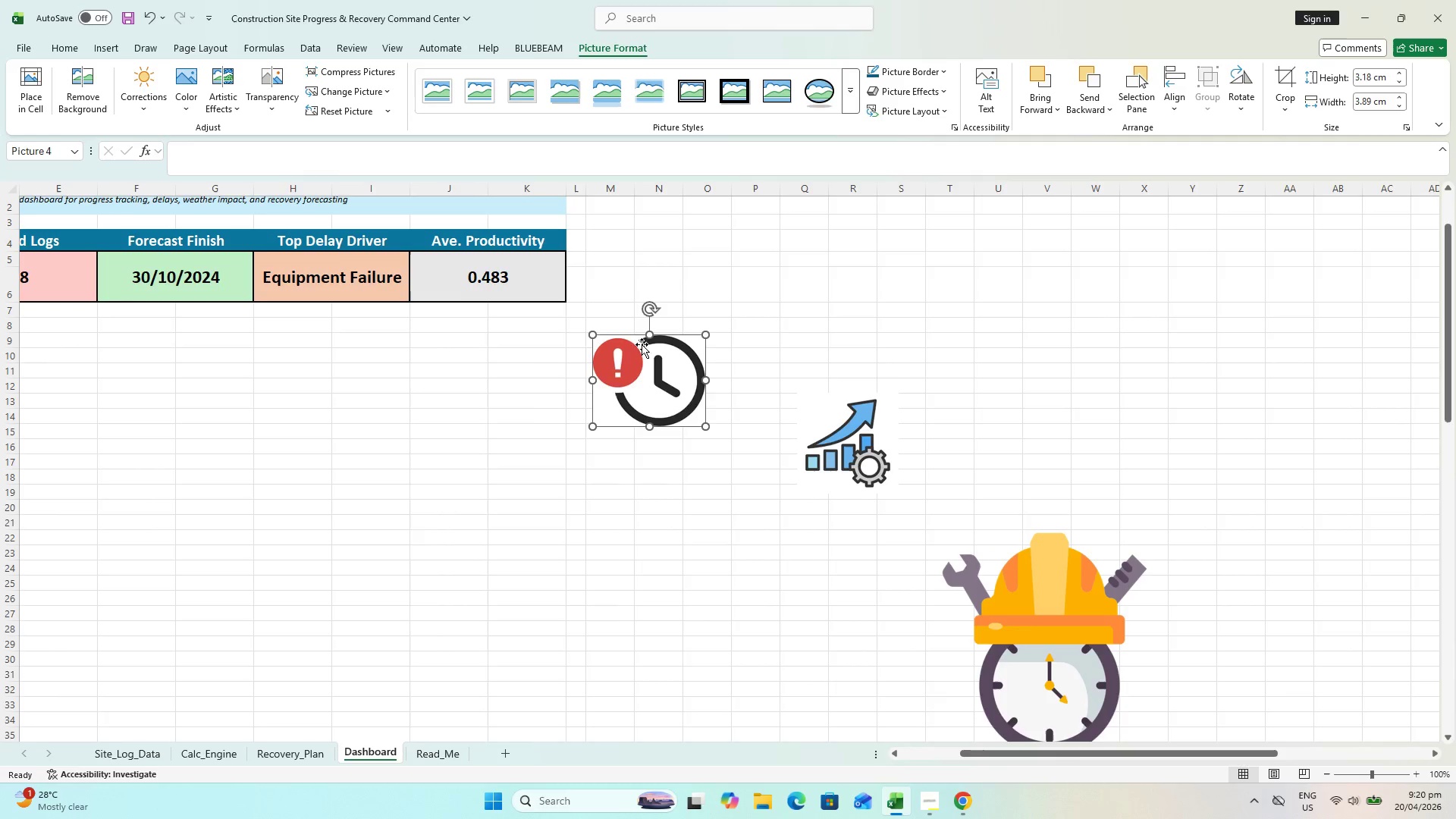 
scroll: coordinate [627, 345], scroll_direction: up, amount: 3.0
 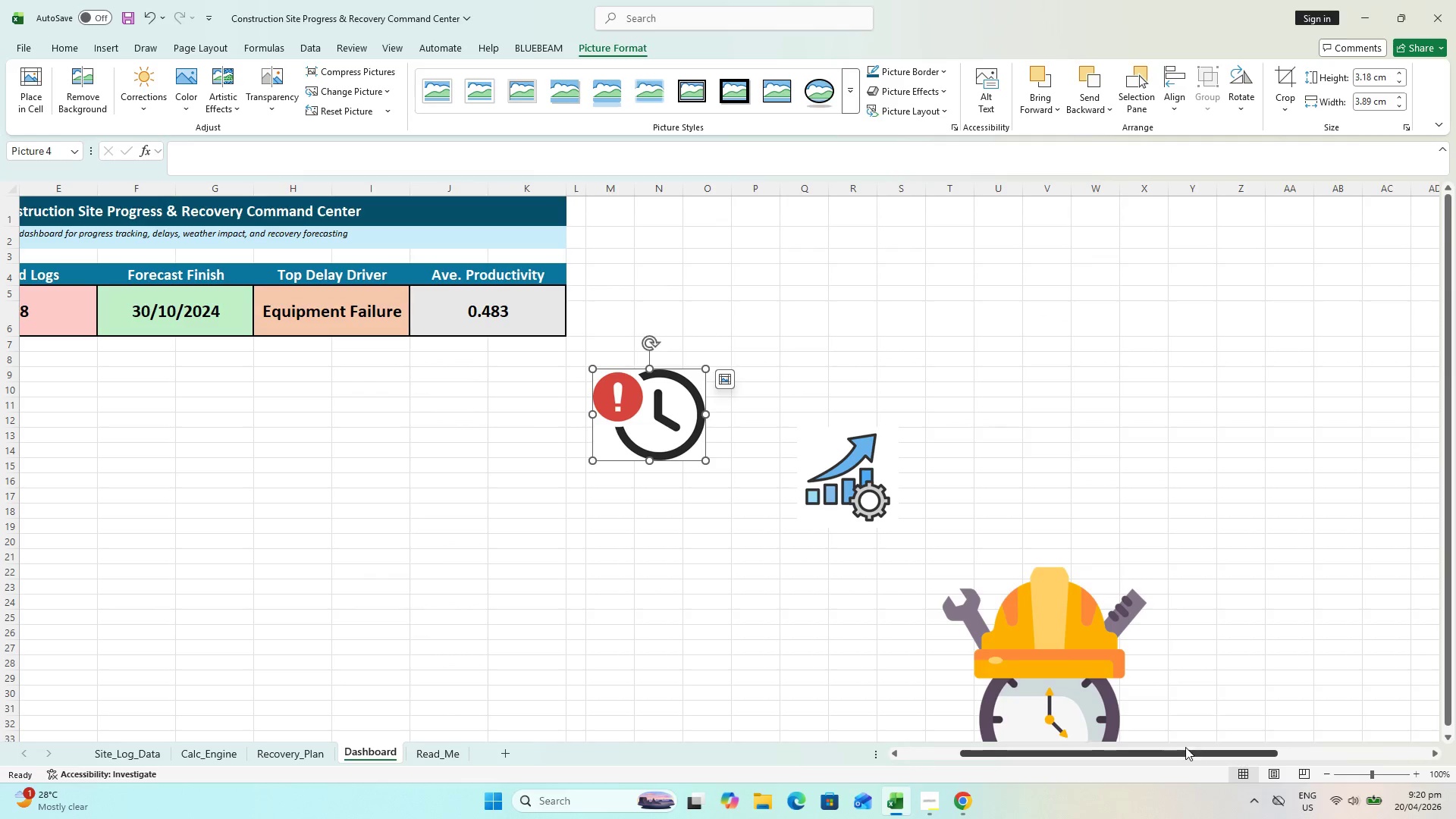 
left_click_drag(start_coordinate=[1188, 755], to_coordinate=[906, 769])
 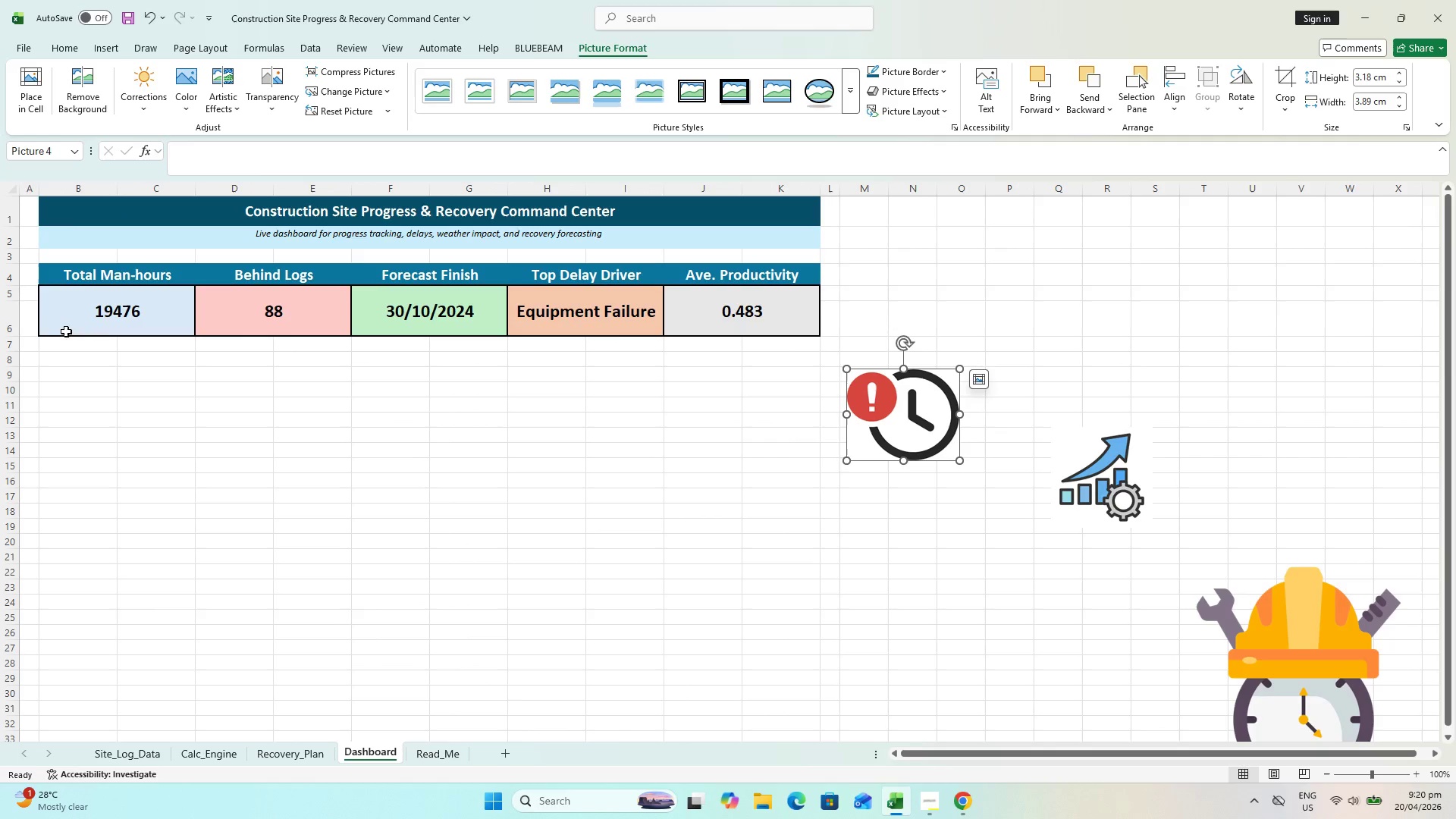 
hold_key(key=ControlLeft, duration=0.75)
scroll: coordinate [60, 323], scroll_direction: up, amount: 2.0
 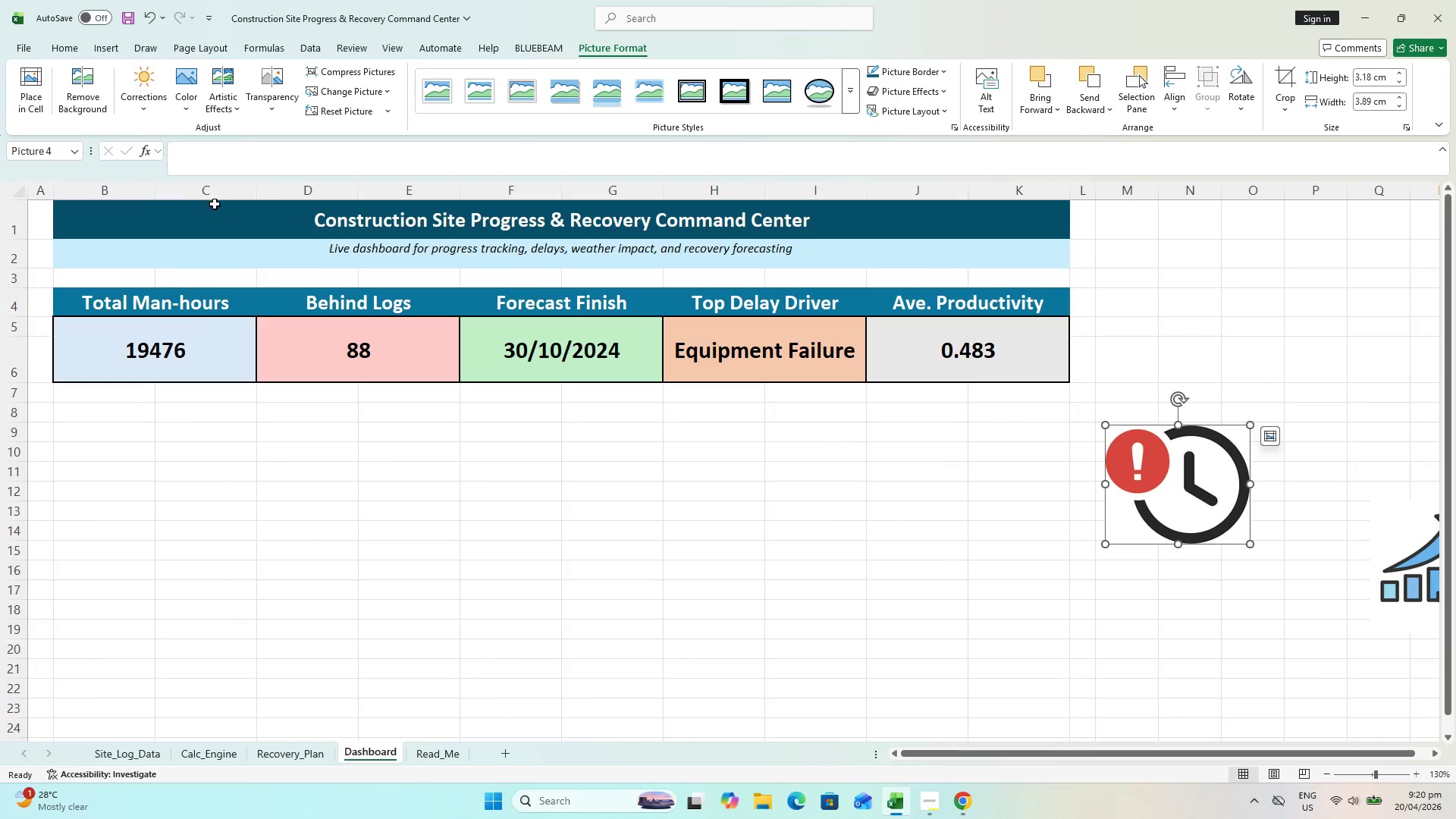 
hold_key(key=ControlLeft, duration=1.19)
 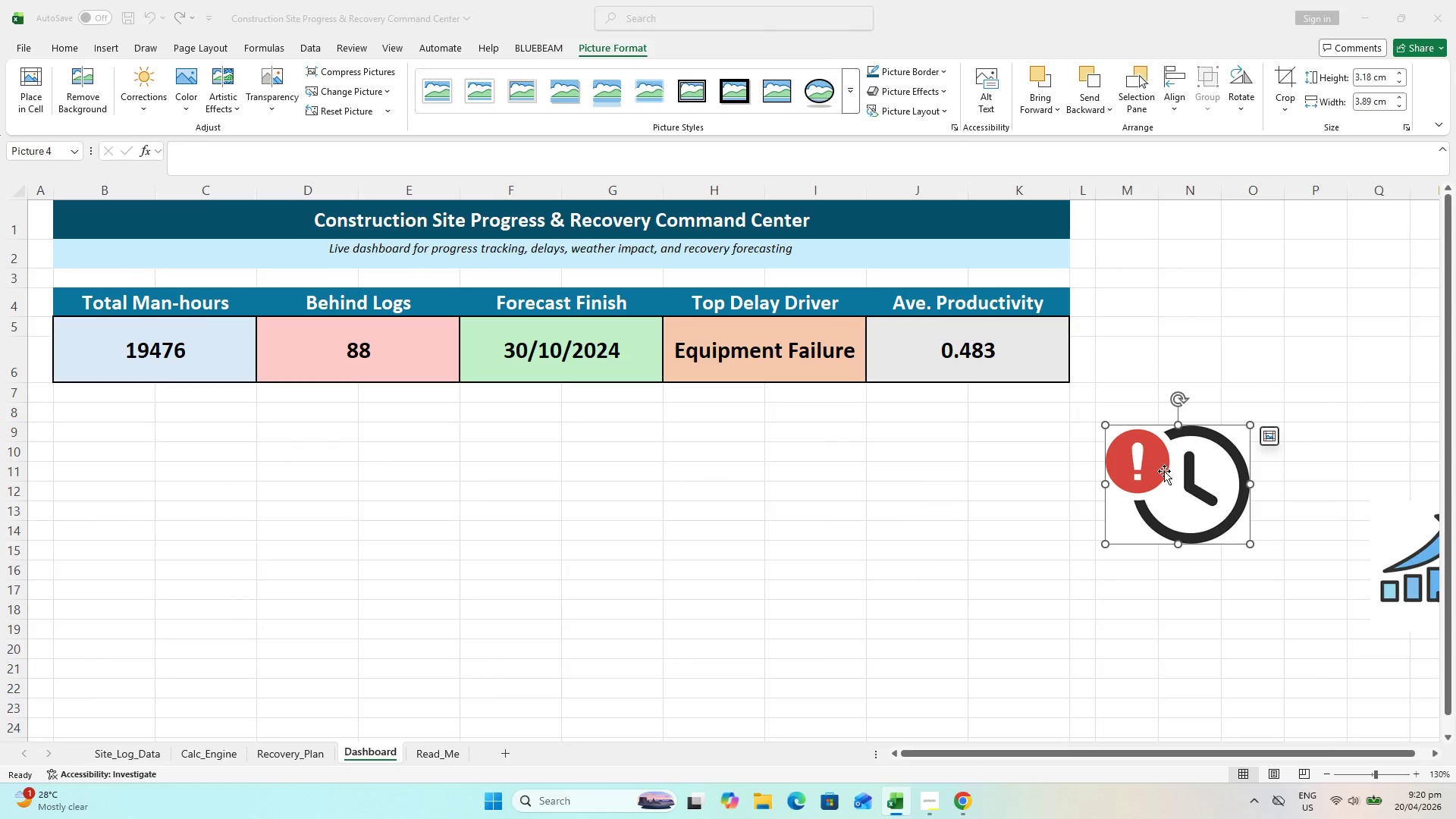 
left_click_drag(start_coordinate=[1188, 486], to_coordinate=[880, 496])
 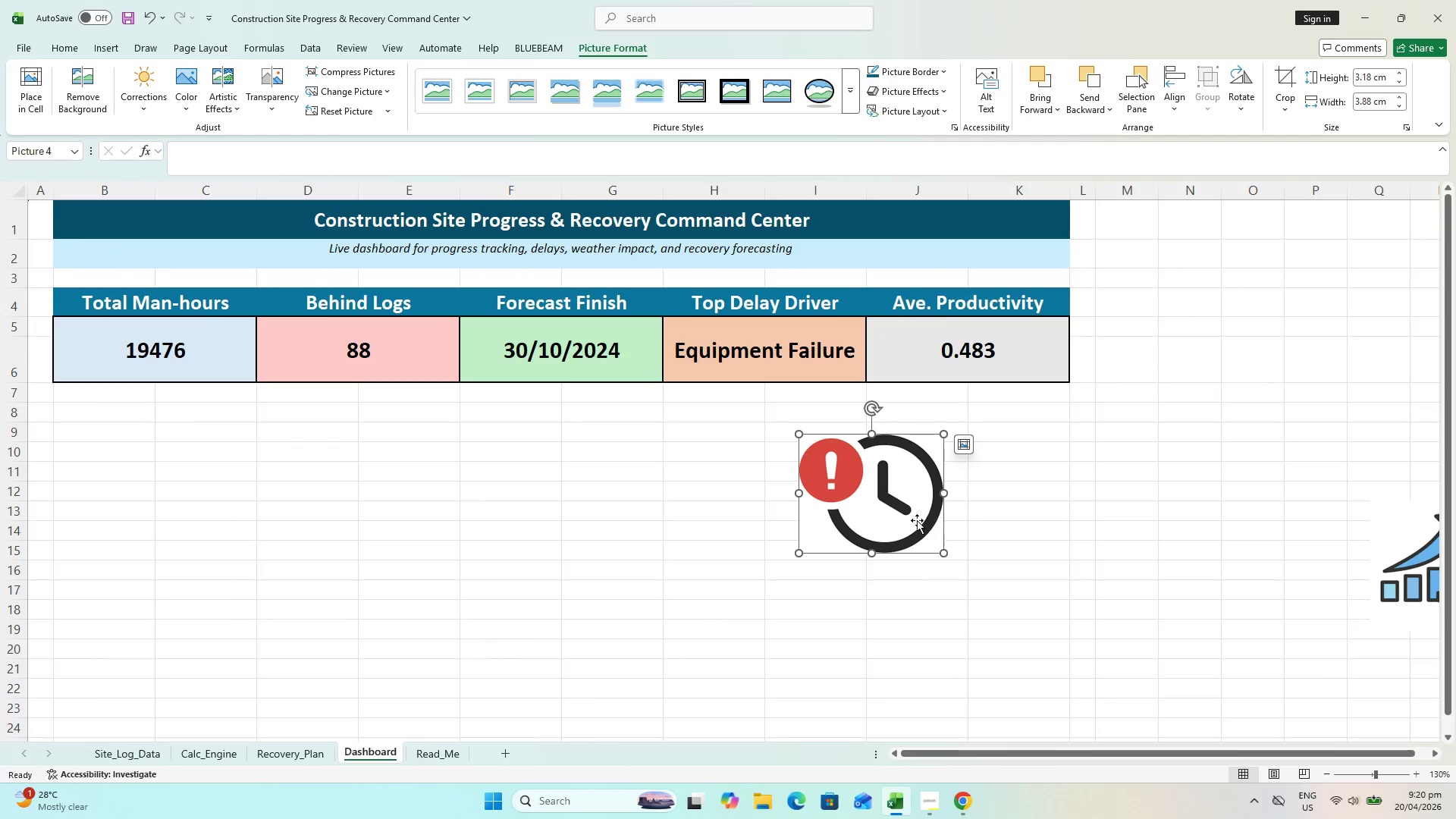 
left_click_drag(start_coordinate=[913, 519], to_coordinate=[723, 558])
 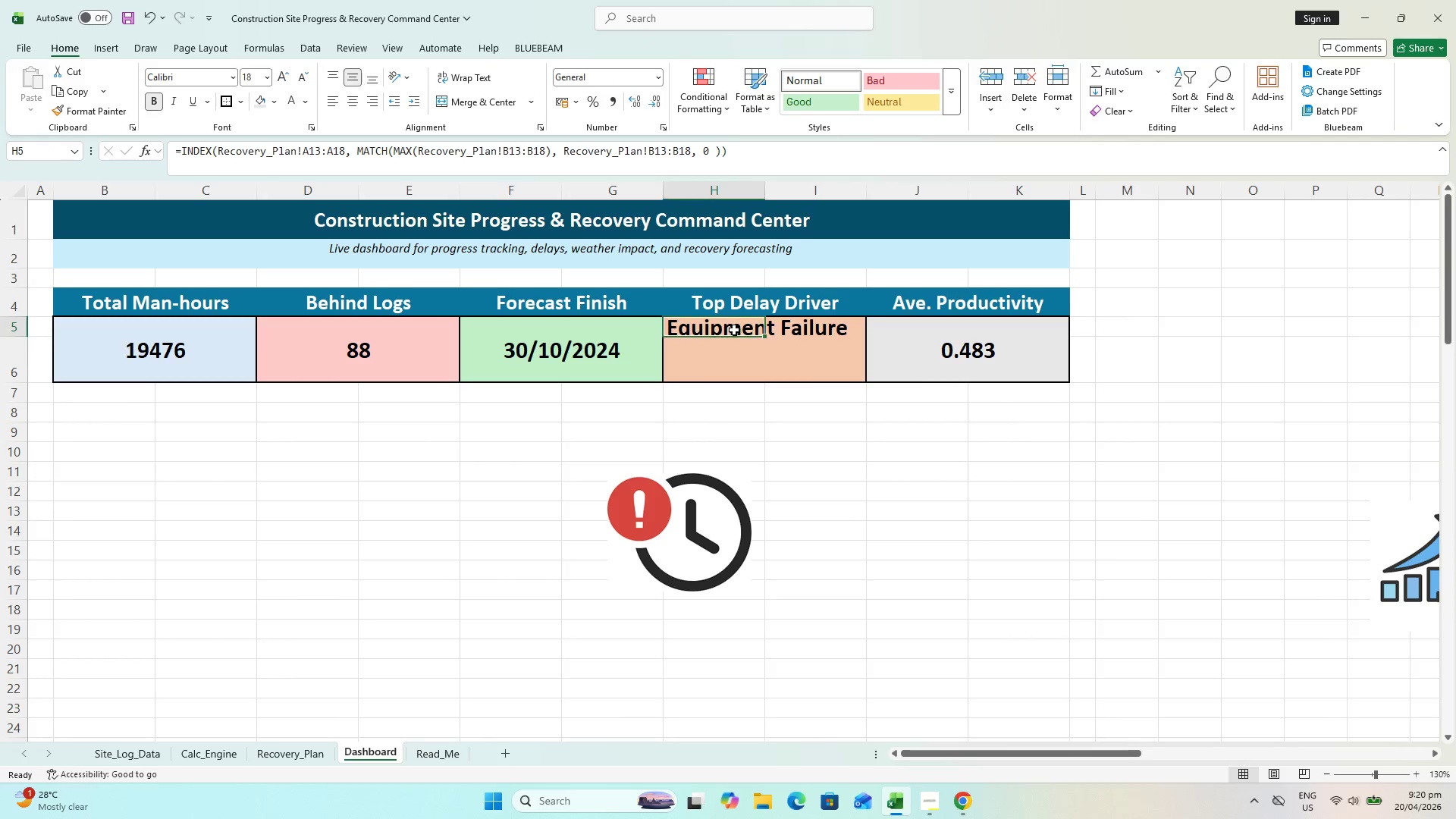 
wait(7.5)
 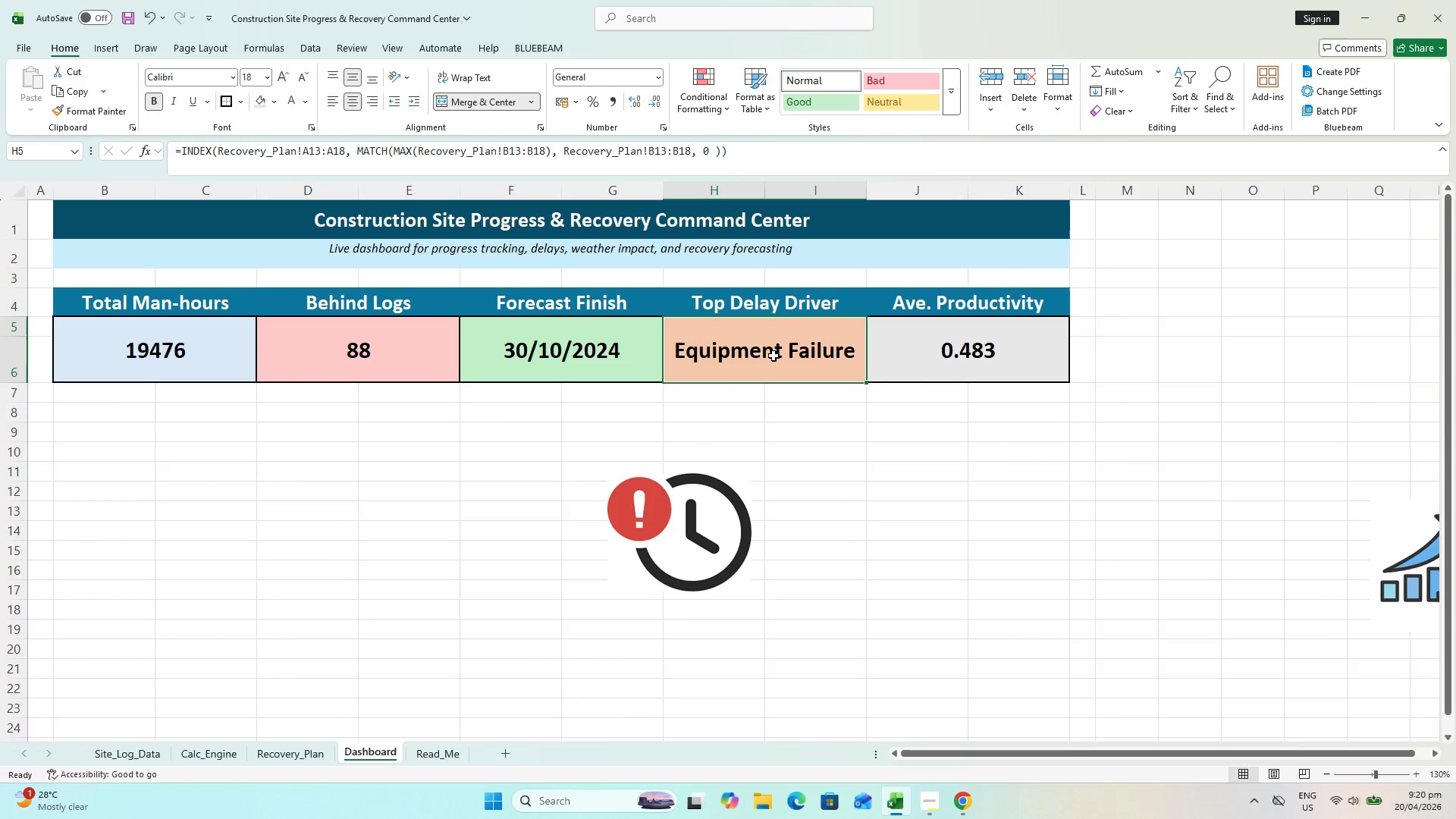 
left_click([471, 77])
 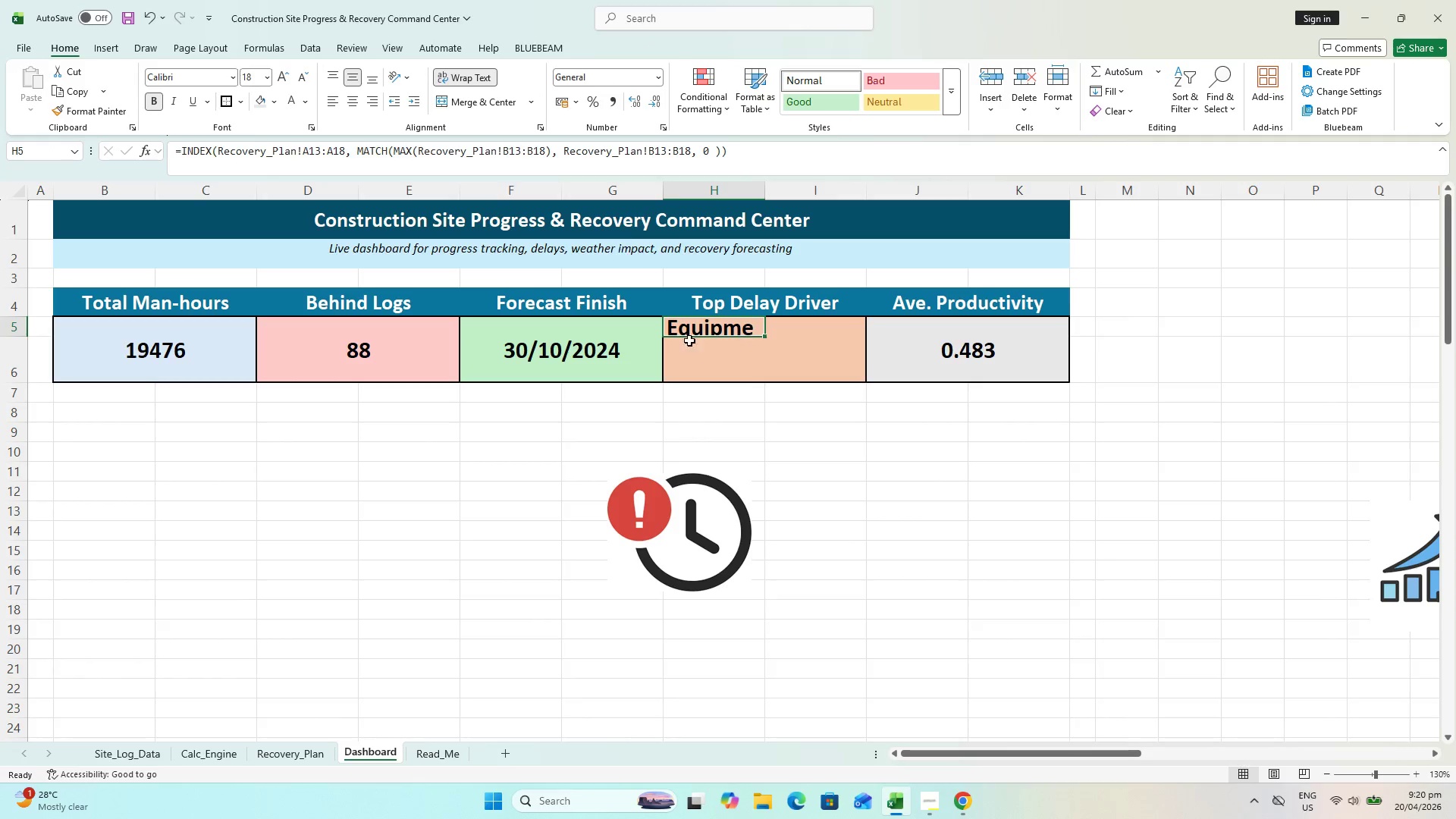 
key(Control+Z)
 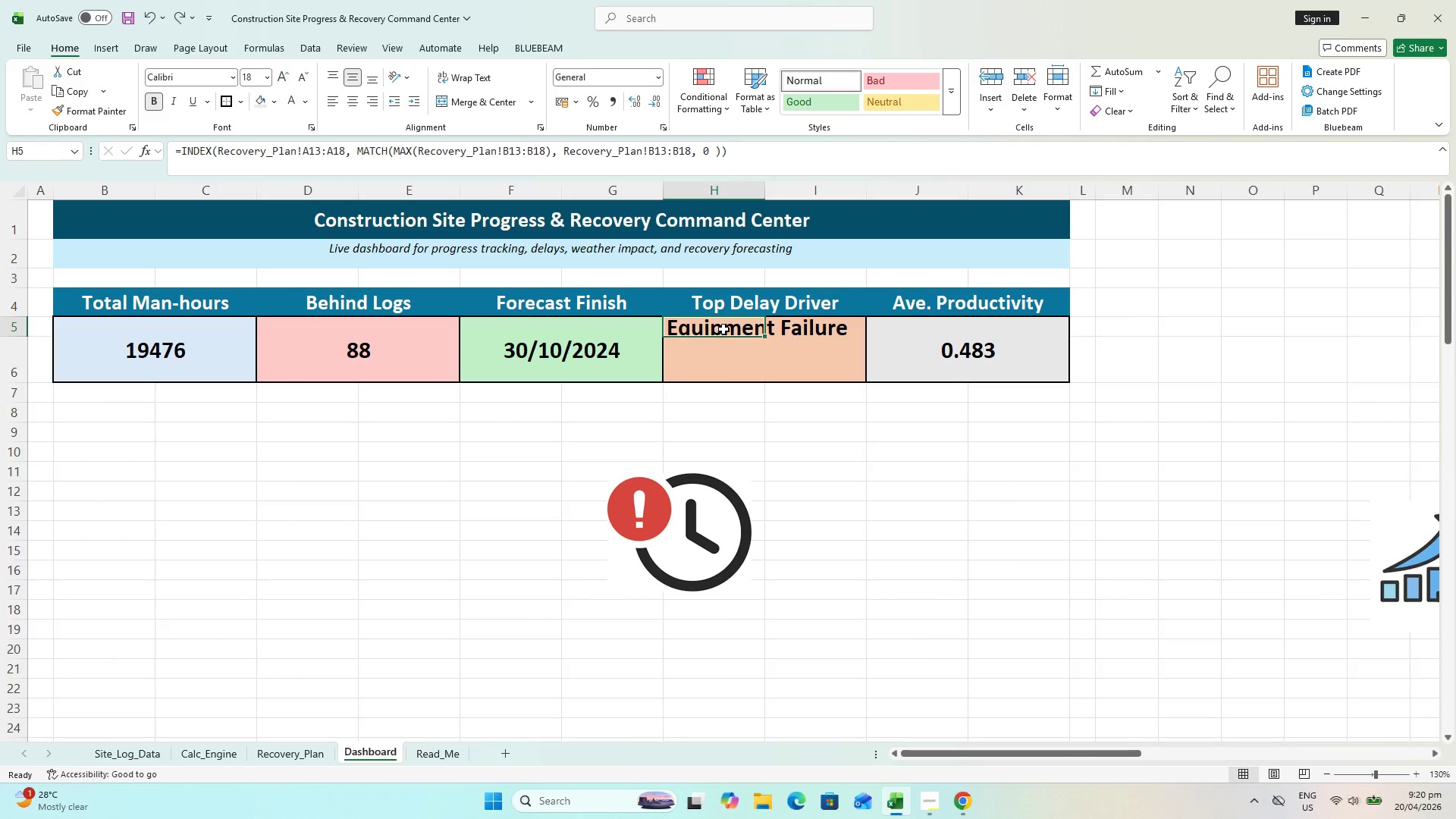 
left_click_drag(start_coordinate=[722, 325], to_coordinate=[720, 347])
 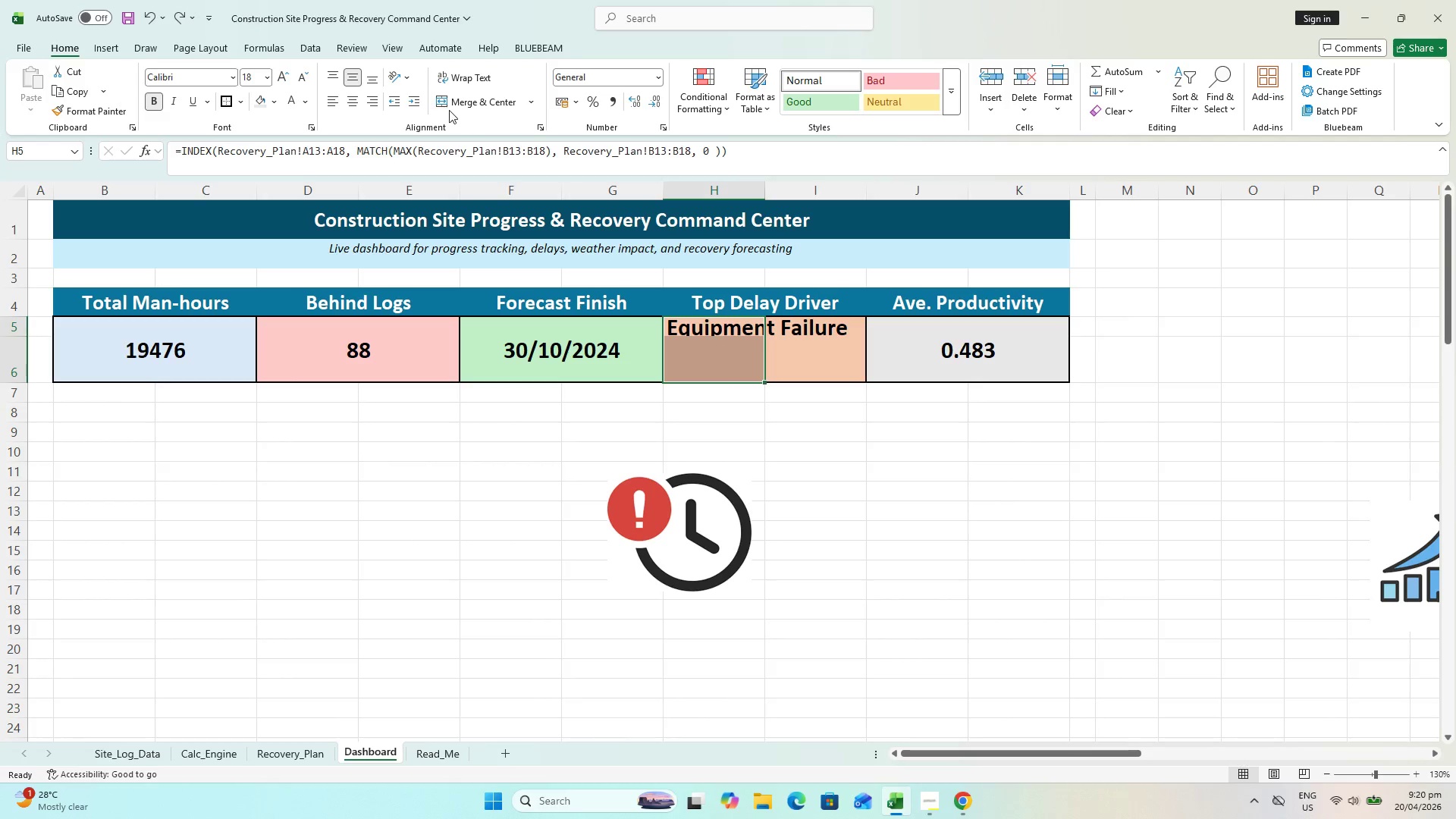 
left_click([455, 98])
 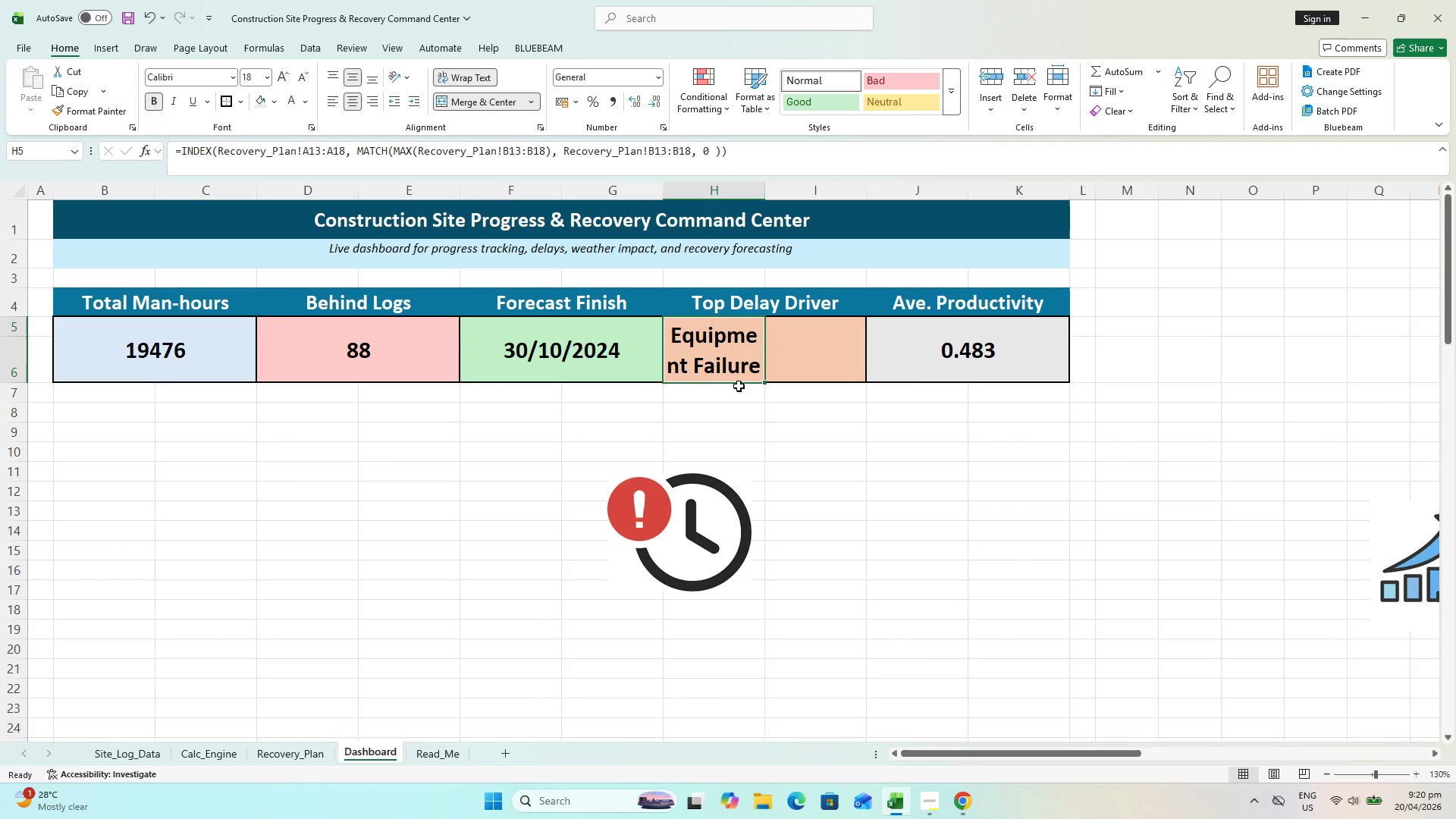 
left_click_drag(start_coordinate=[839, 467], to_coordinate=[839, 458])
 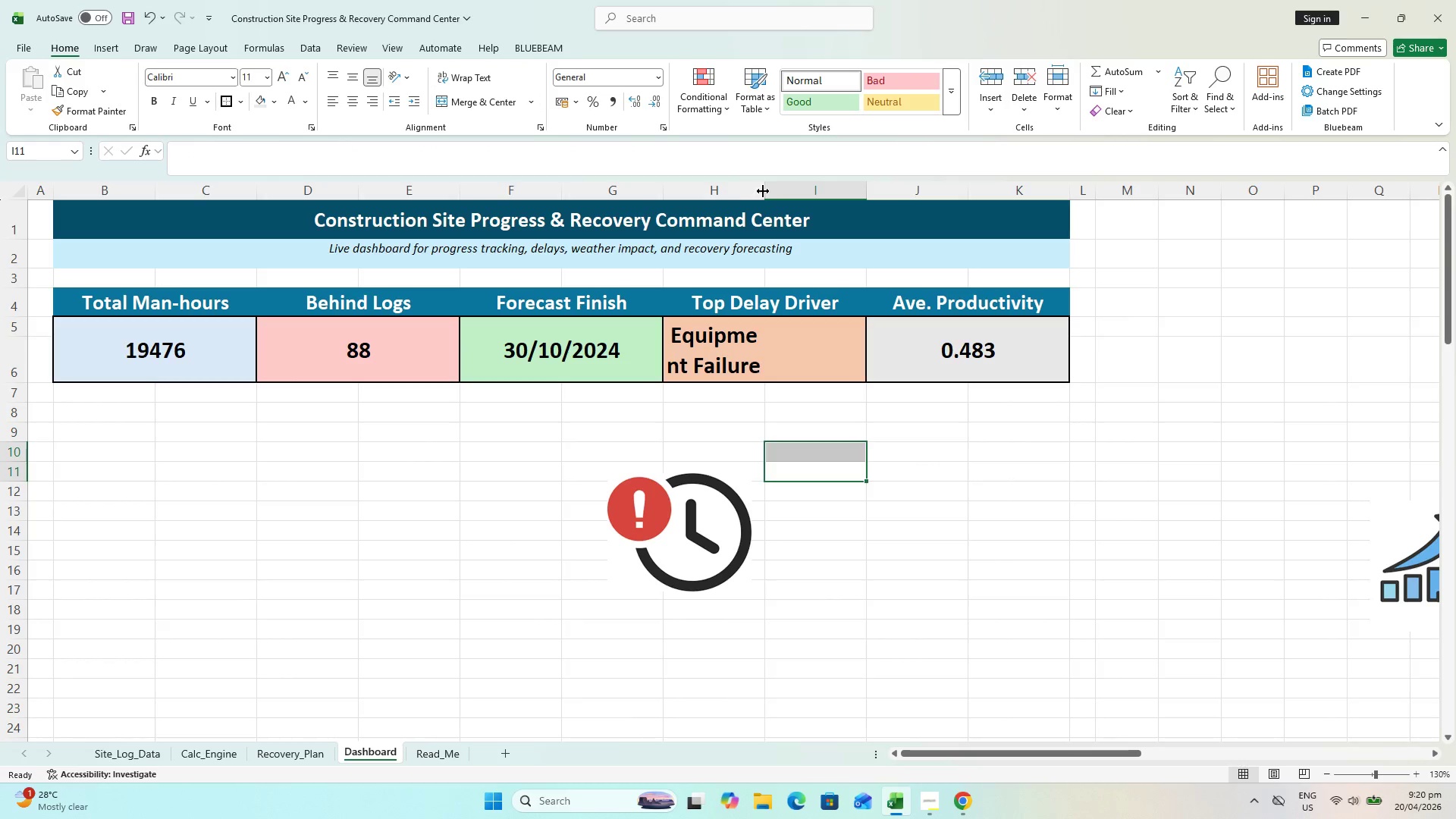 
left_click_drag(start_coordinate=[763, 191], to_coordinate=[783, 194])
 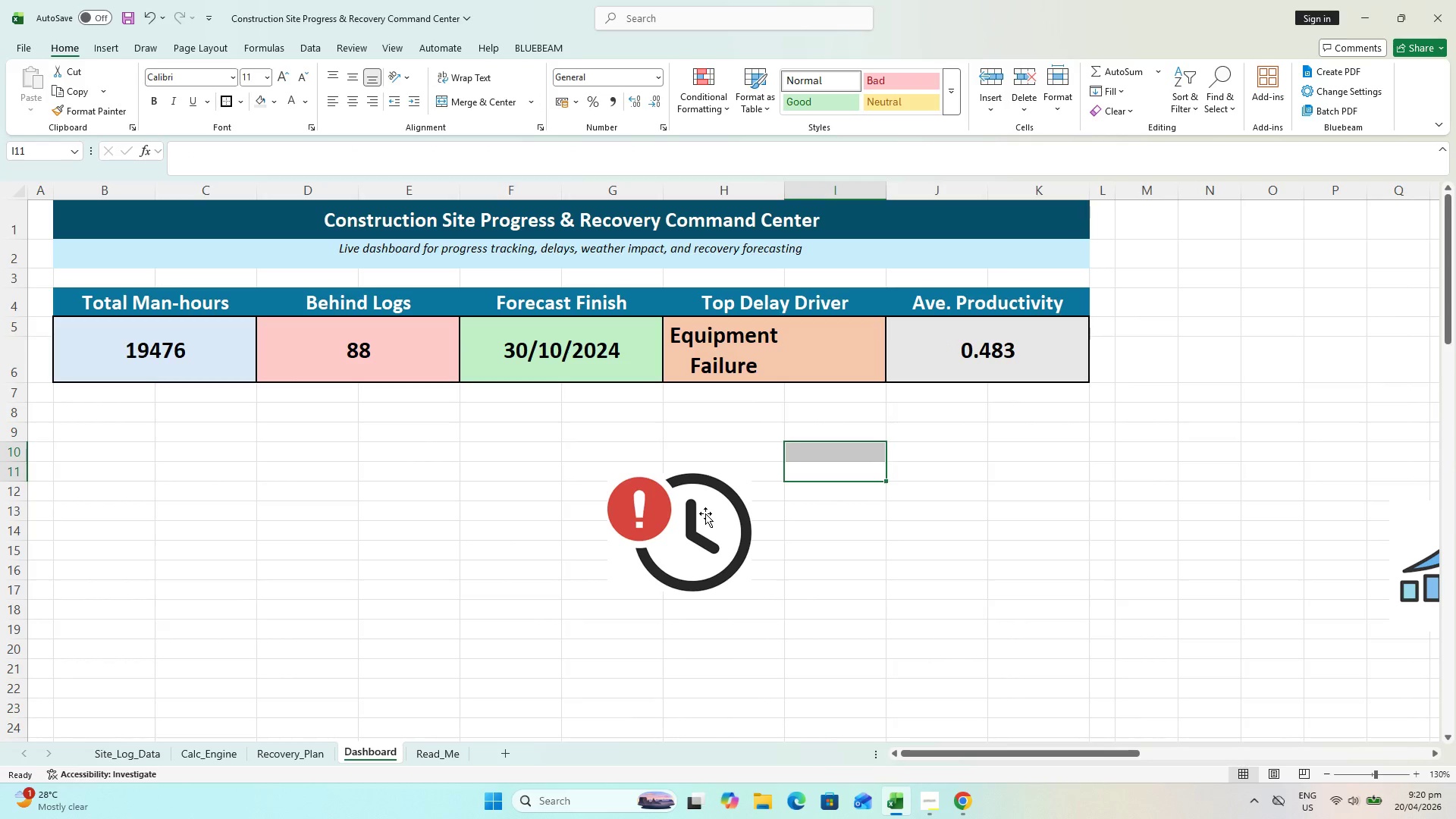 
left_click([701, 513])
 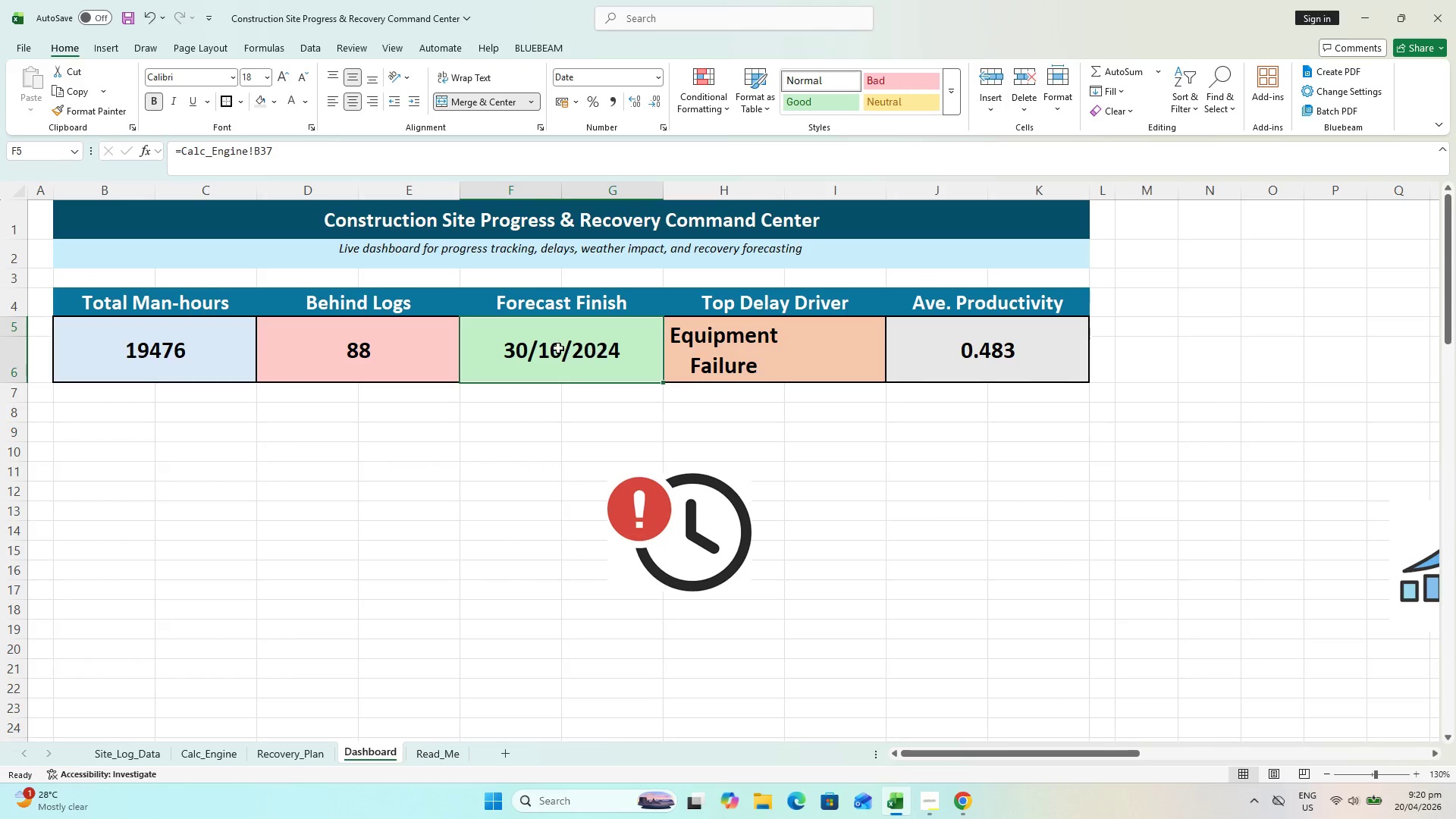 
left_click([495, 108])
 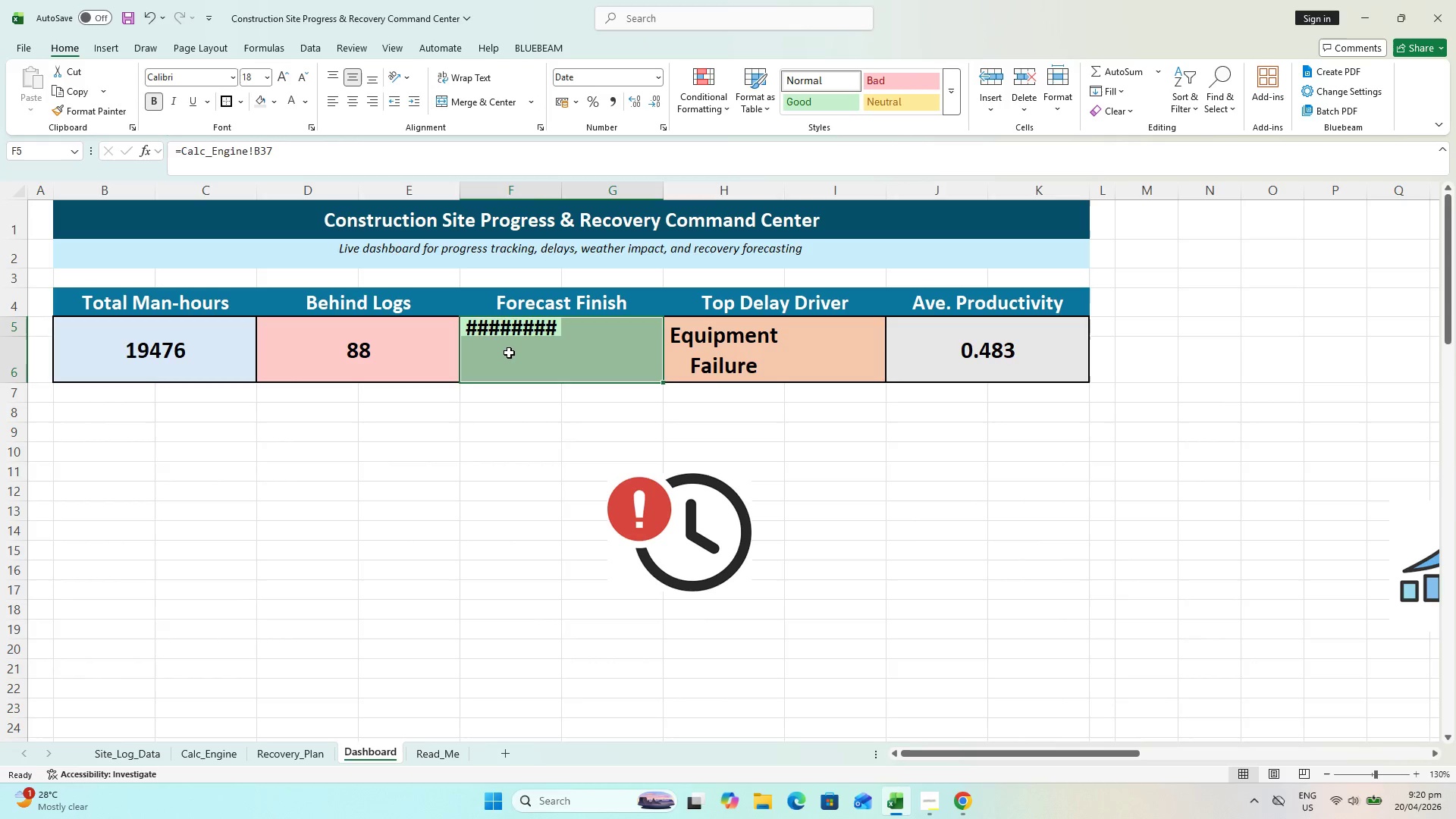 
left_click_drag(start_coordinate=[510, 326], to_coordinate=[513, 343])
 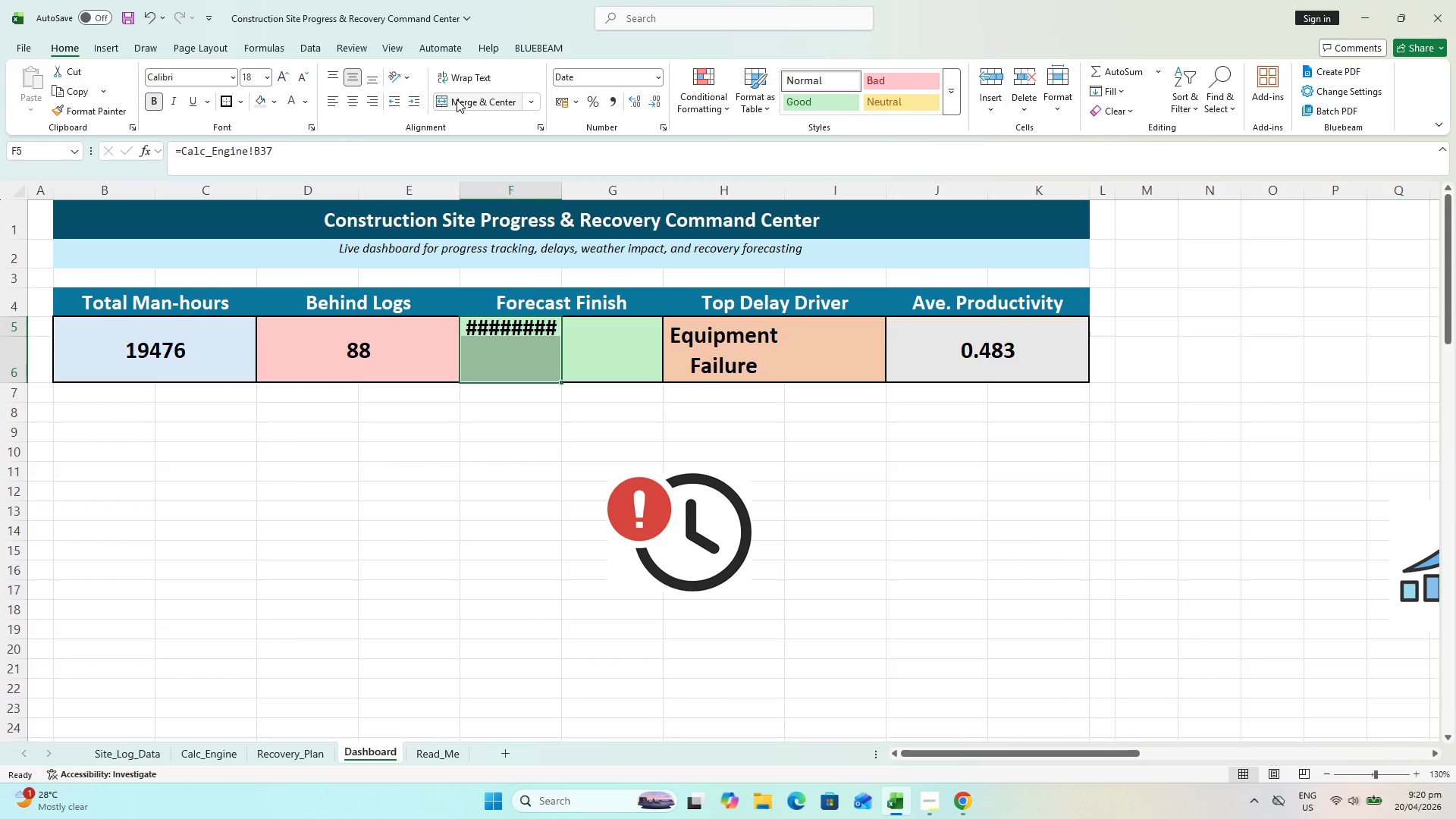 
left_click([457, 99])
 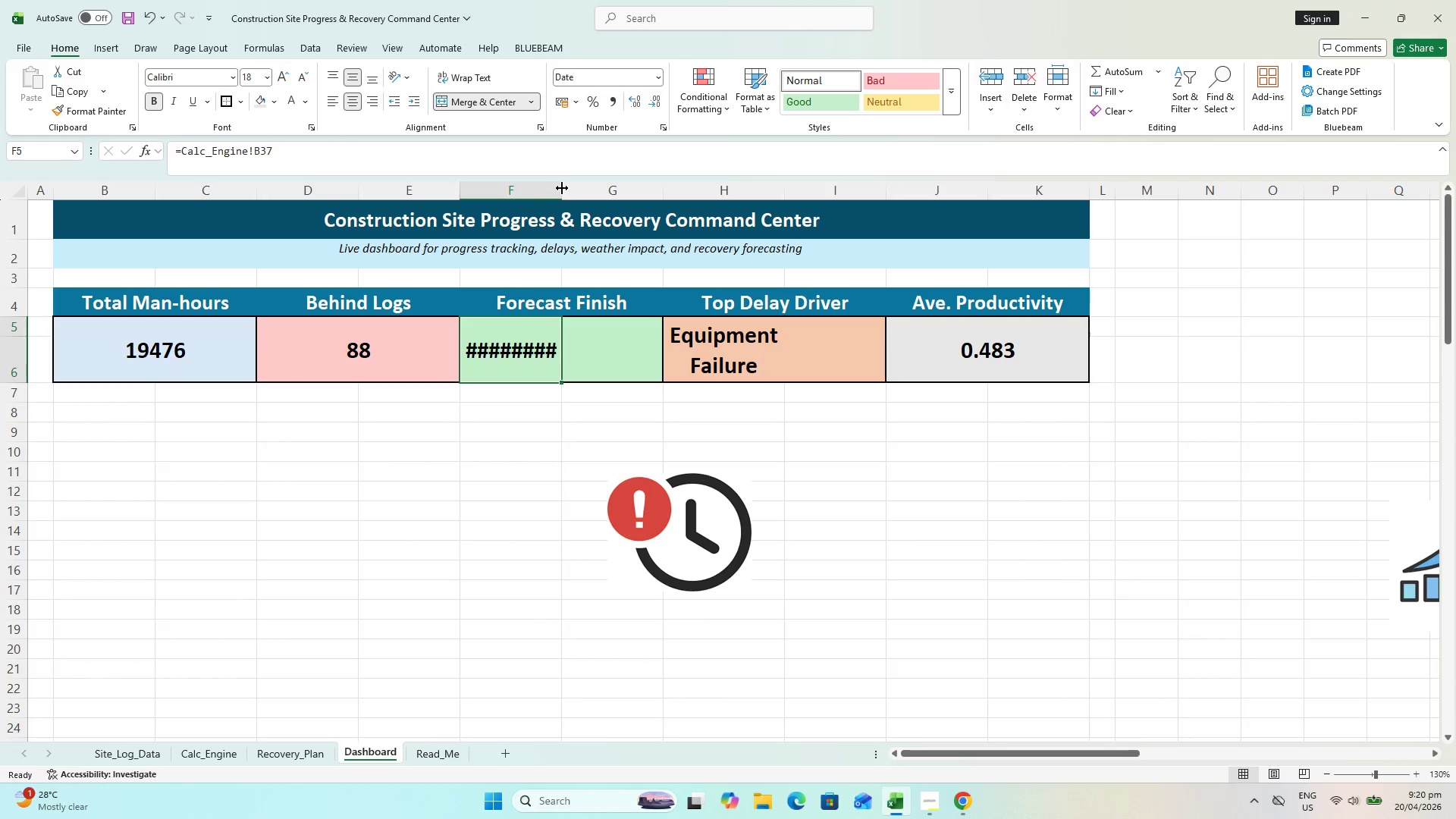 
double_click([561, 188])
 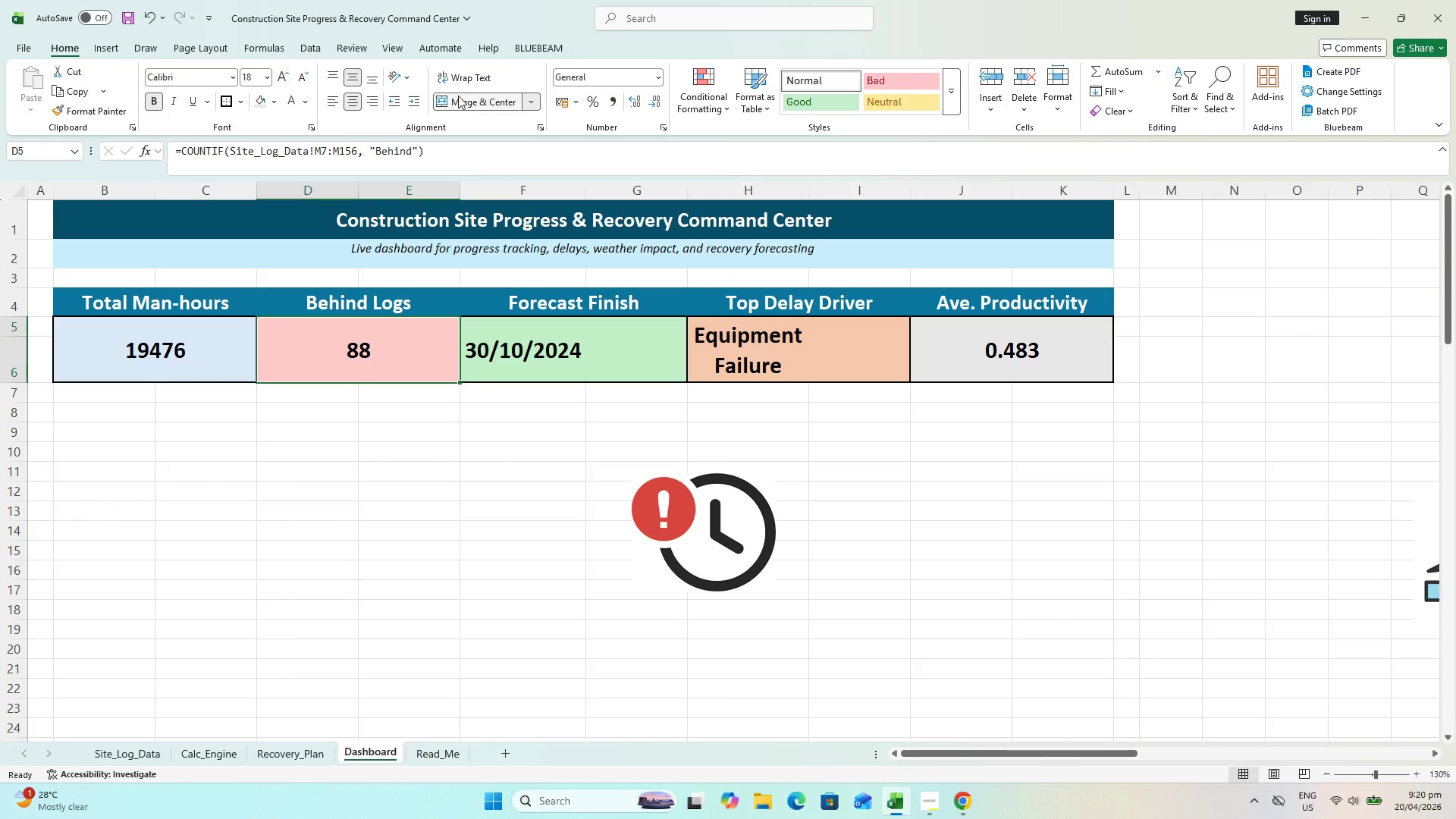 
left_click([469, 101])
 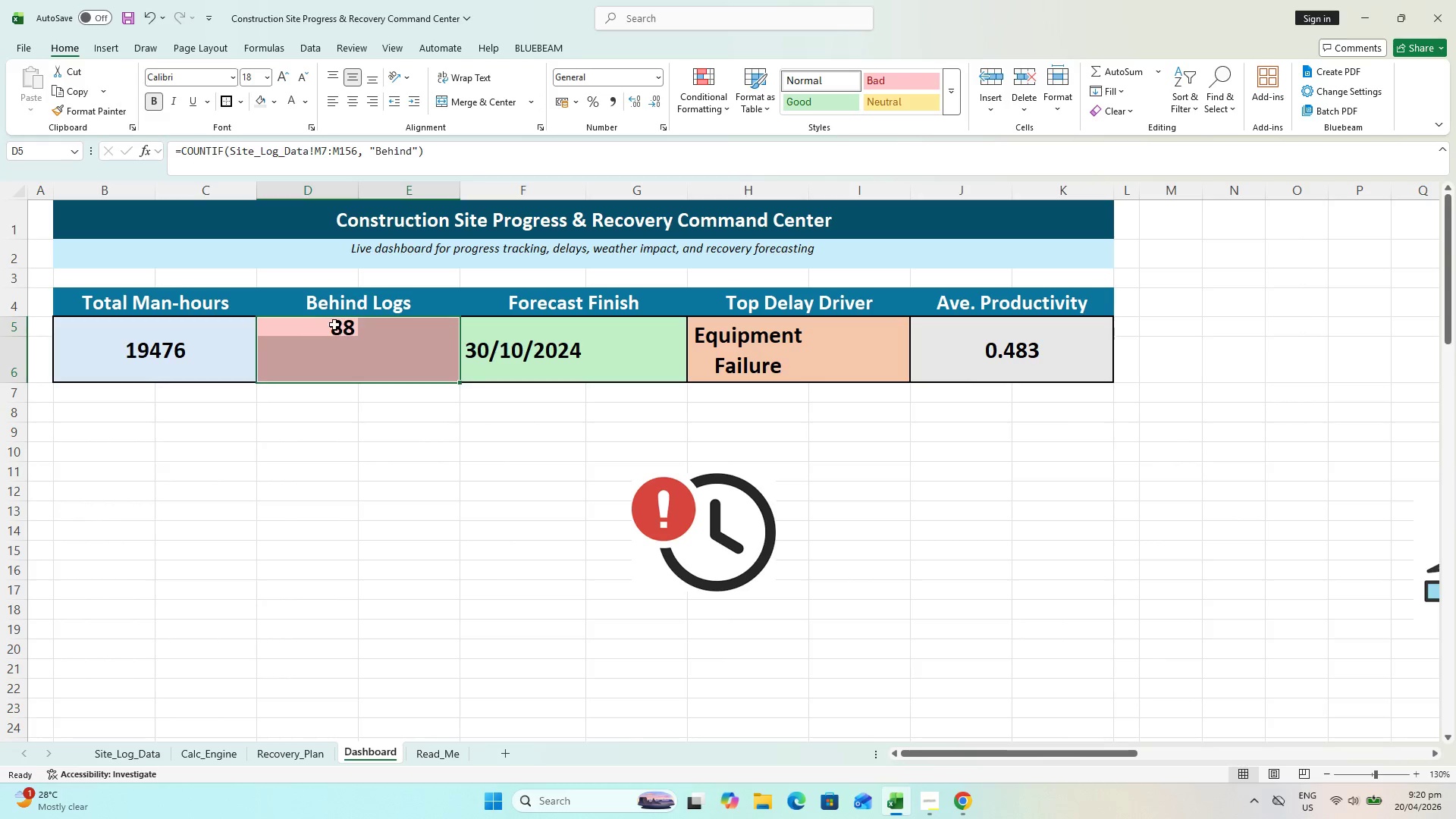 
left_click_drag(start_coordinate=[334, 325], to_coordinate=[336, 357])
 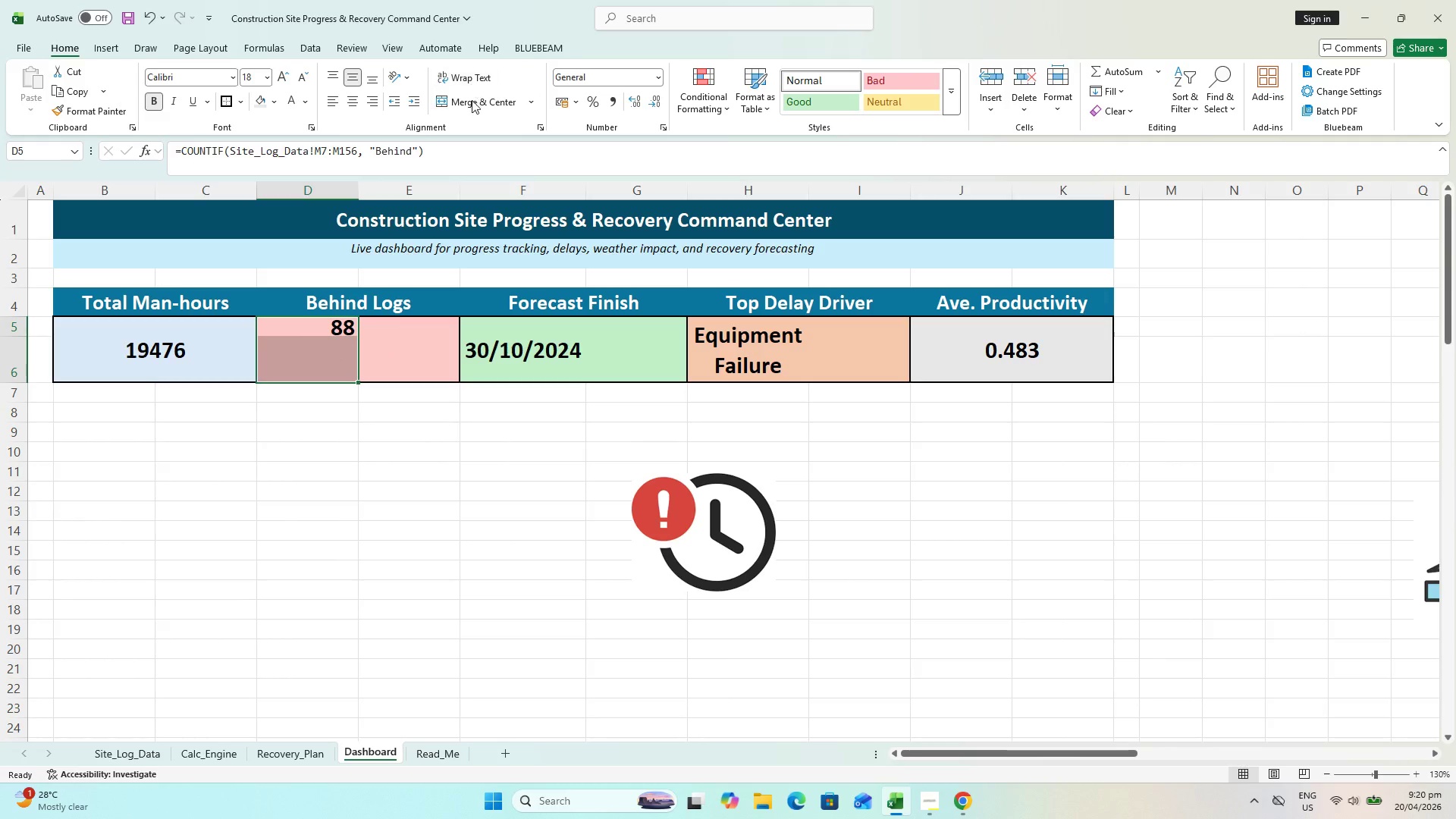 
left_click([472, 109])
 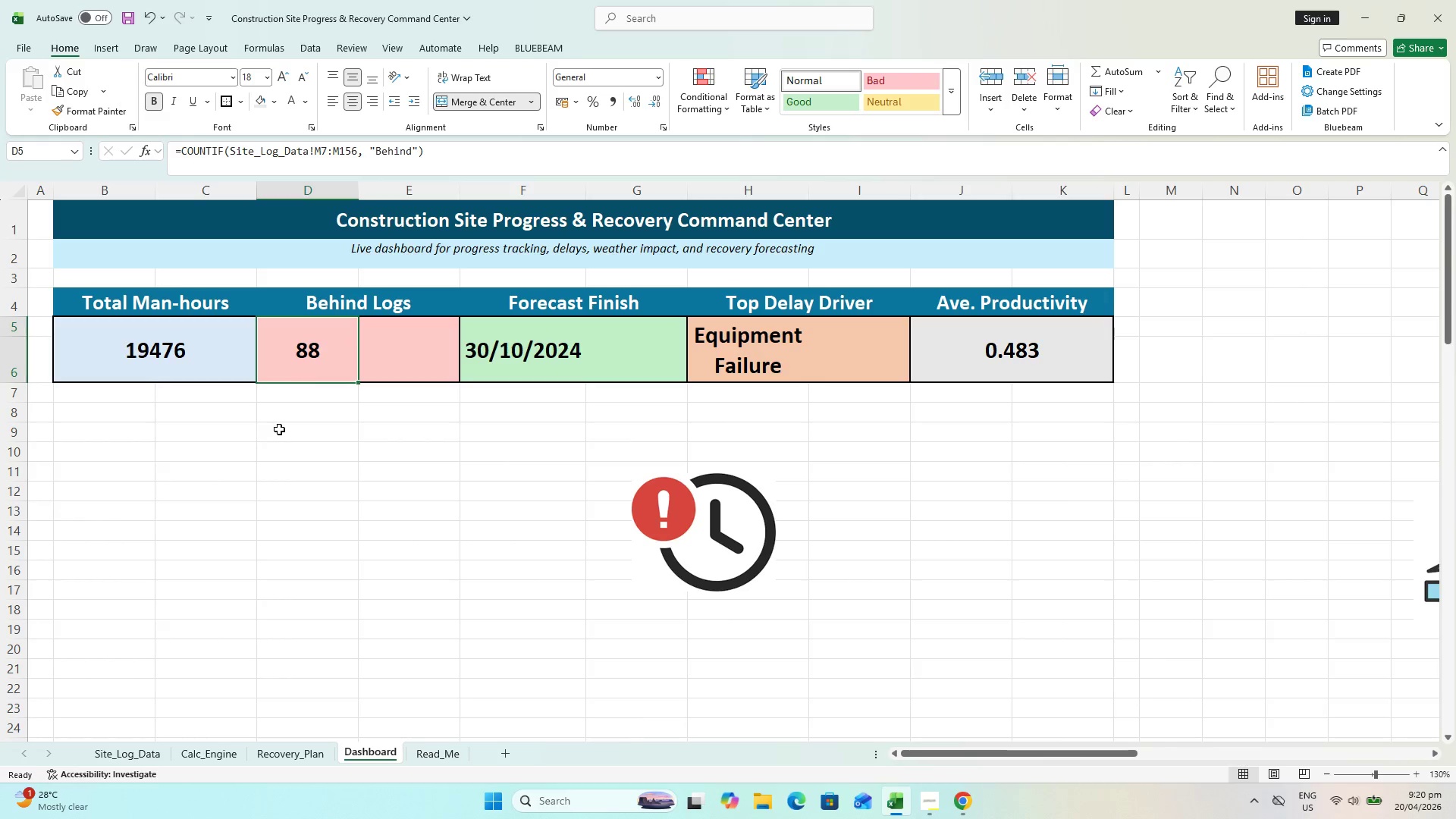 
left_click_drag(start_coordinate=[268, 447], to_coordinate=[266, 440])
 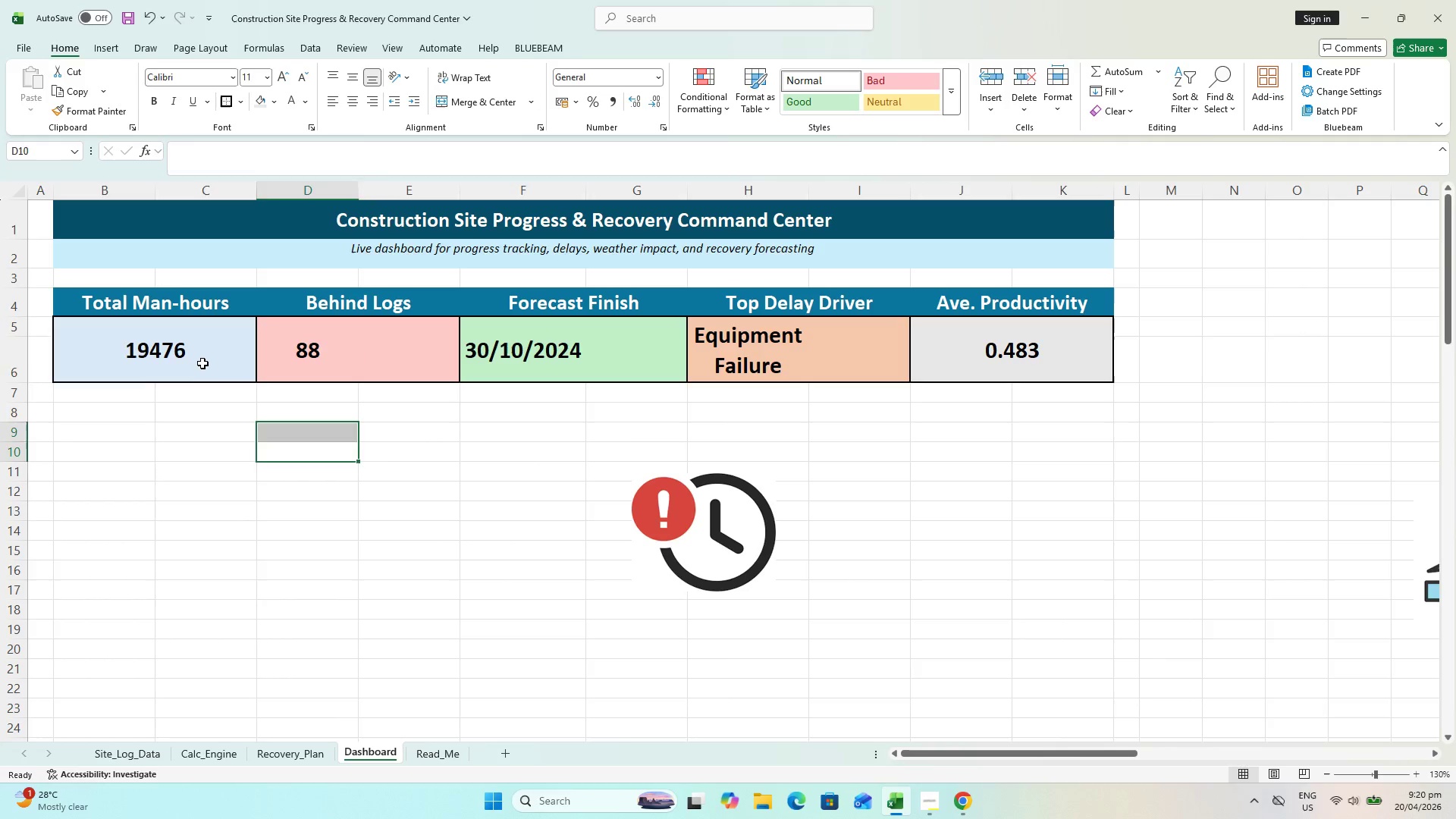 
double_click([202, 362])
 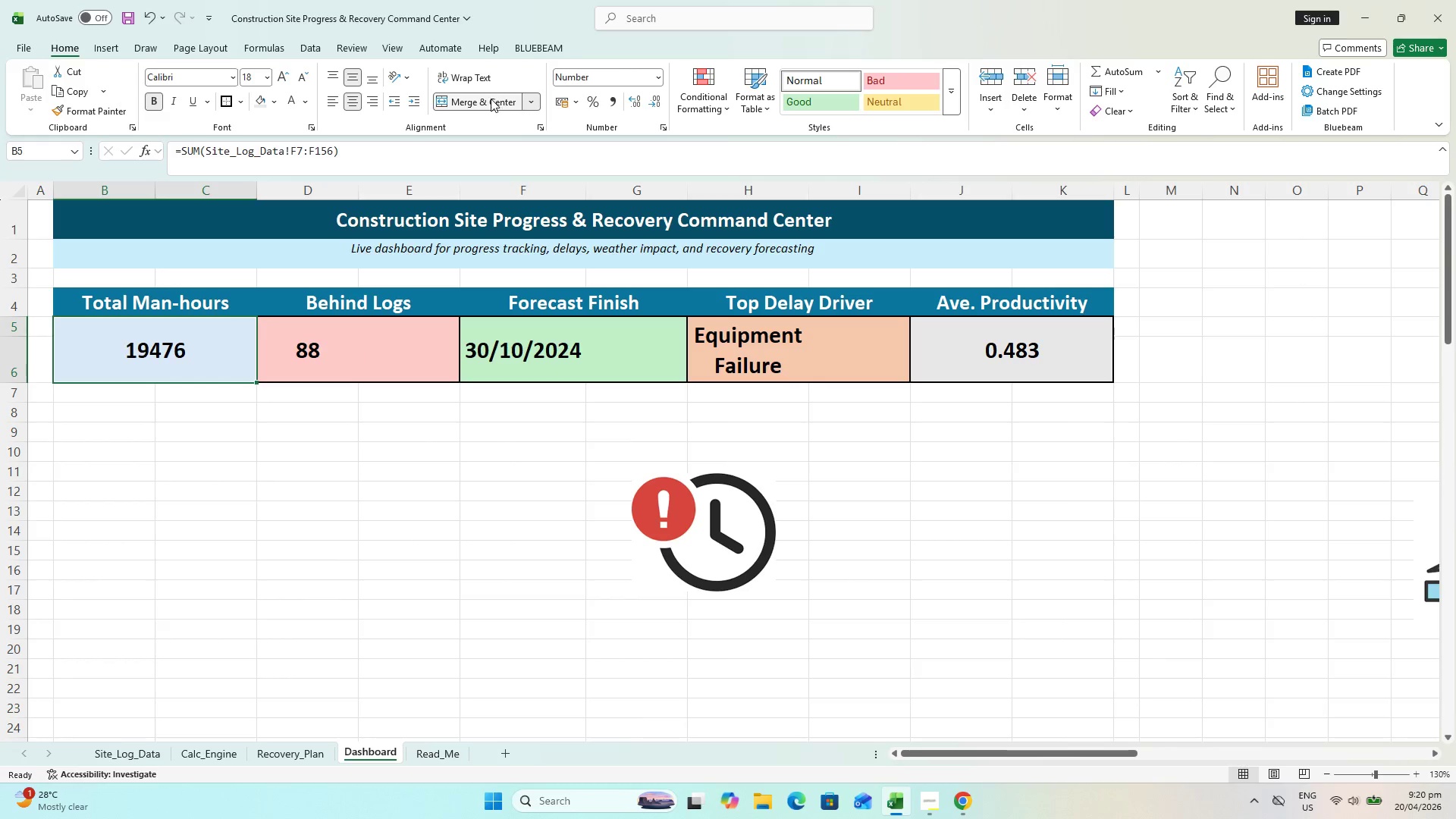 
left_click([488, 98])
 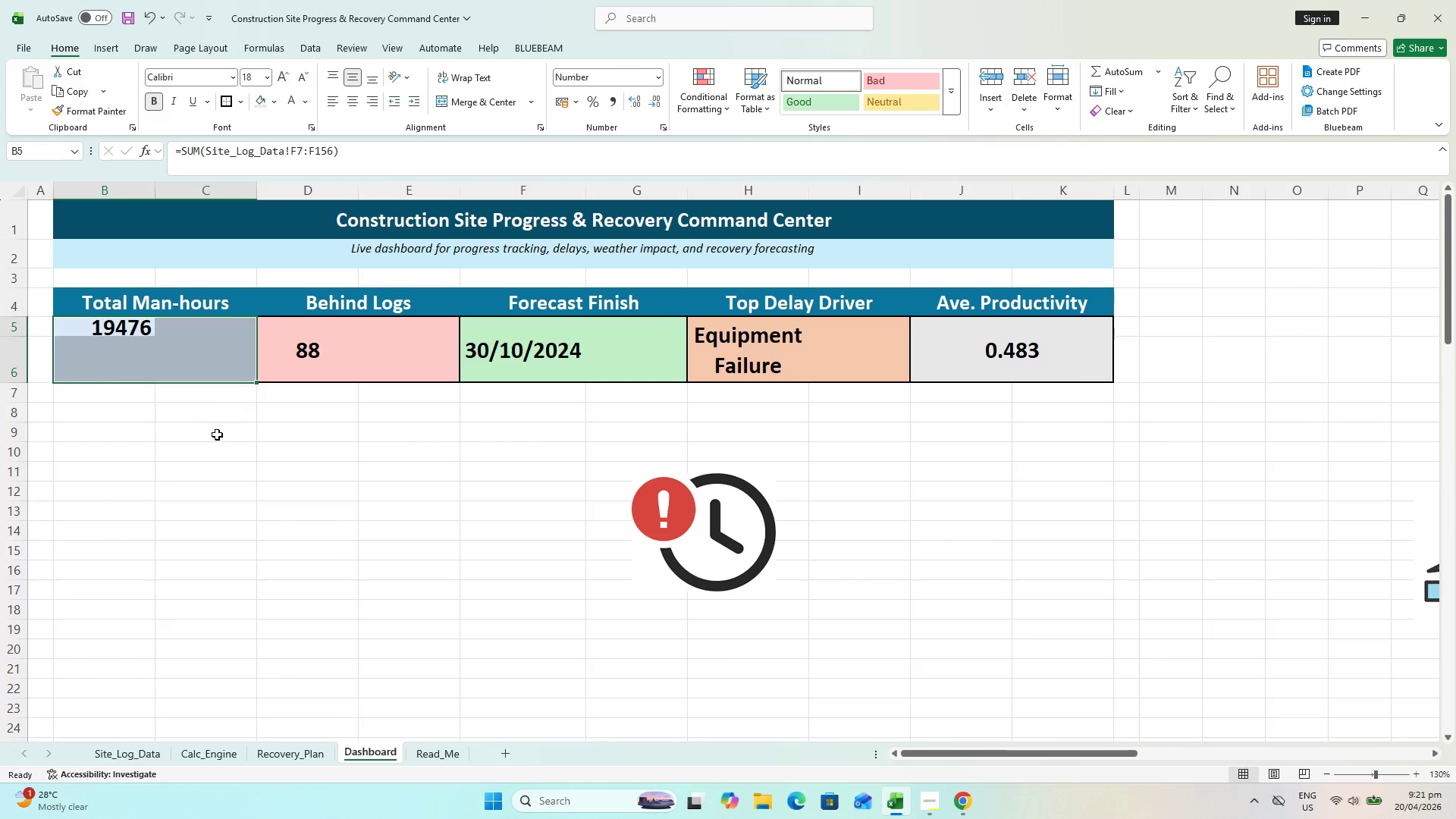 
left_click_drag(start_coordinate=[217, 438], to_coordinate=[217, 427])
 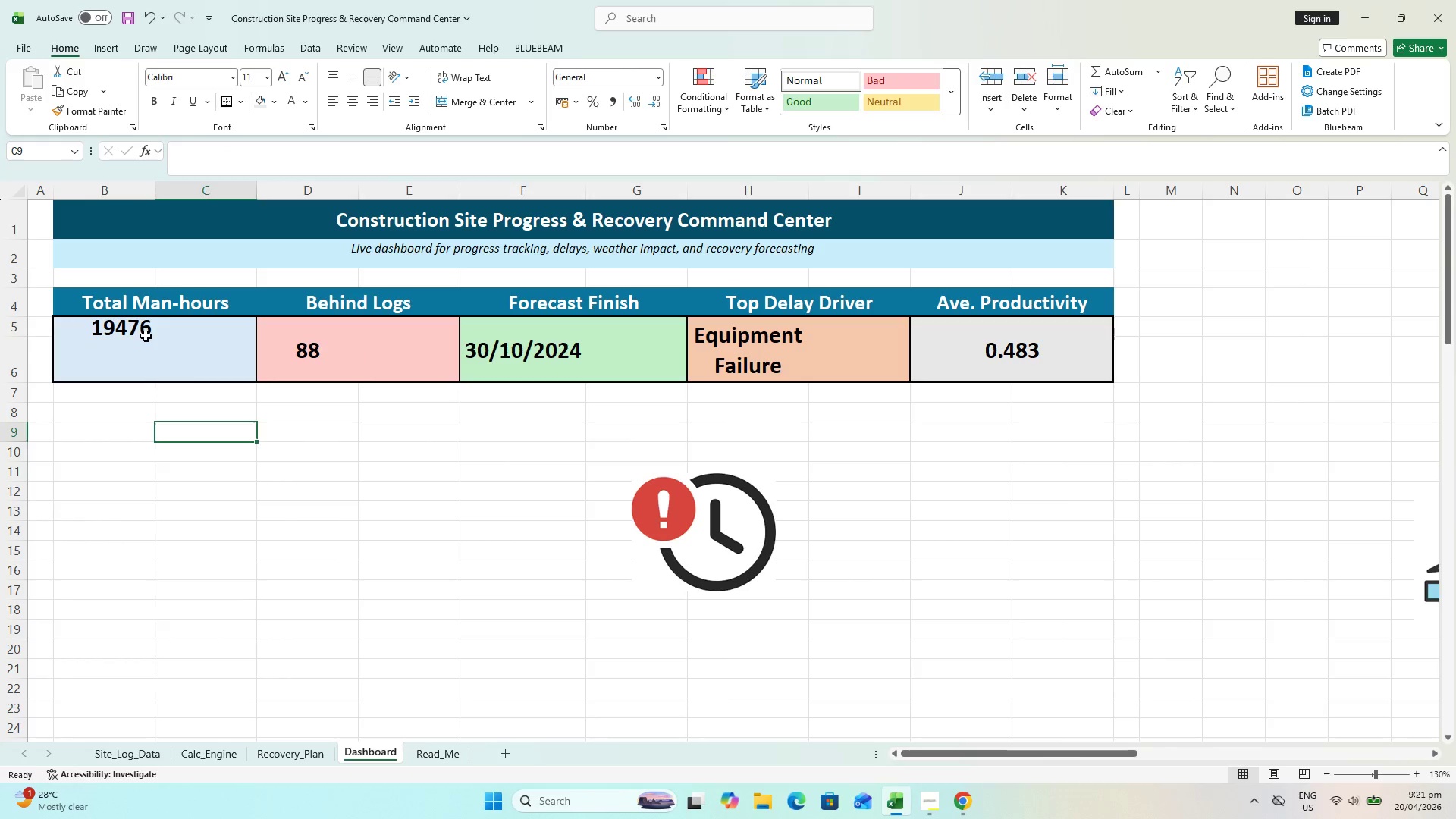 
left_click_drag(start_coordinate=[145, 335], to_coordinate=[143, 361])
 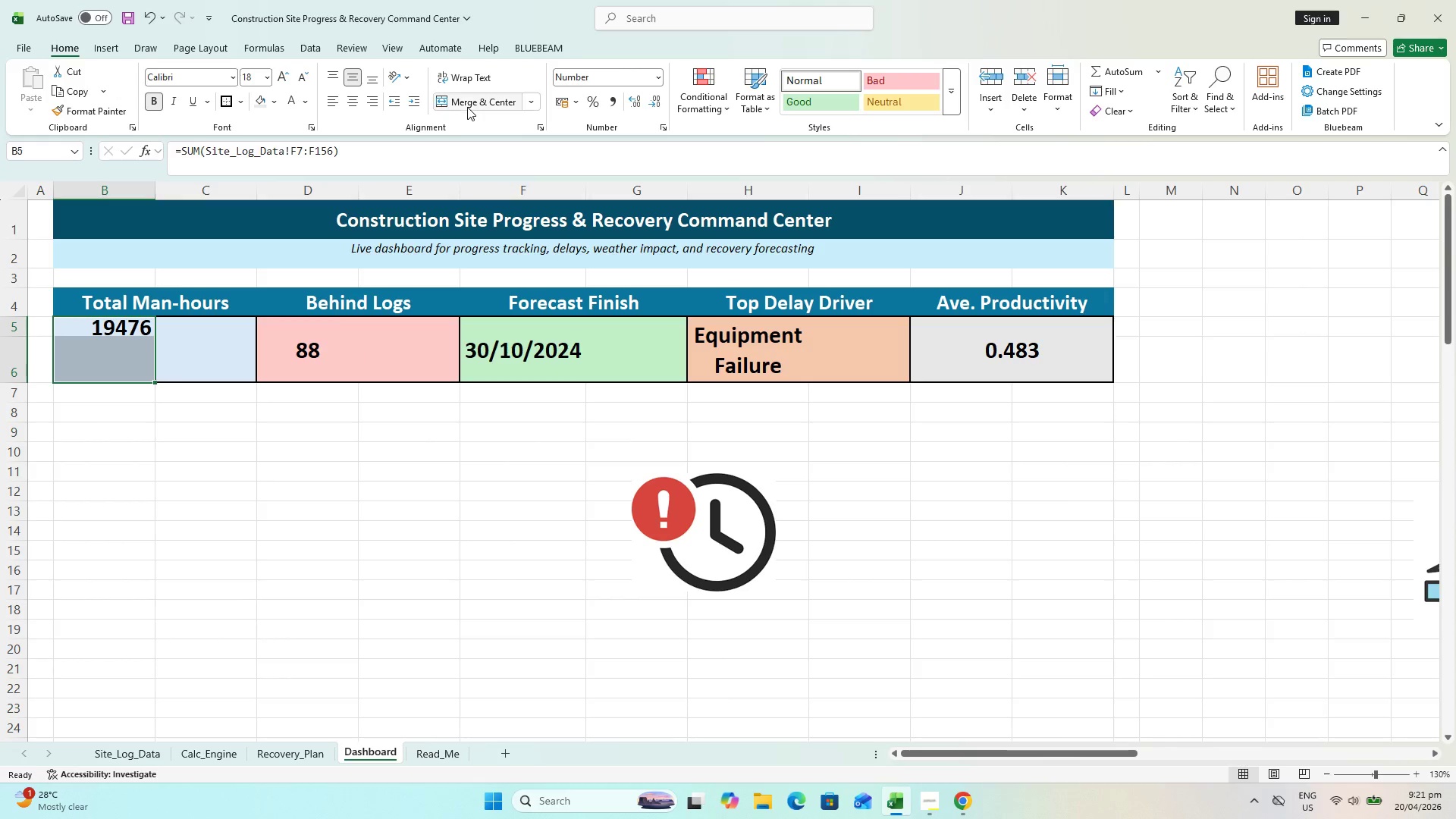 
left_click([468, 106])
 